 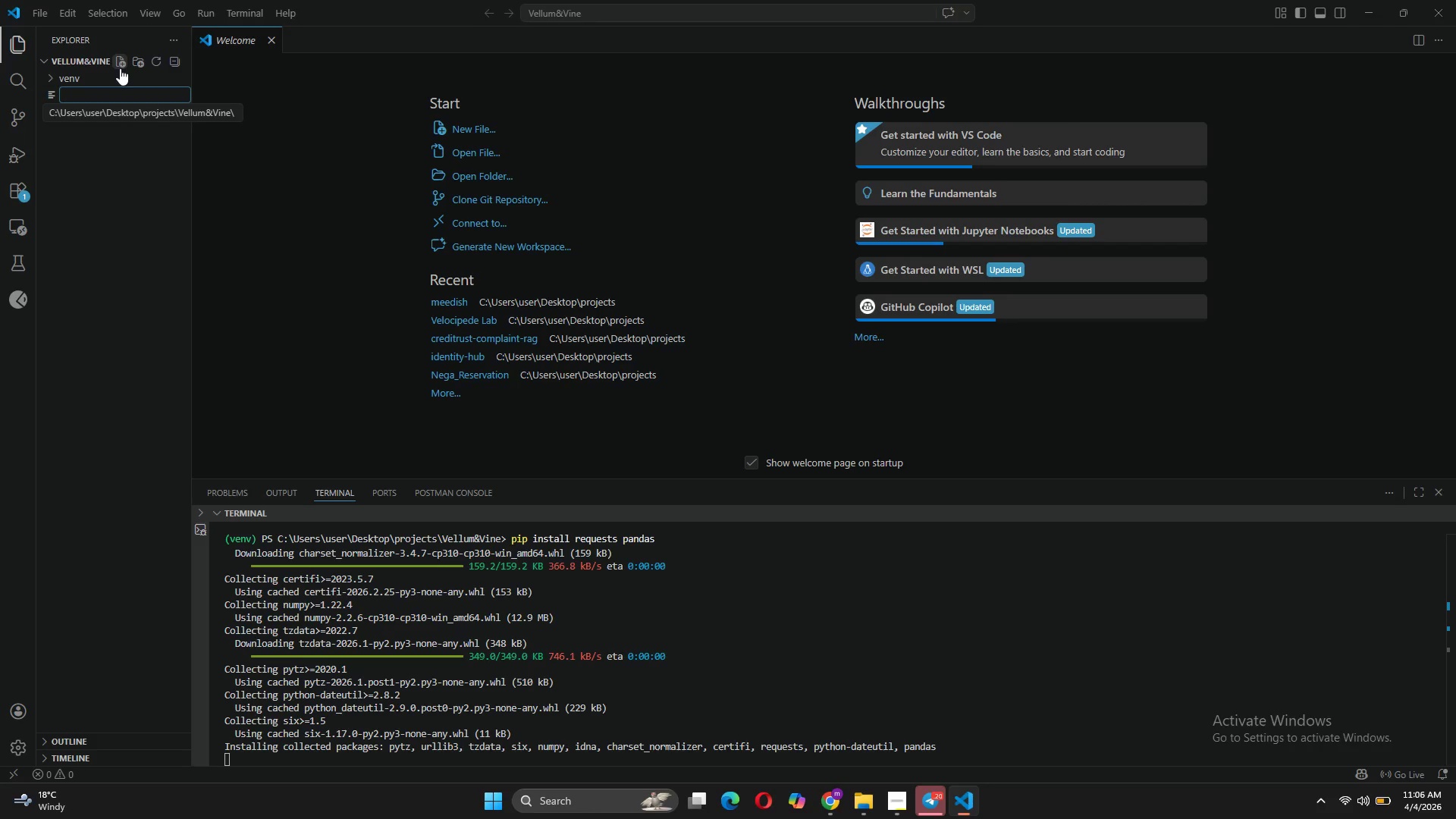 
type(analysis.ipynb)
 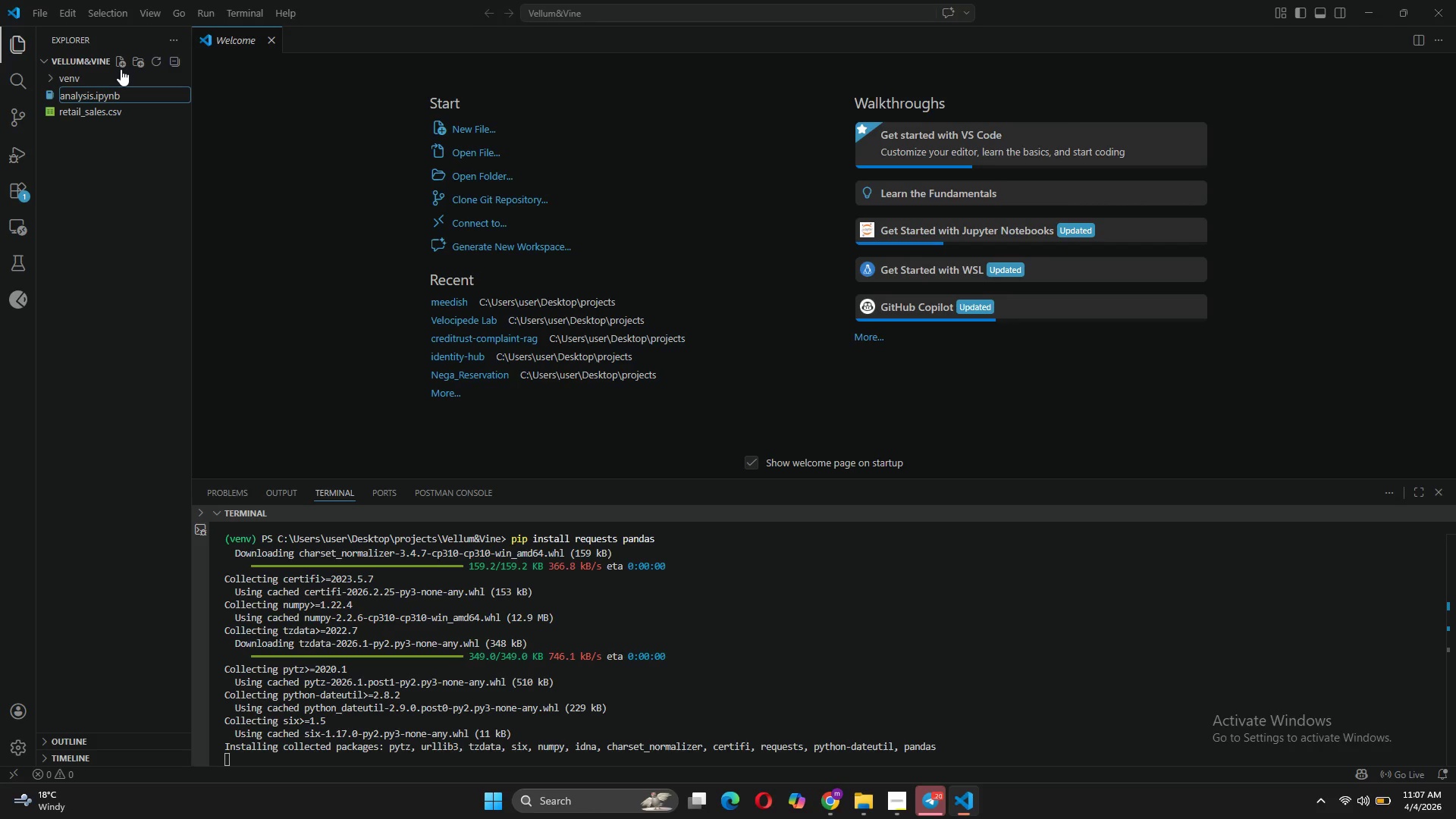 
key(Enter)
 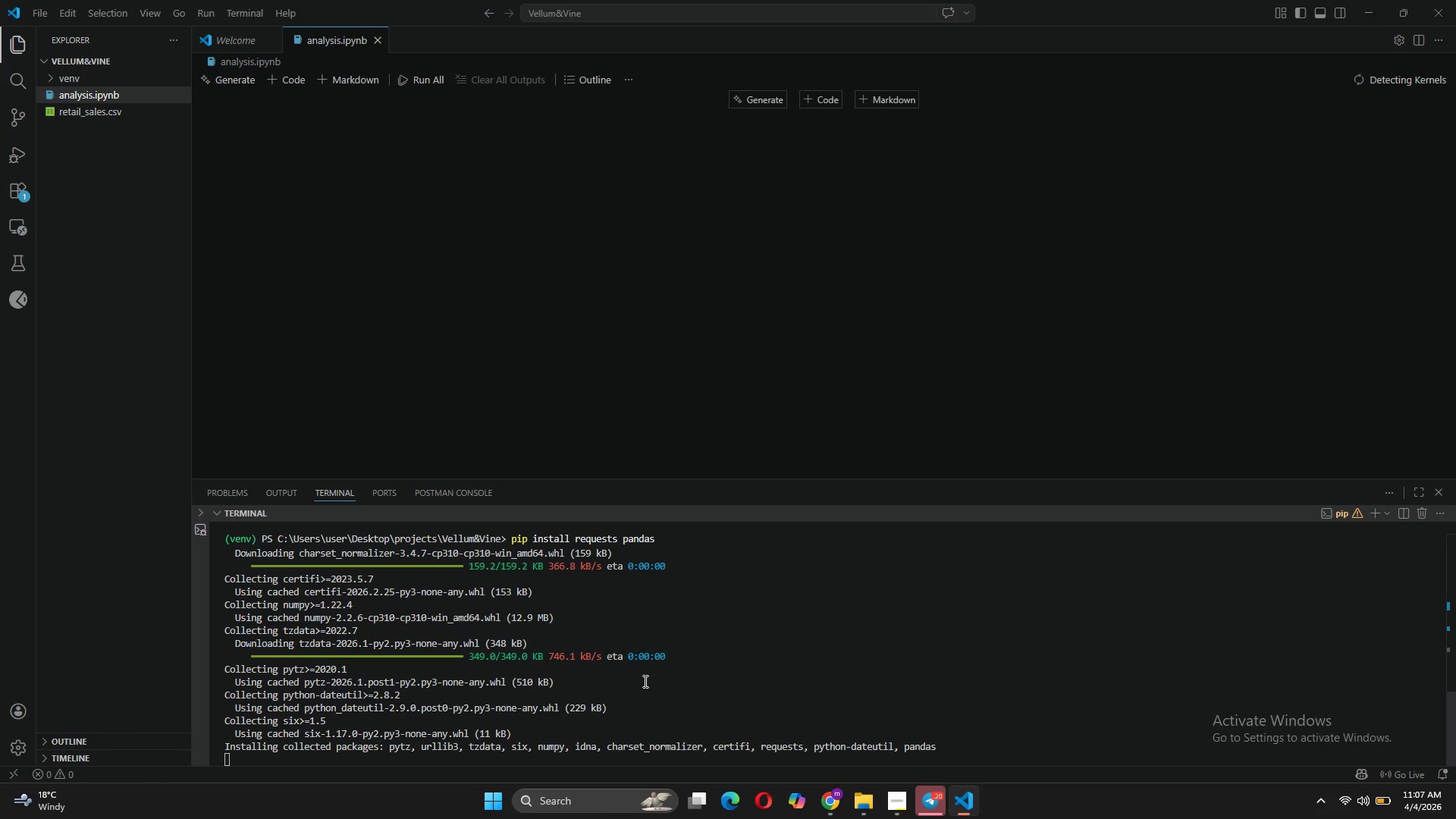 
scroll: coordinate [642, 684], scroll_direction: up, amount: 4.0
 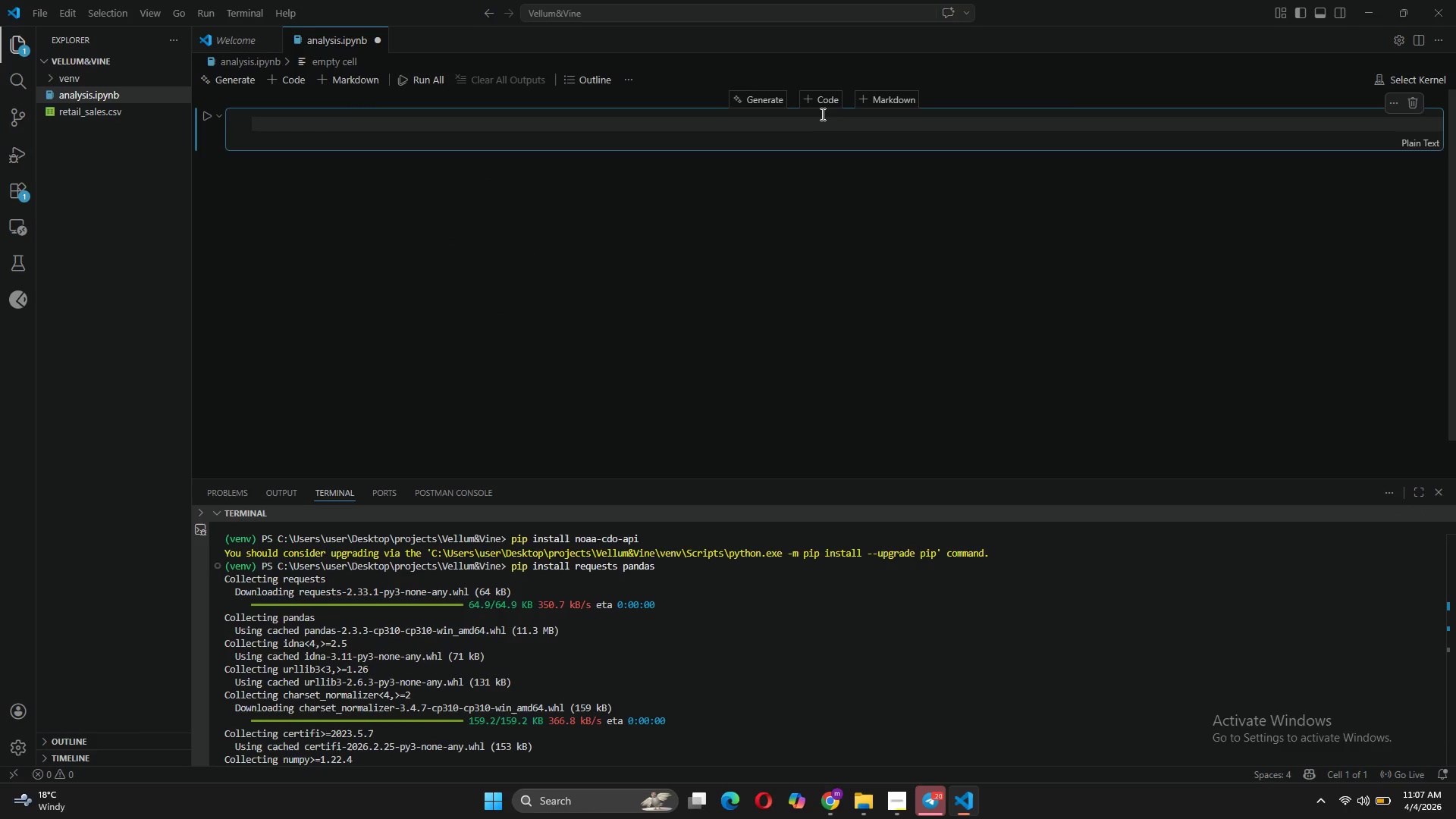 
type(import requests )
key(Backspace)
 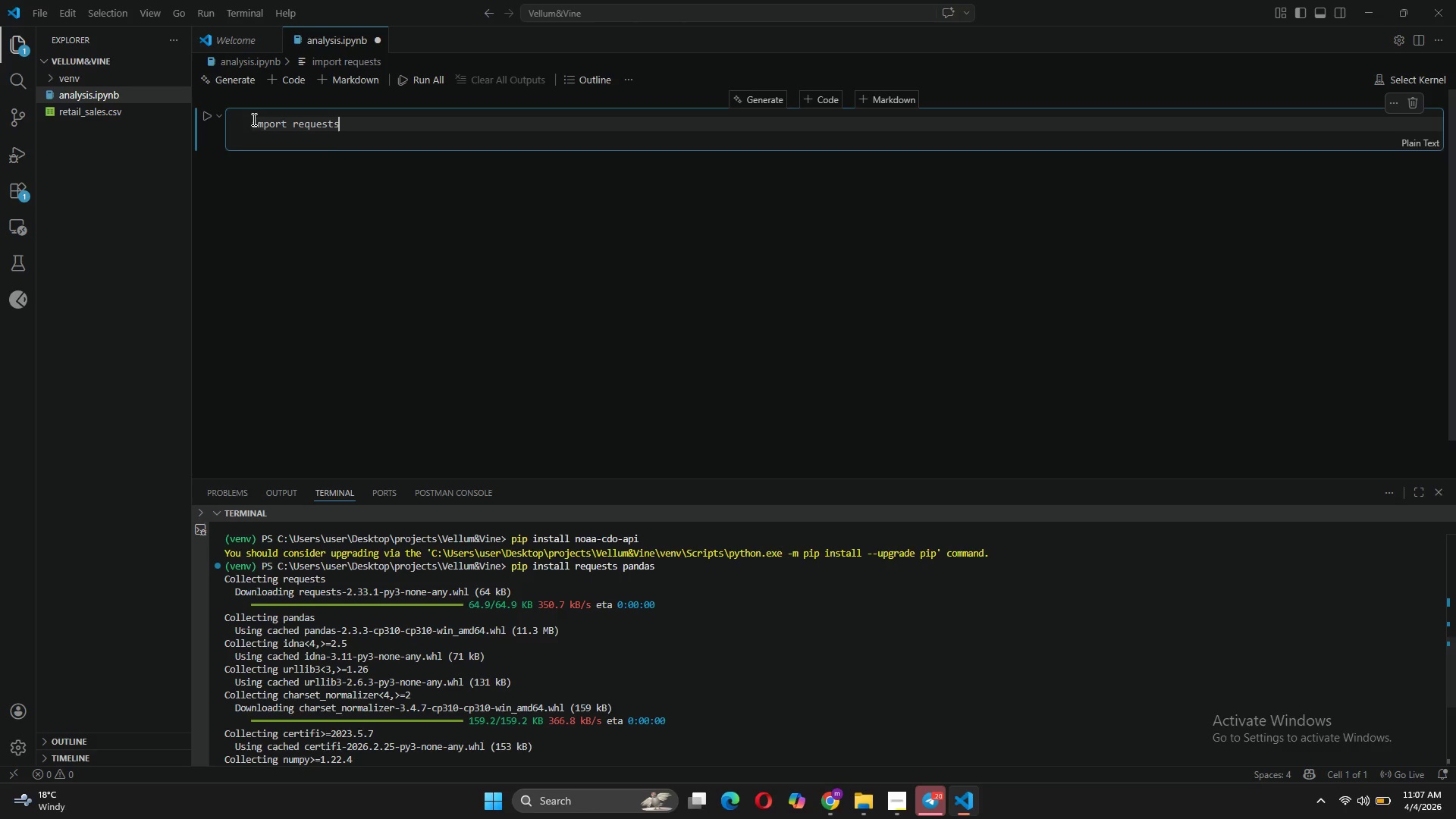 
key(Shift+Enter)
 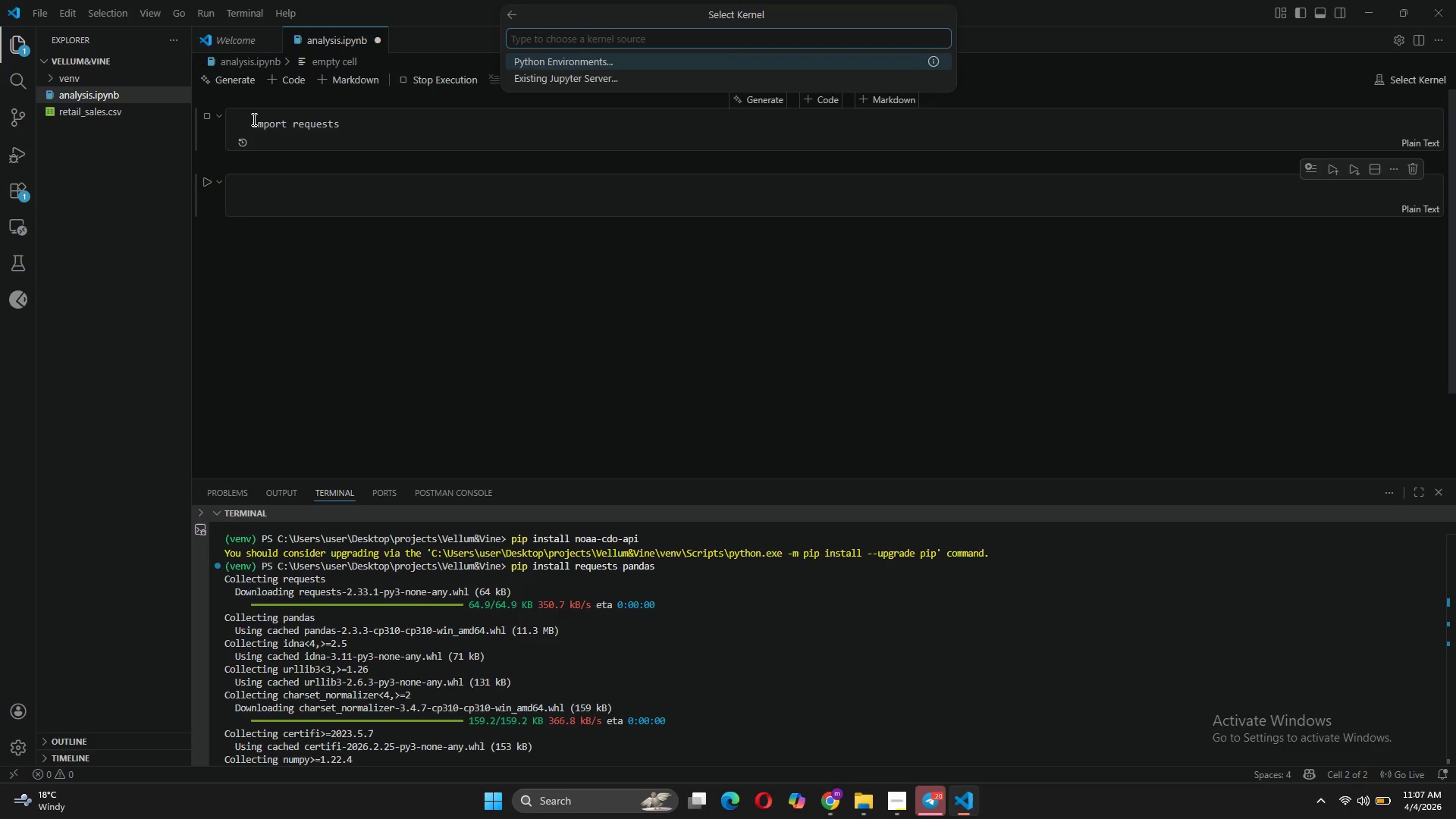 
type(import )
key(Backspace)
key(Backspace)
key(Backspace)
key(Backspace)
key(Backspace)
key(Backspace)
key(Backspace)
 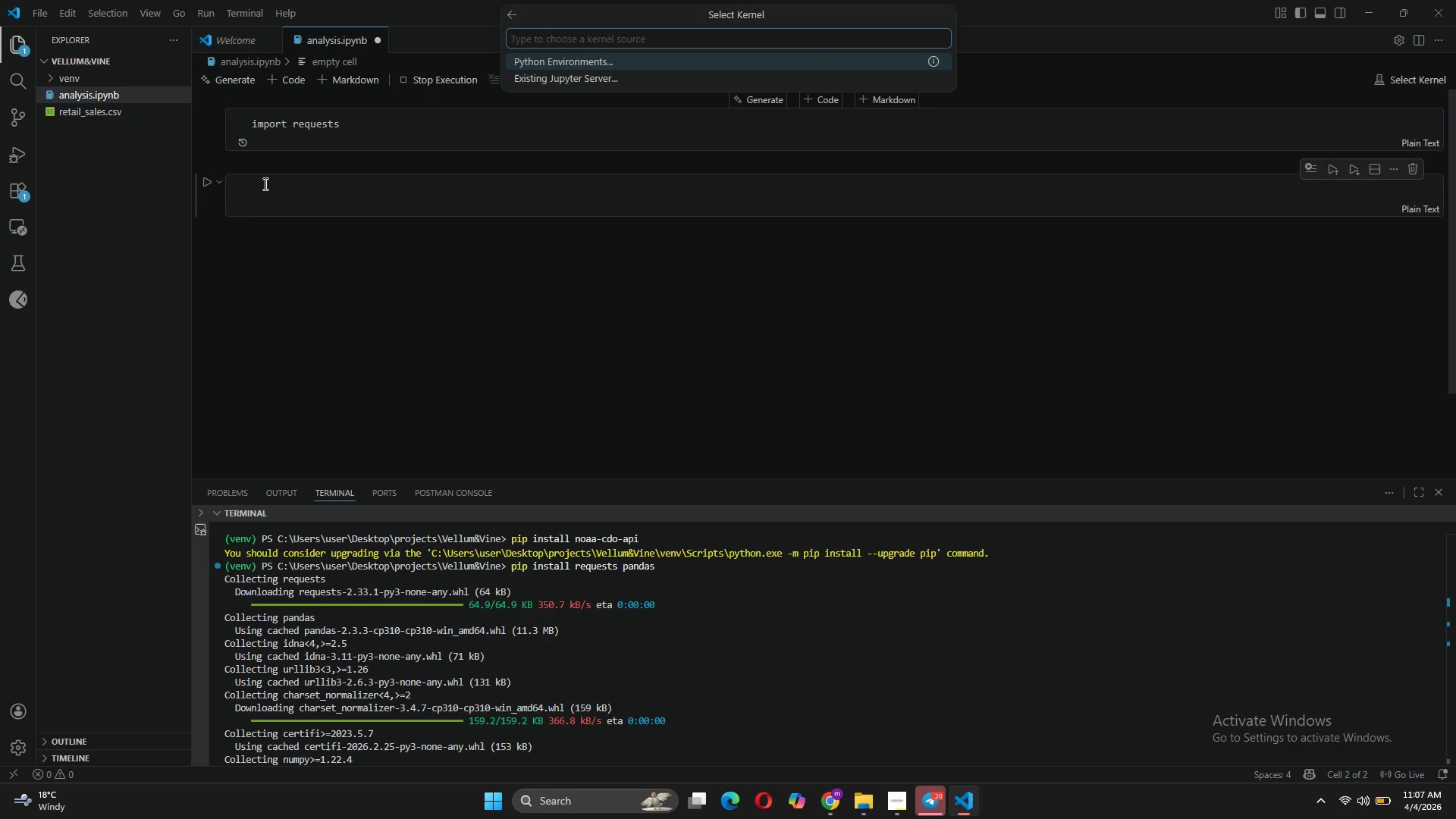 
left_click([389, 132])
 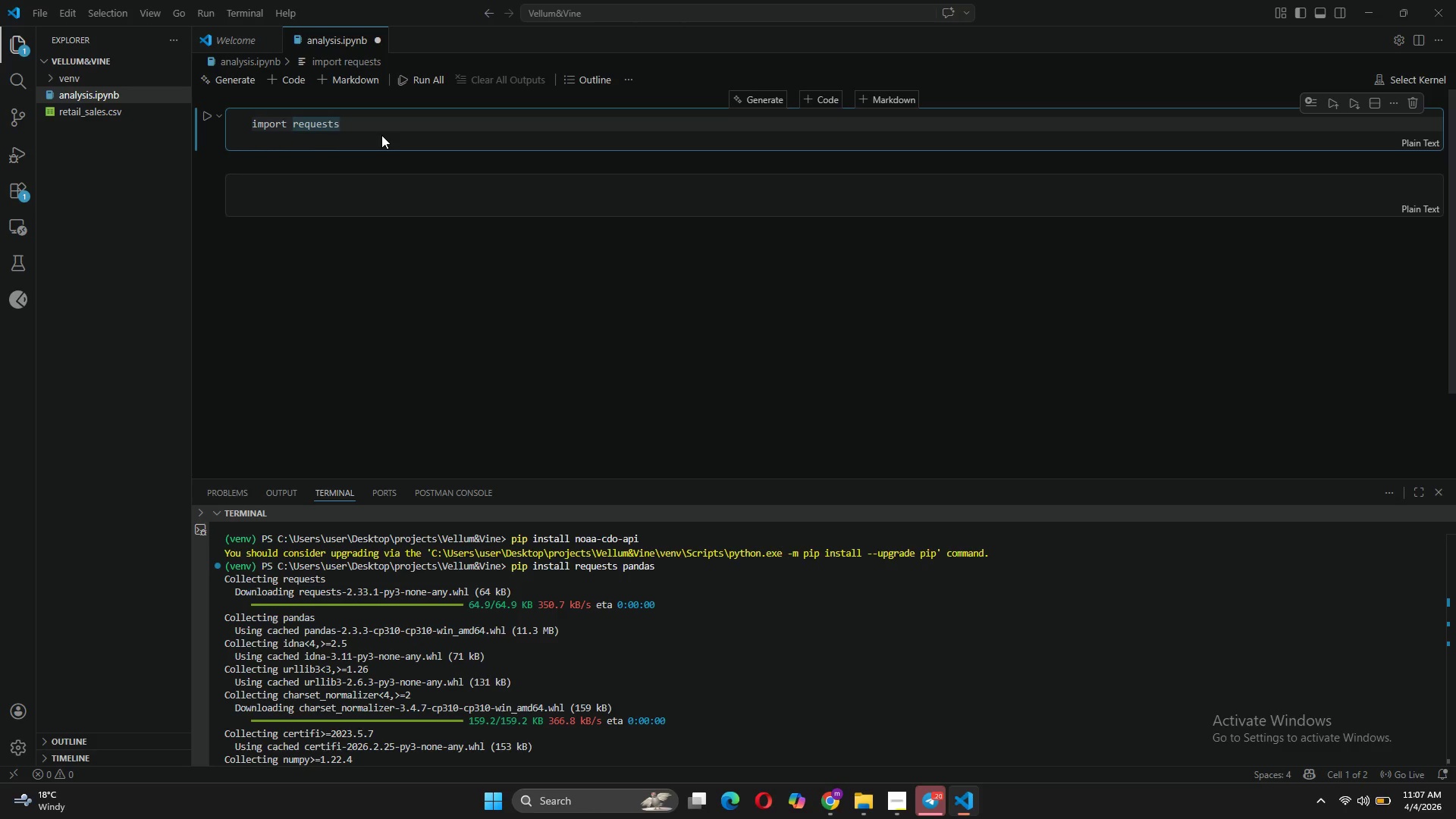 
key(Enter)
 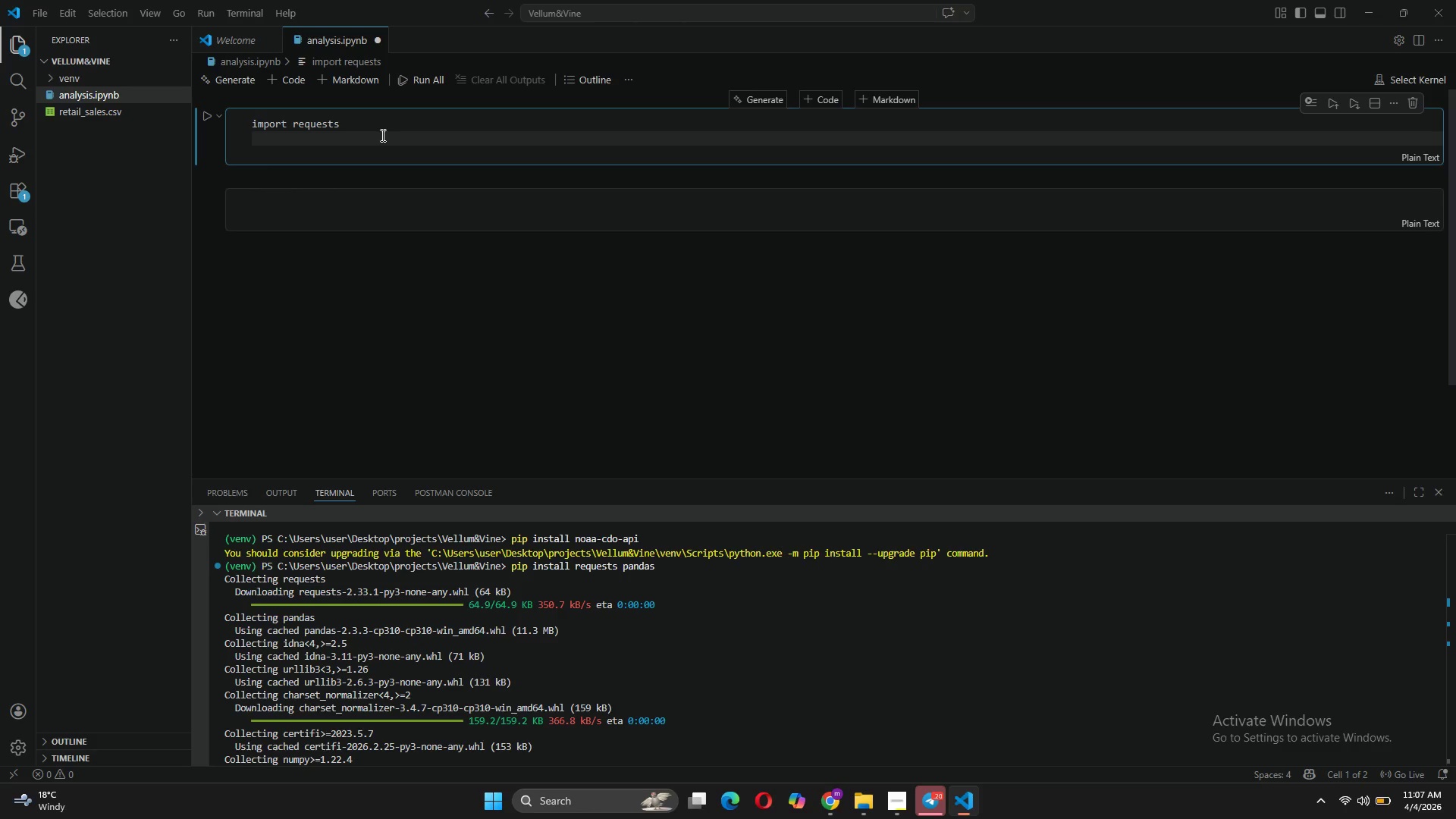 
type(import pandas)
 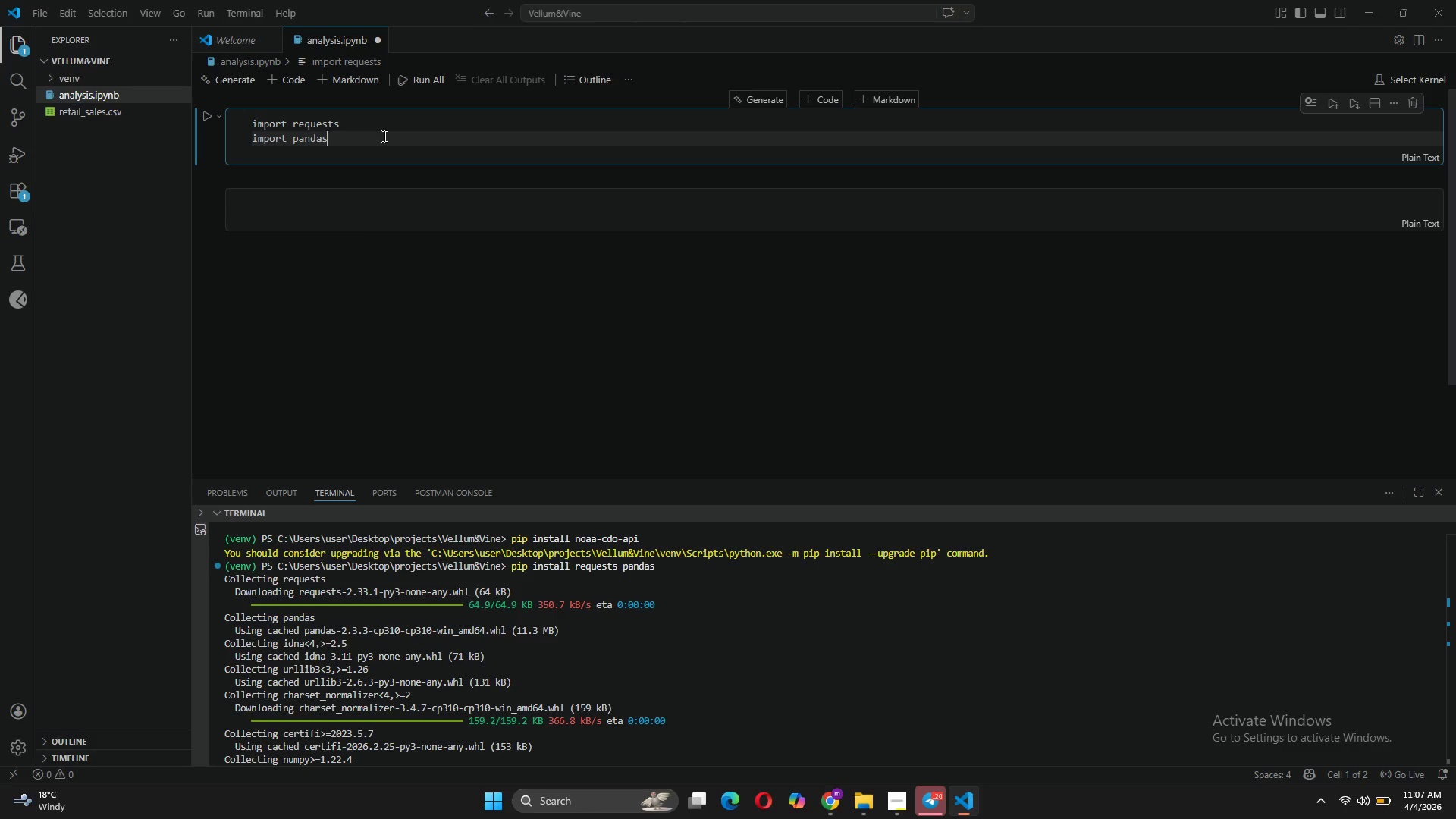 
wait(15.98)
 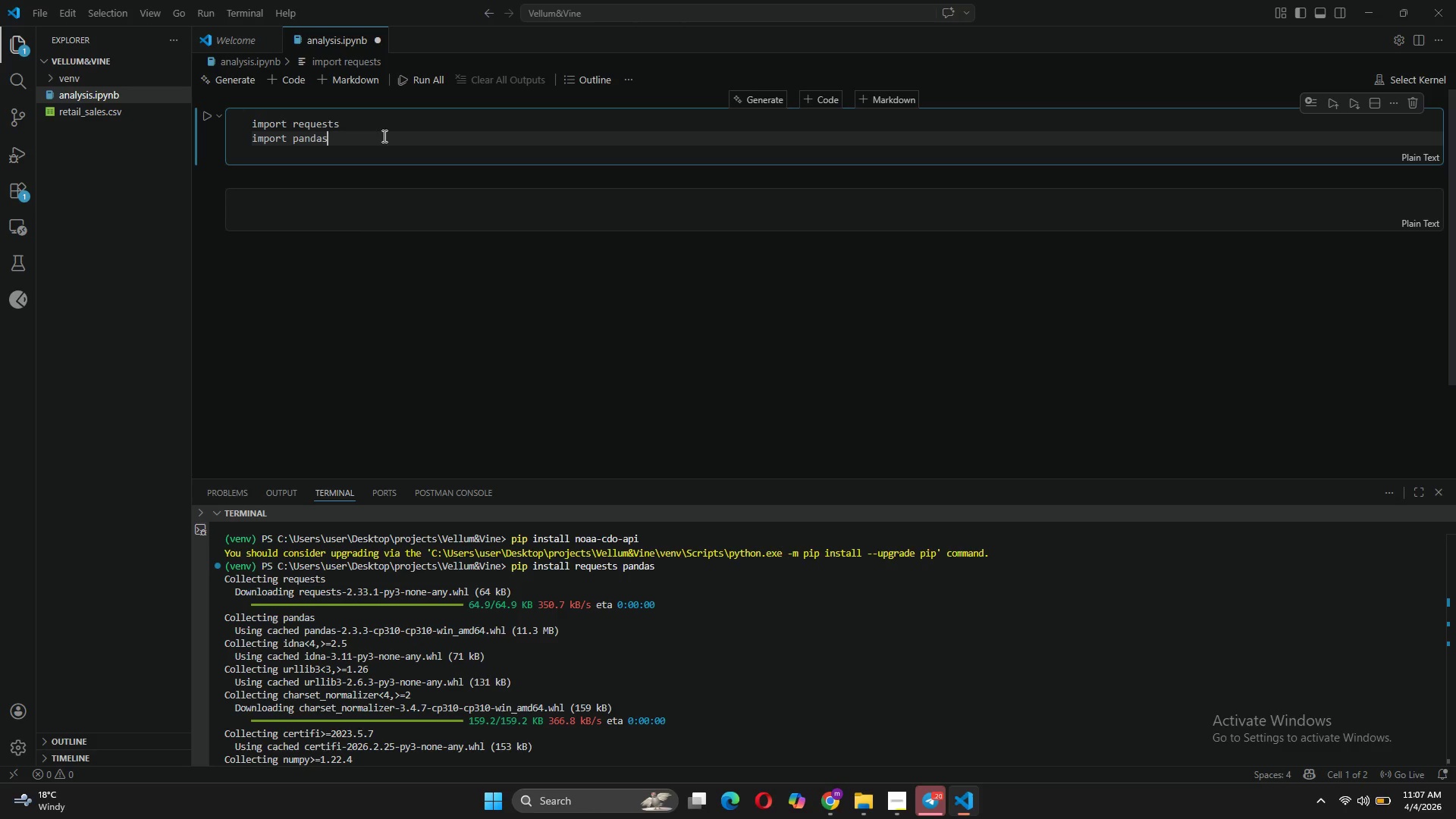 
scroll: coordinate [607, 601], scroll_direction: down, amount: 11.0
 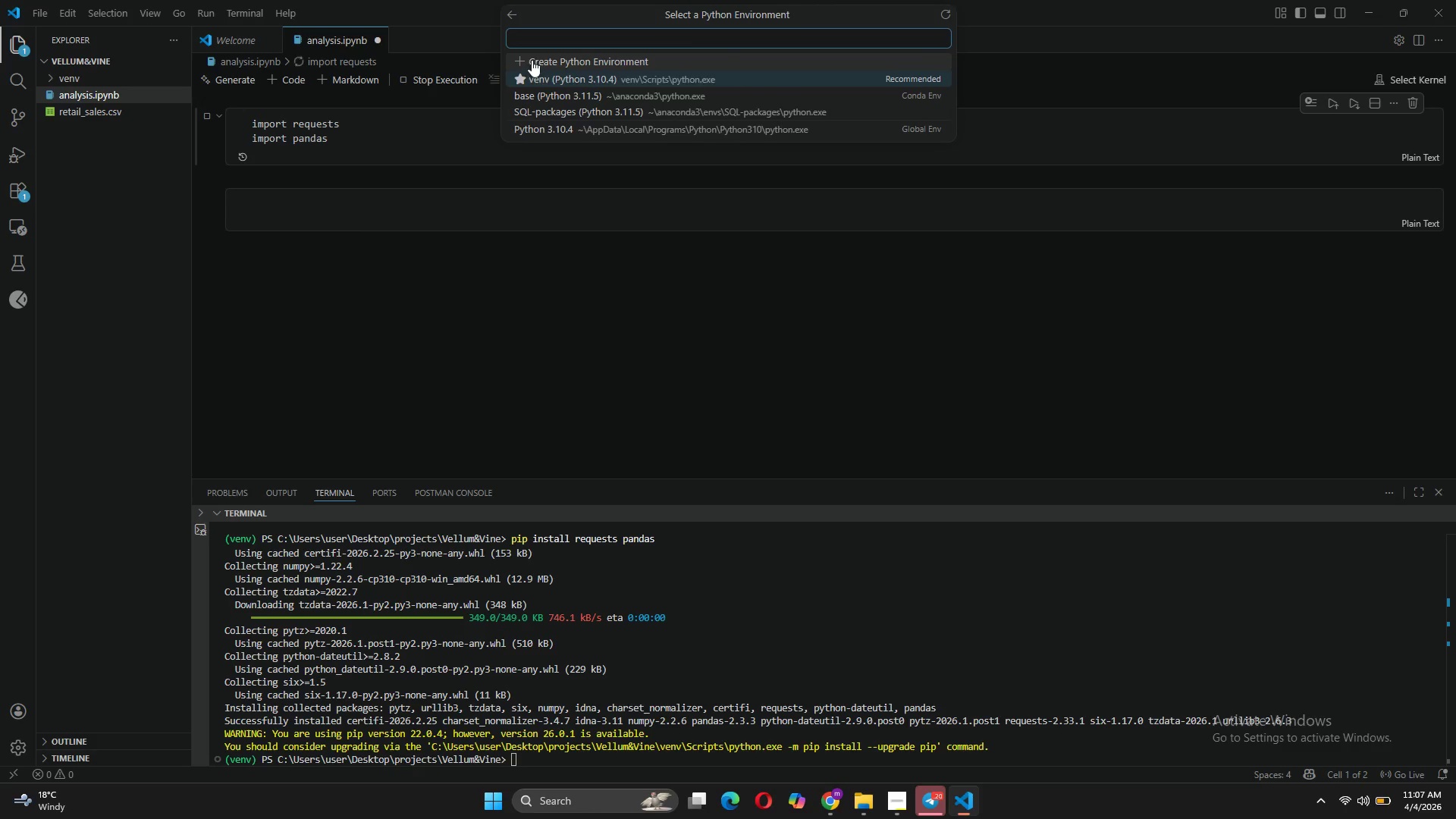 
wait(8.01)
 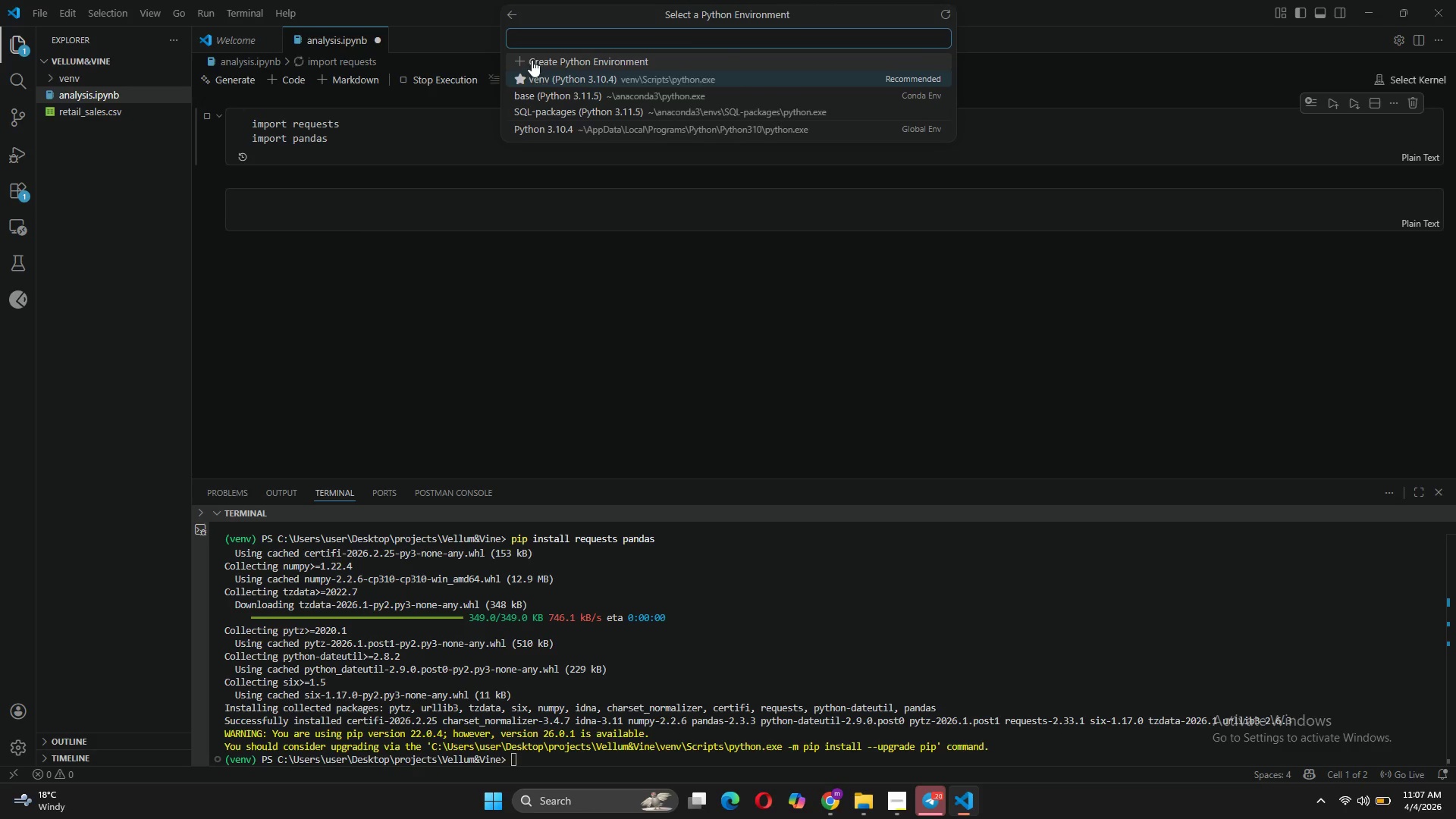 
left_click([206, 117])
 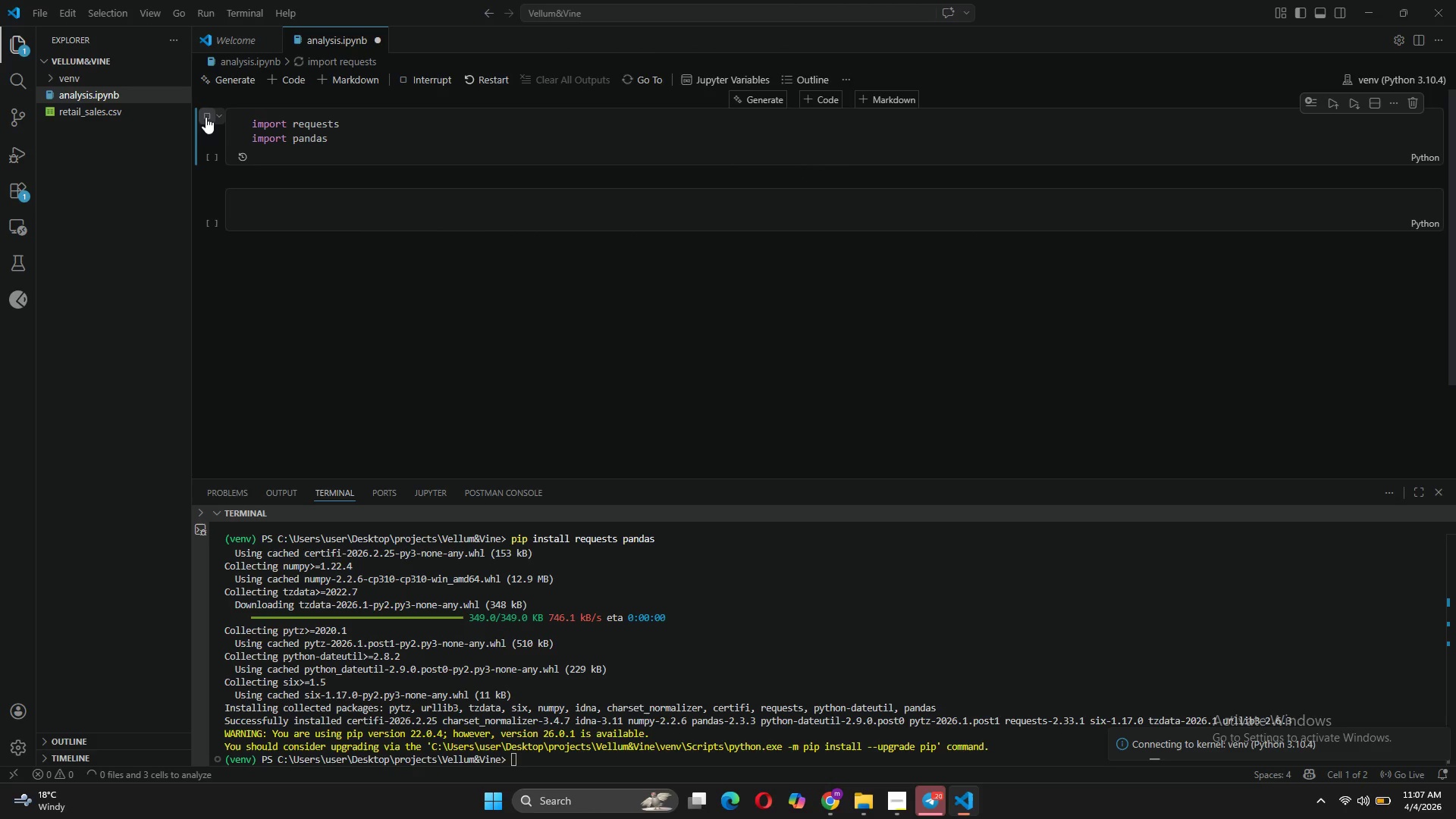 
hold_key(key=Unknown, duration=1.31)
 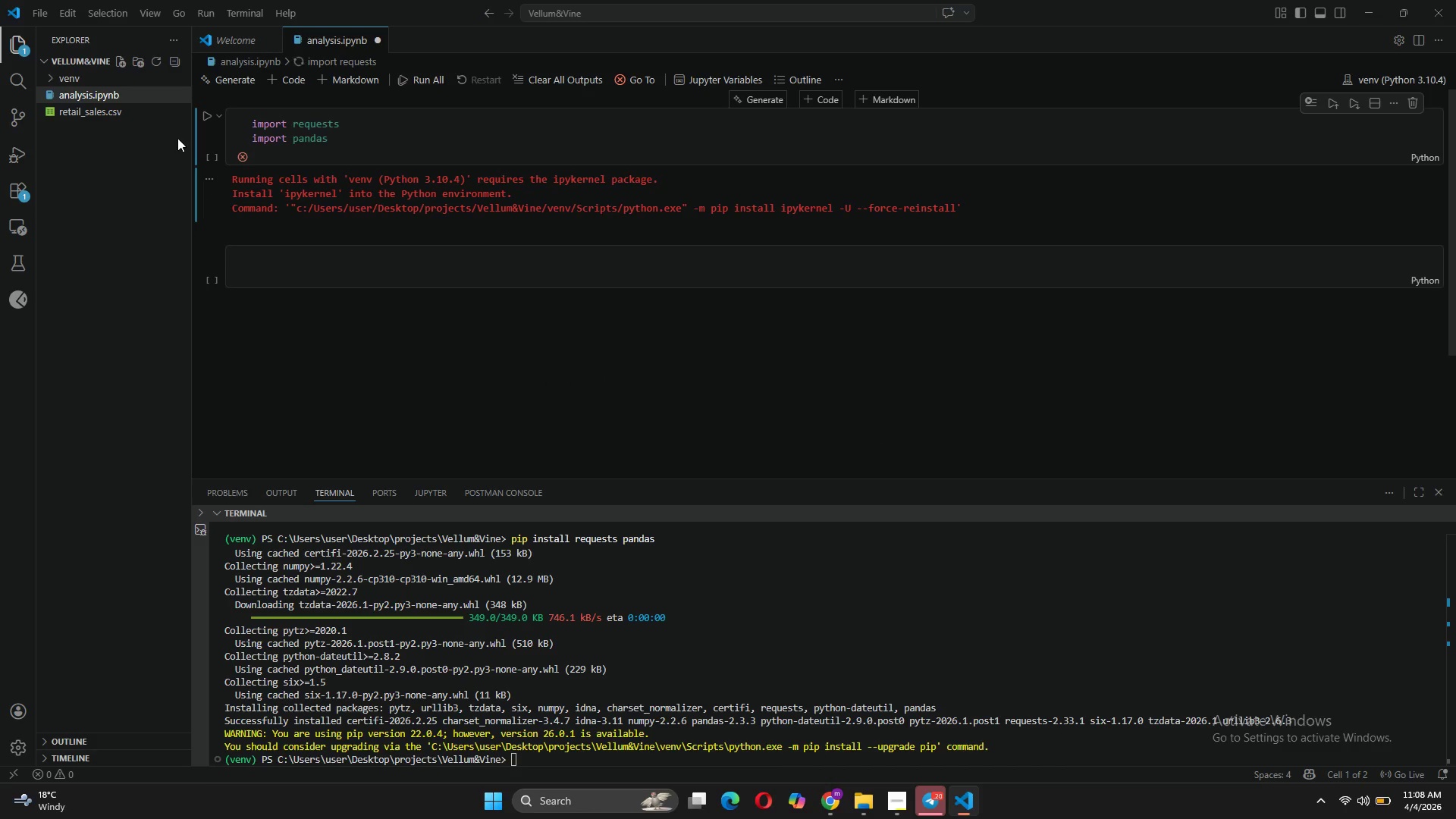 
wait(6.51)
 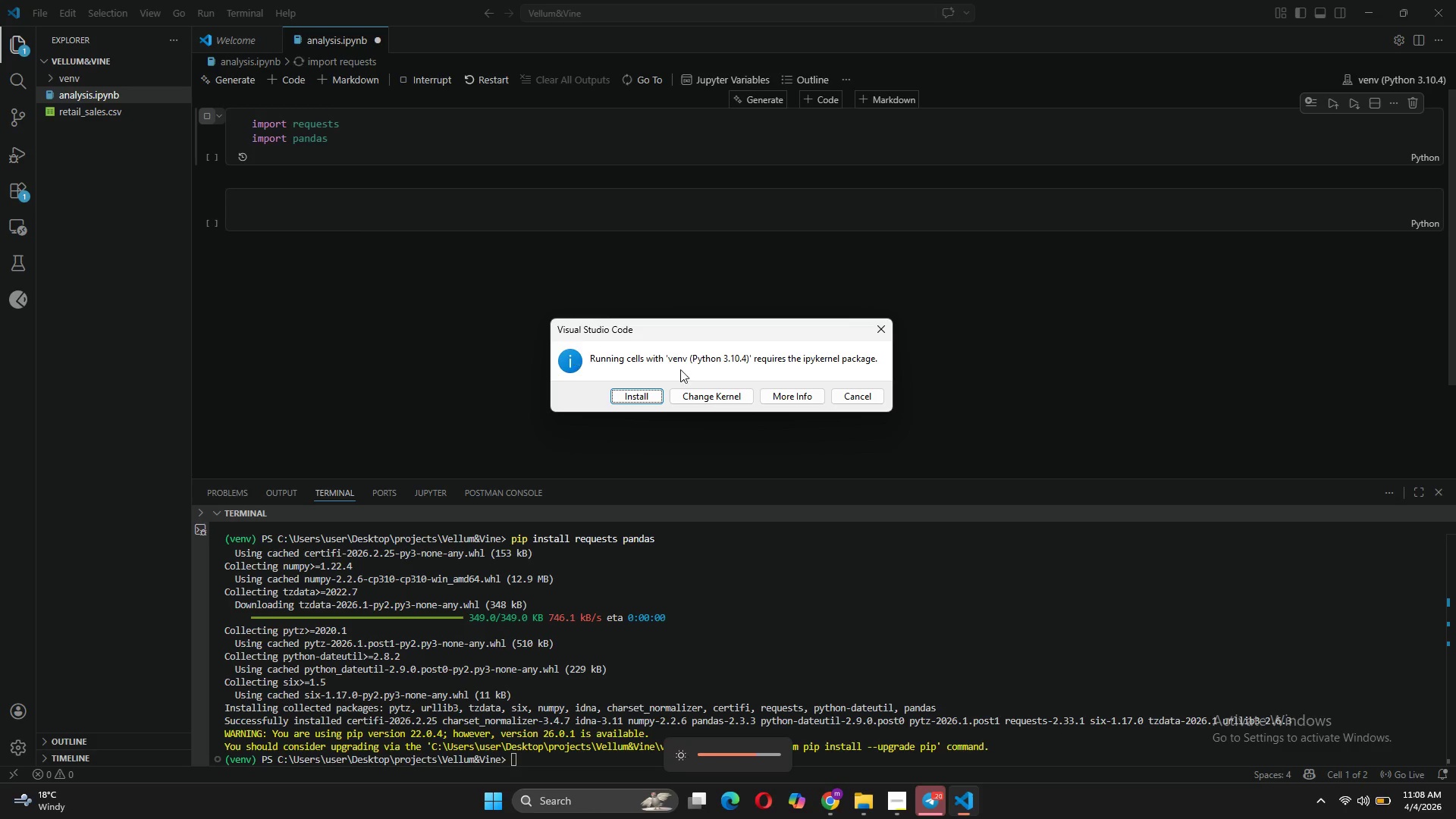 
left_click([212, 115])
 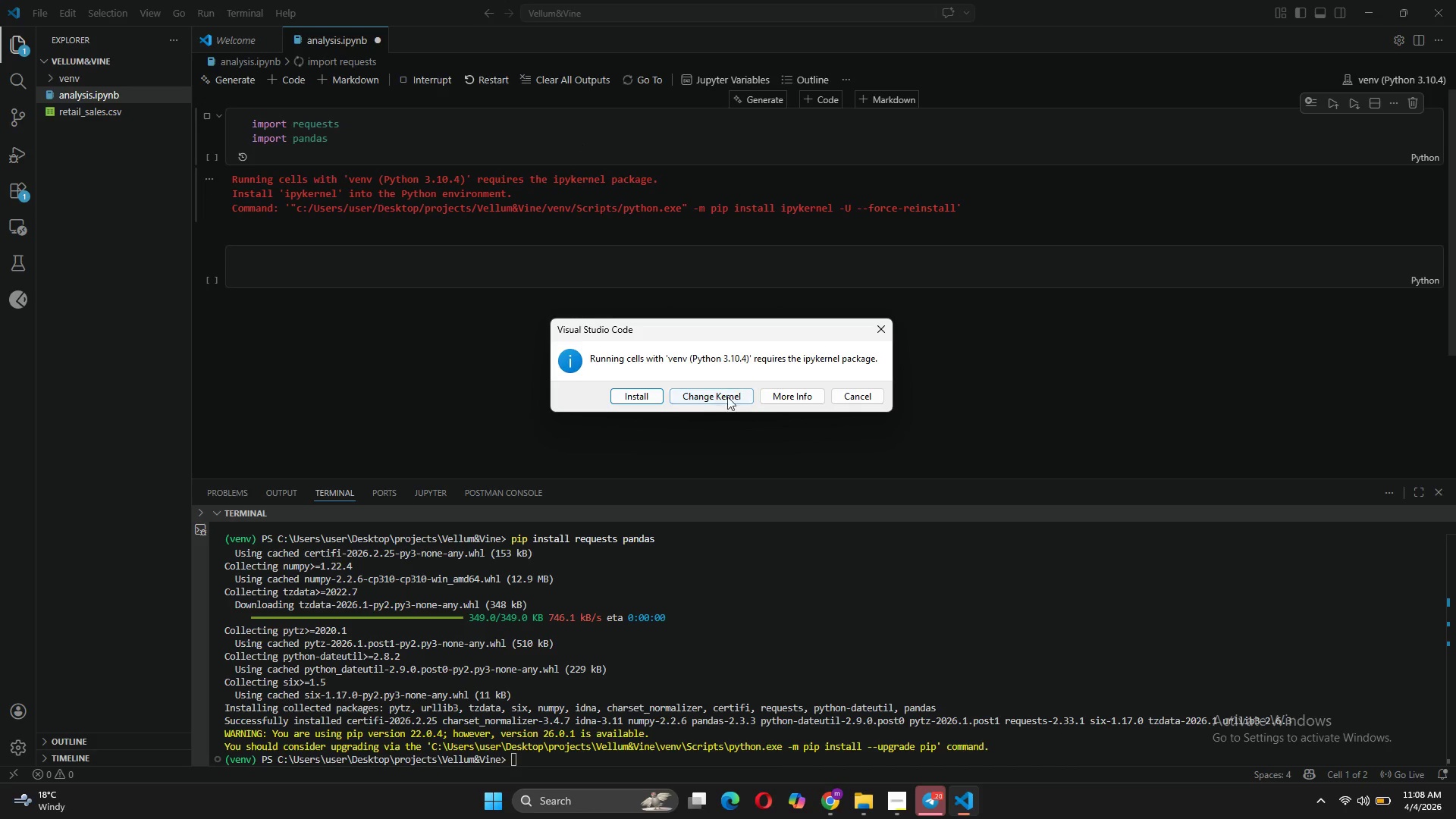 
left_click([729, 392])
 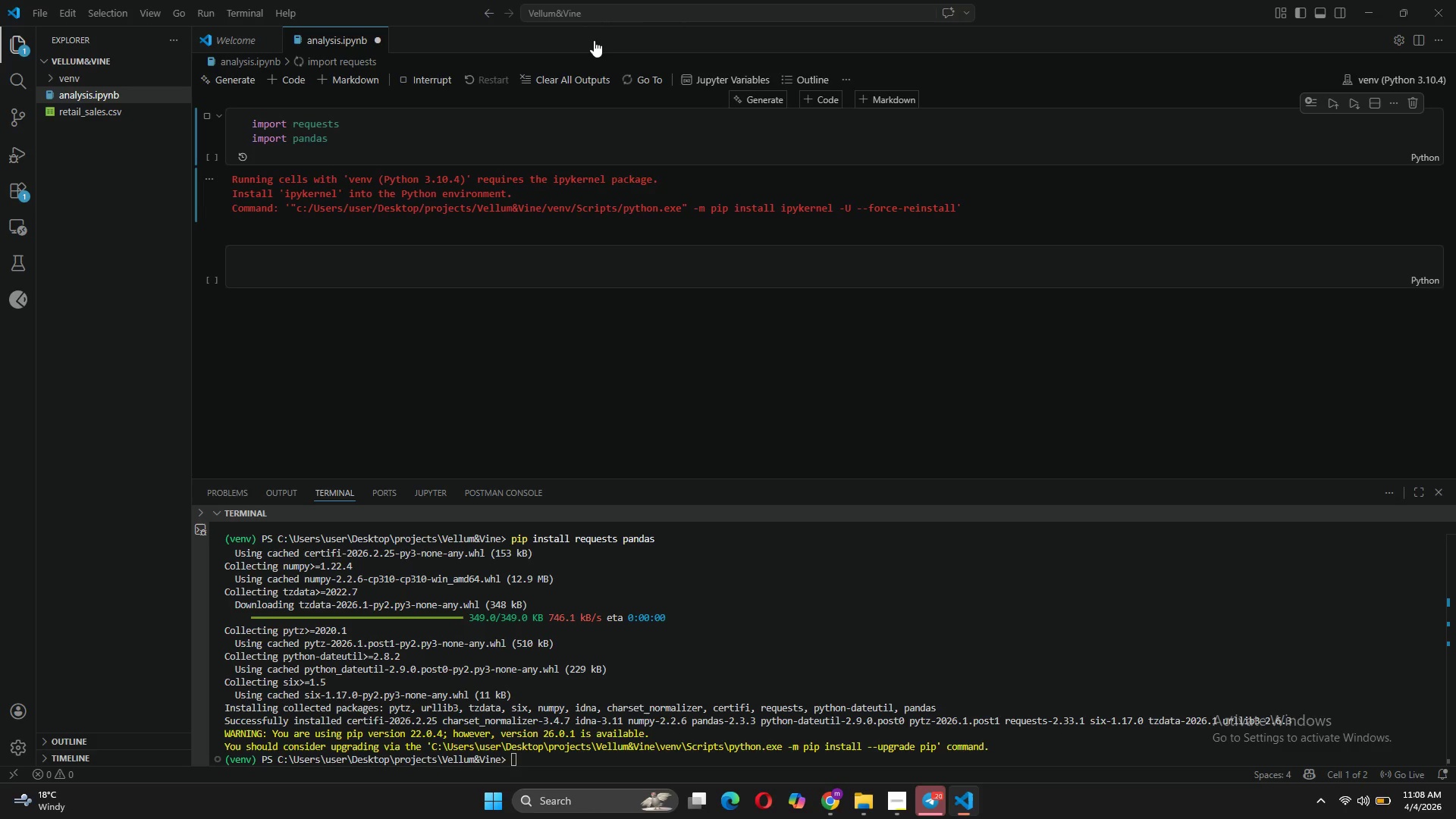 
mouse_move([617, 45])
 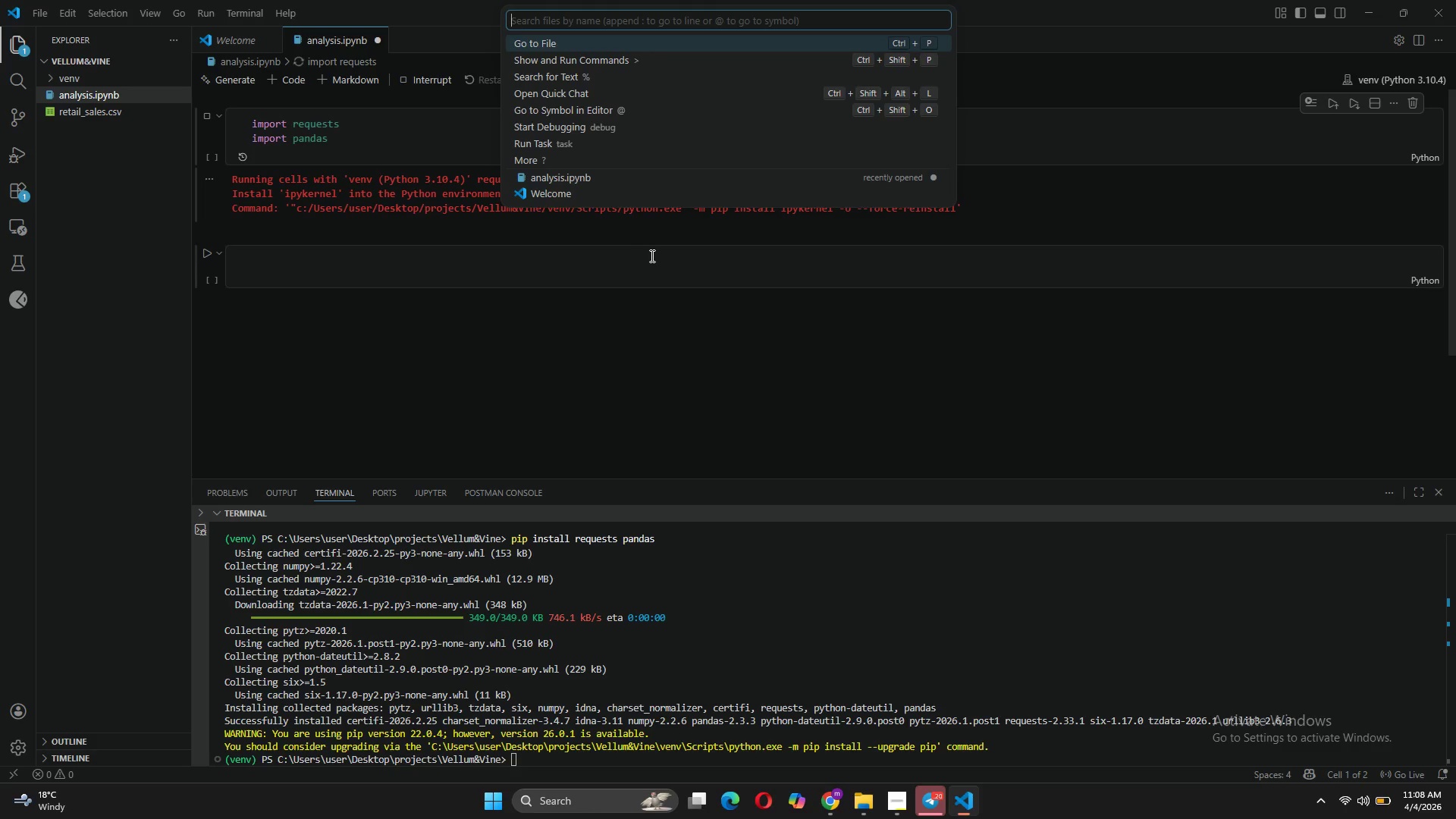 
left_click([652, 258])
 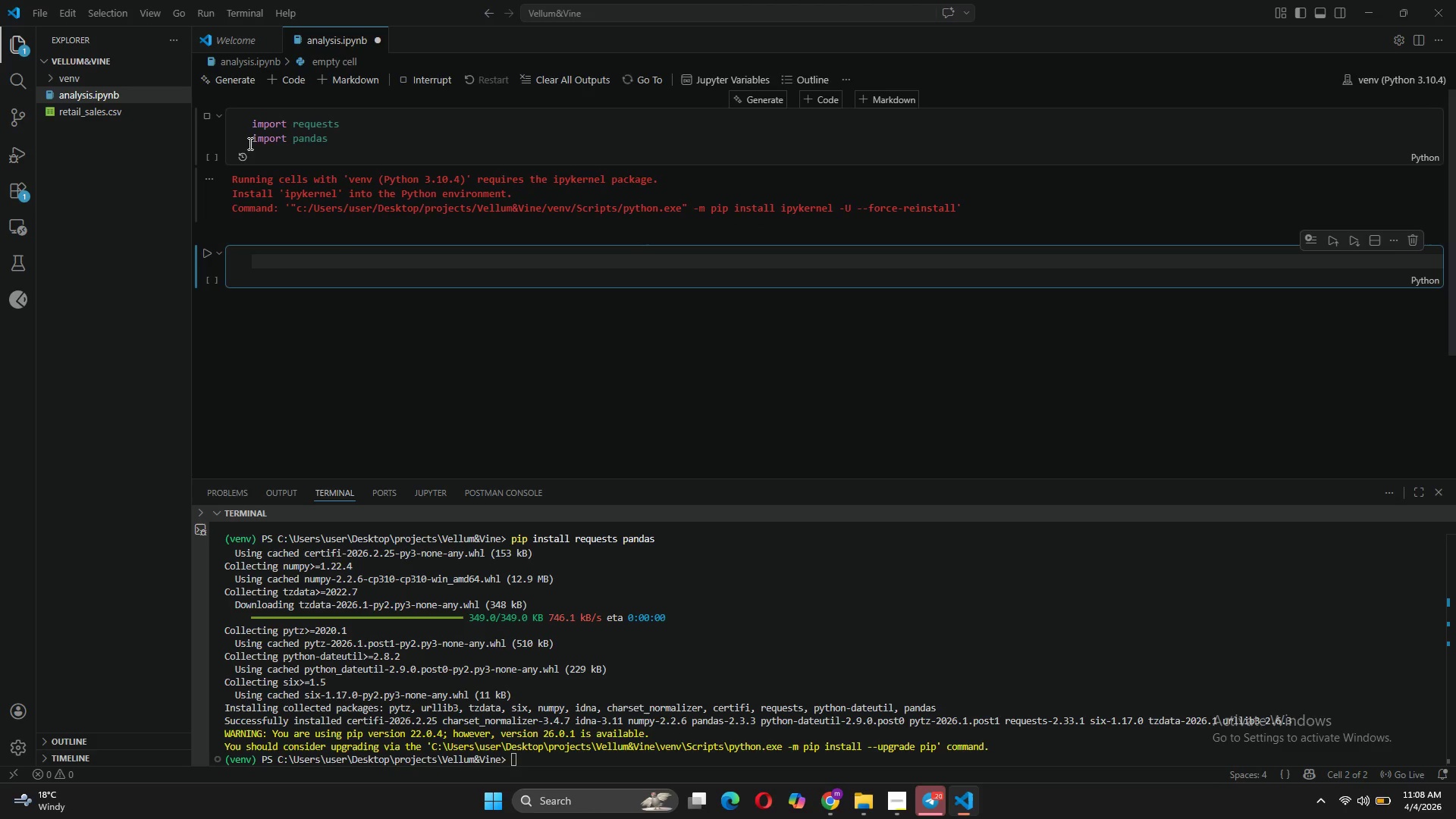 
left_click([246, 143])
 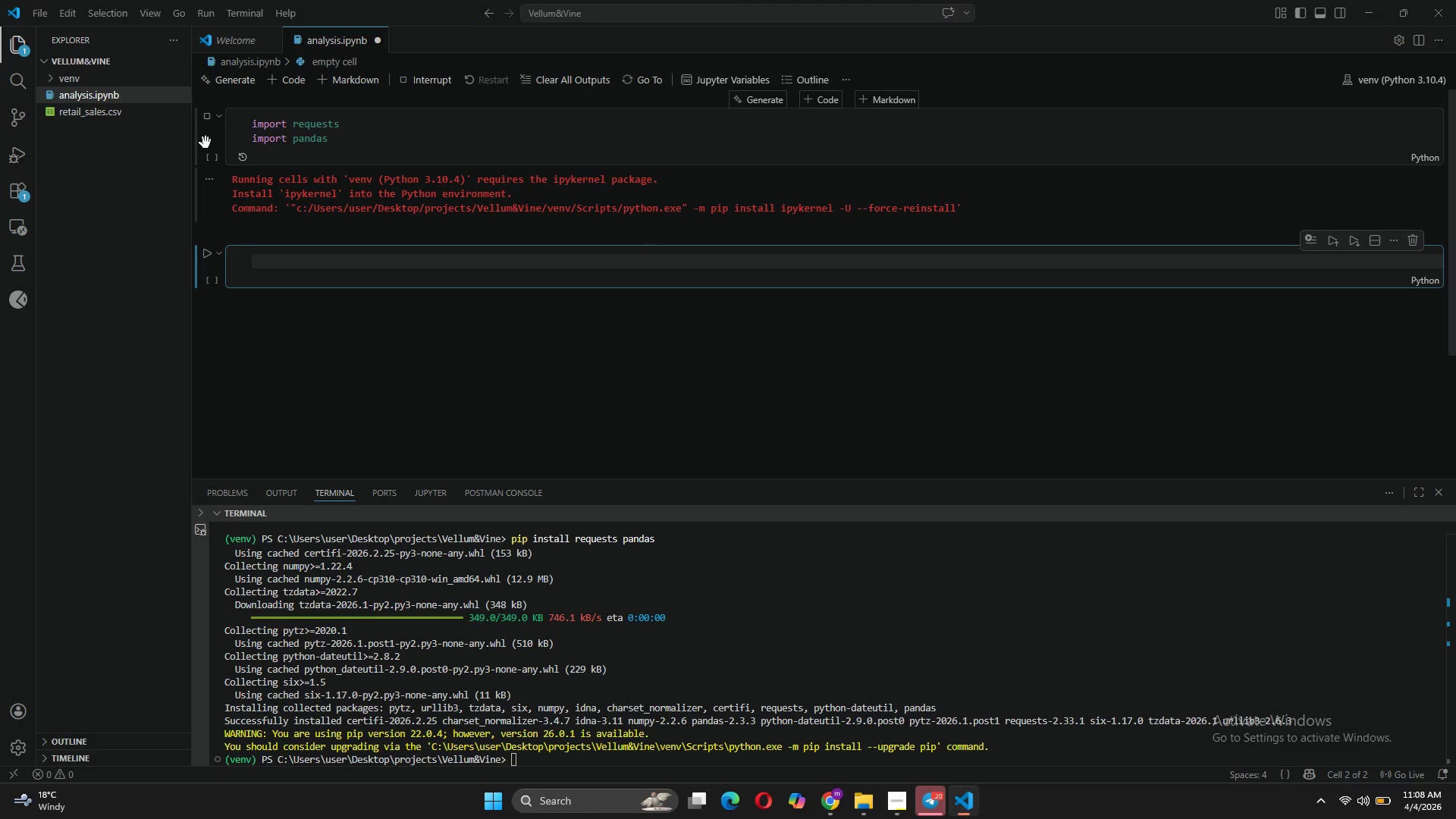 
left_click([275, 157])
 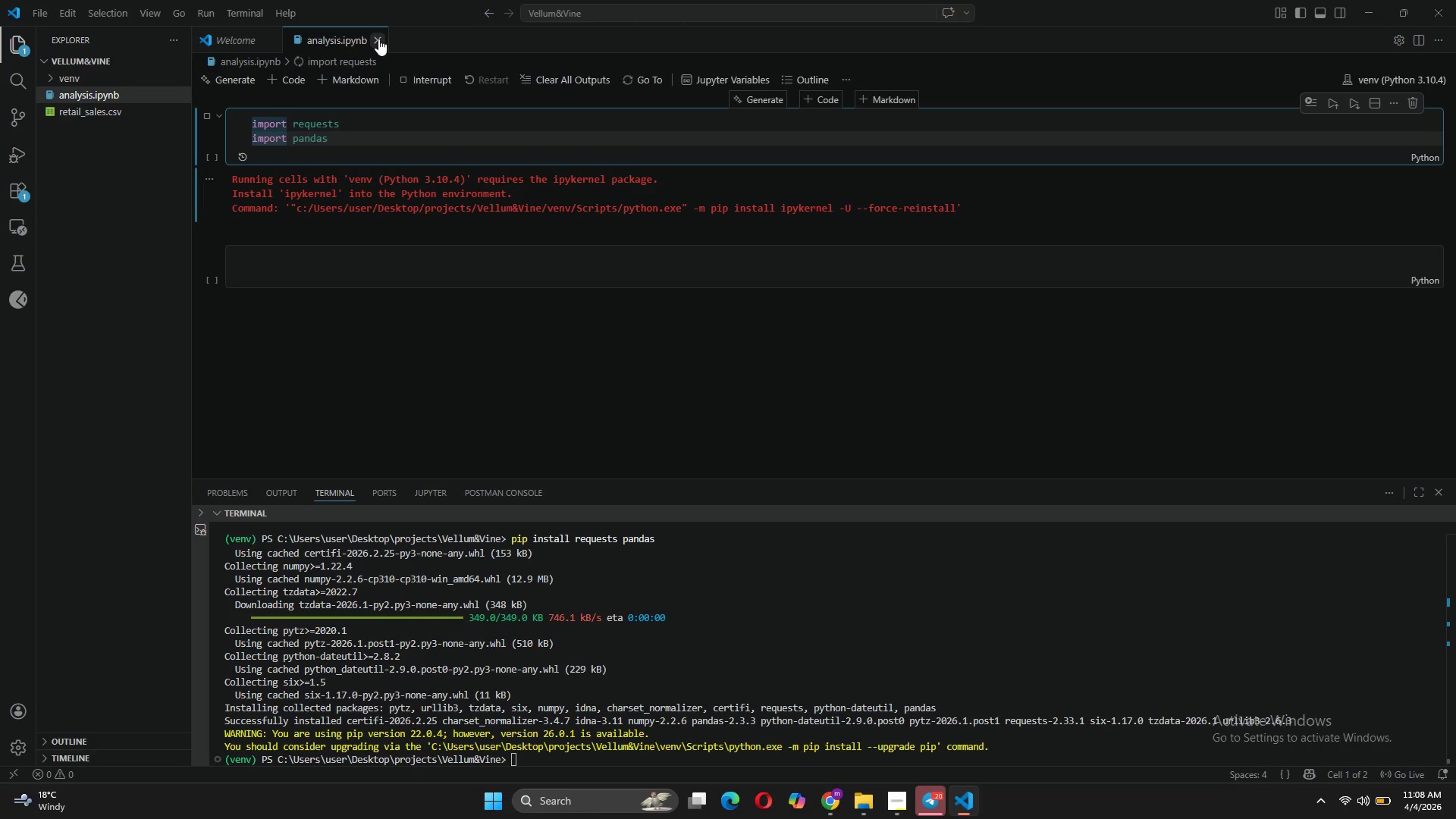 
wait(6.38)
 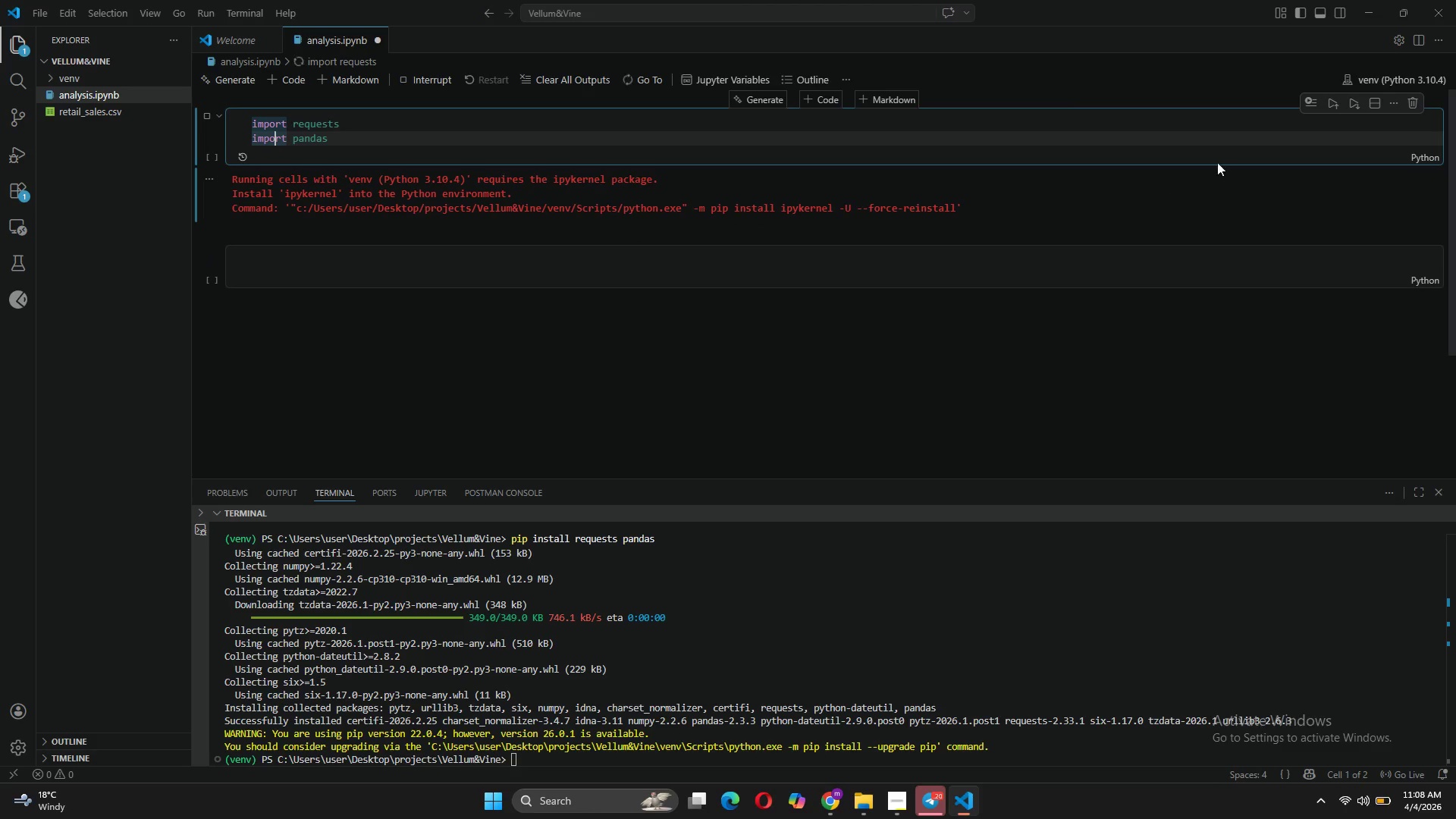 
left_click([748, 417])
 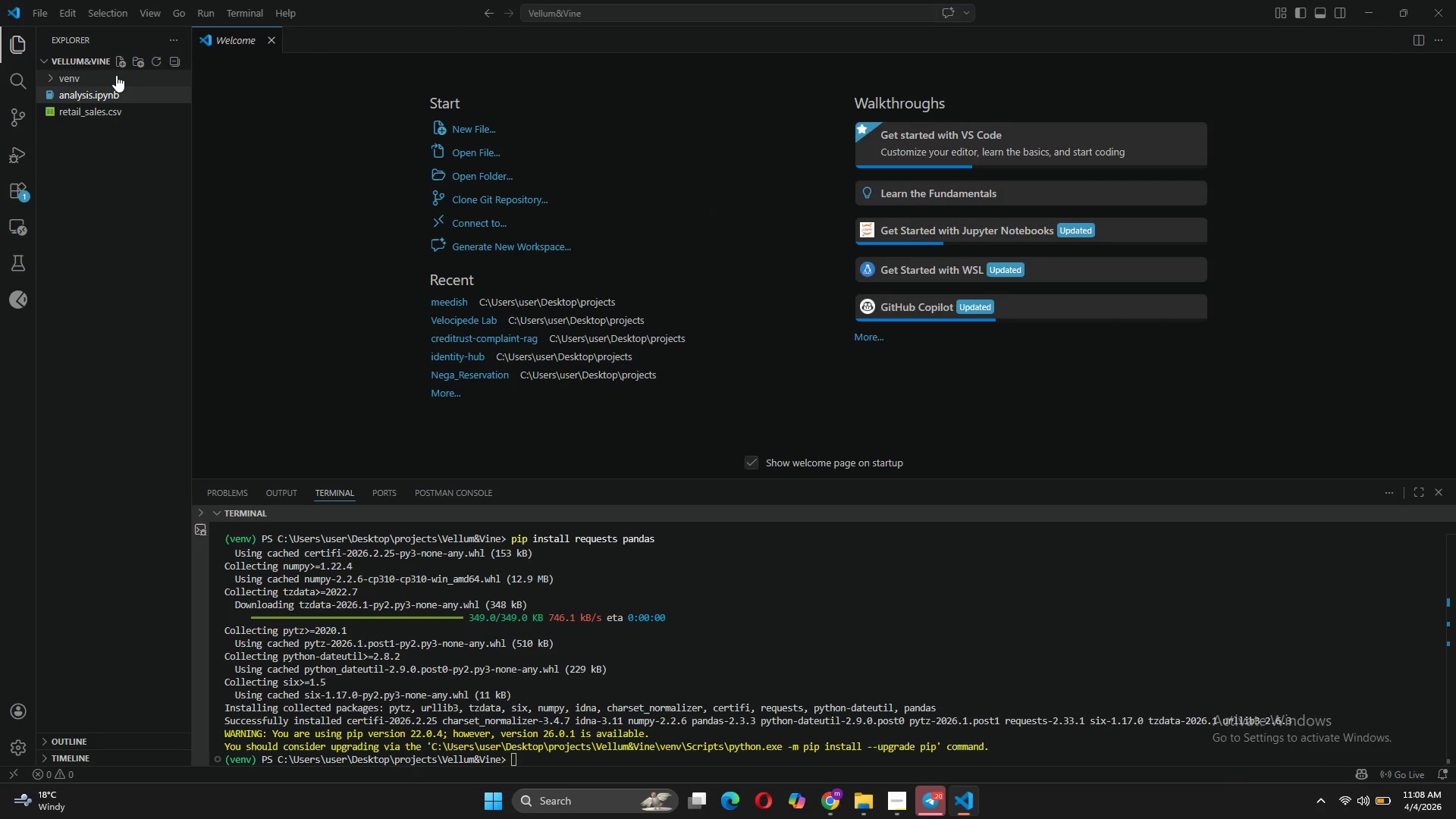 
left_click([120, 63])
 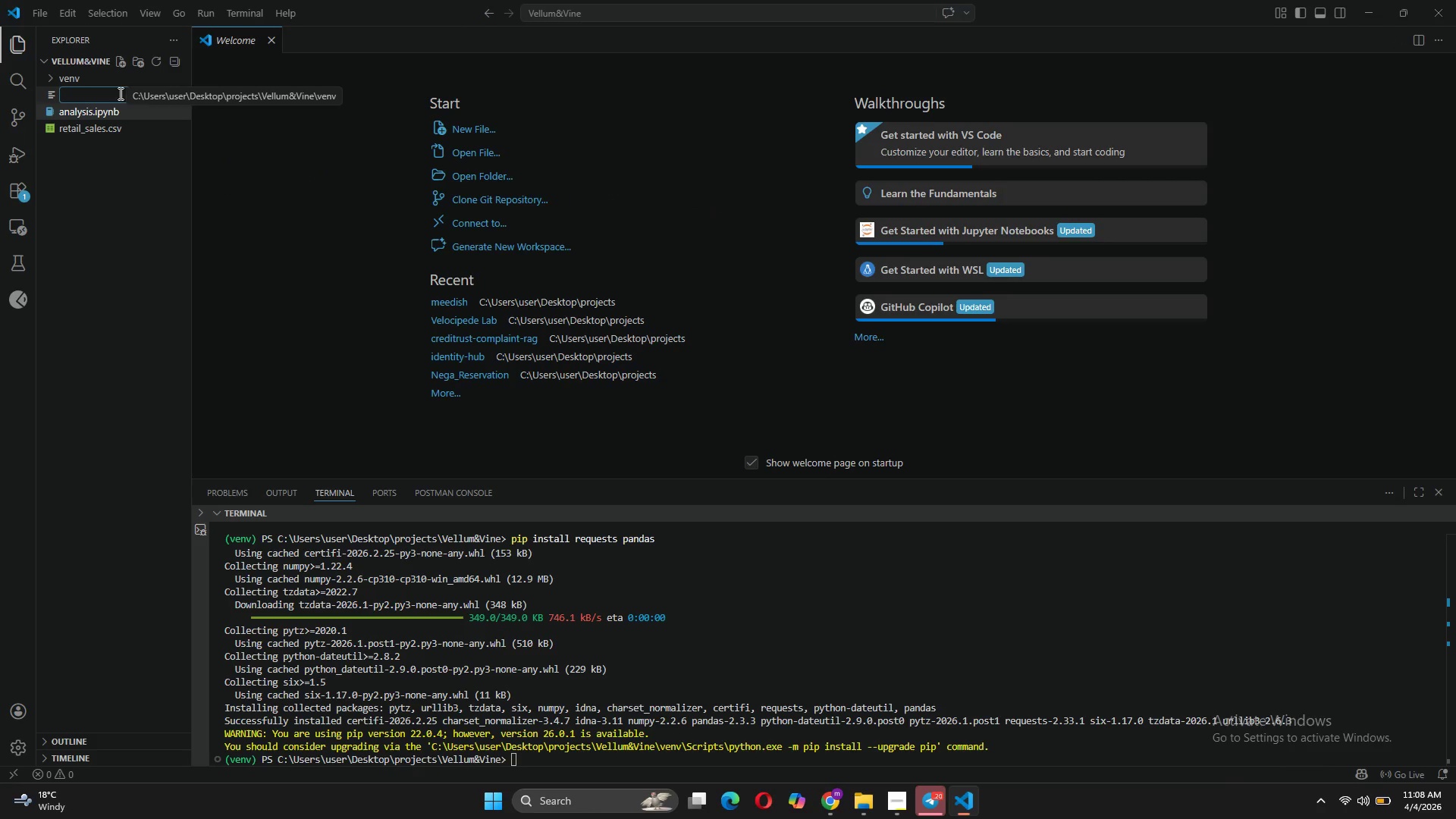 
right_click([109, 113])
 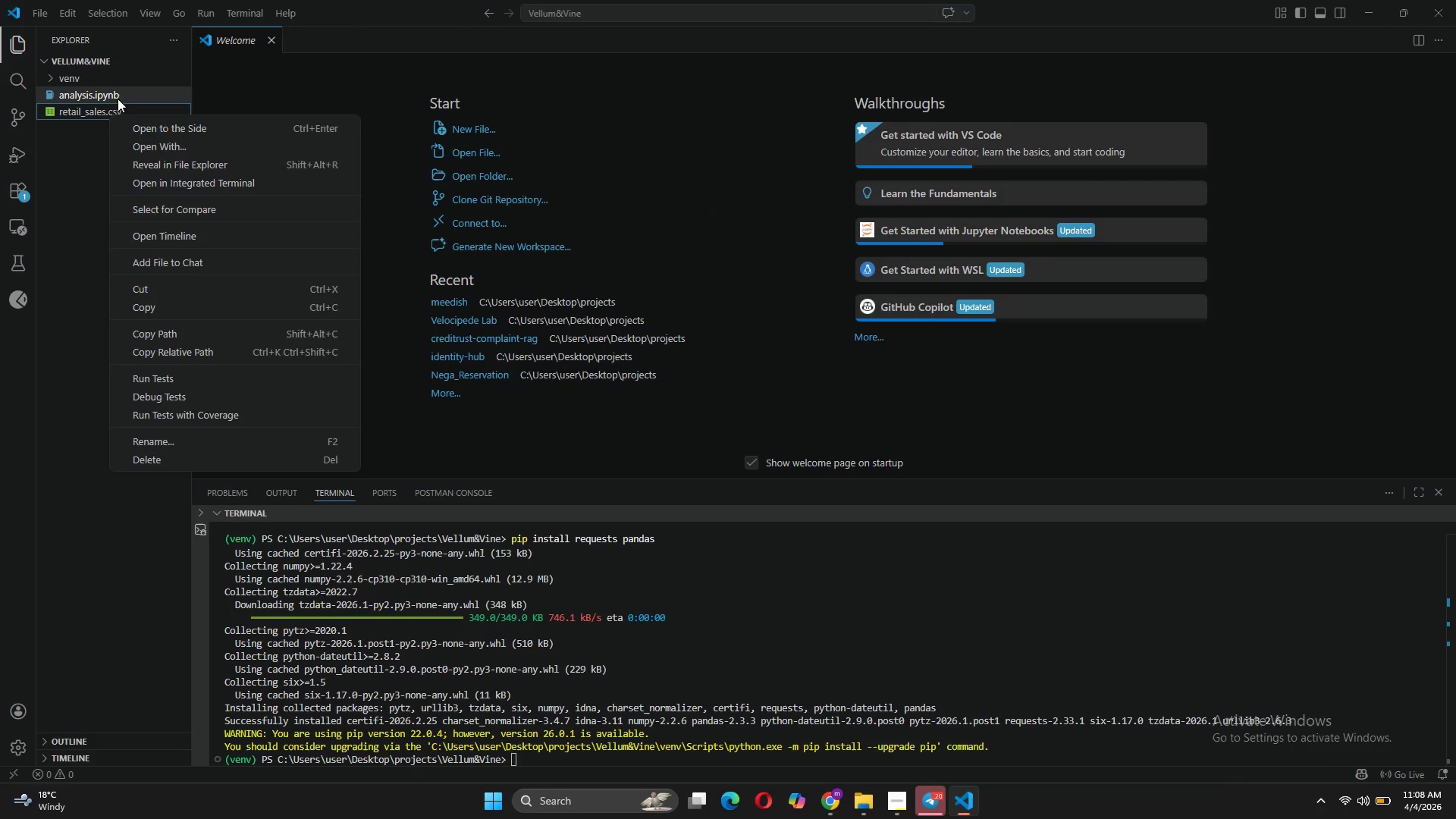 
right_click([118, 98])
 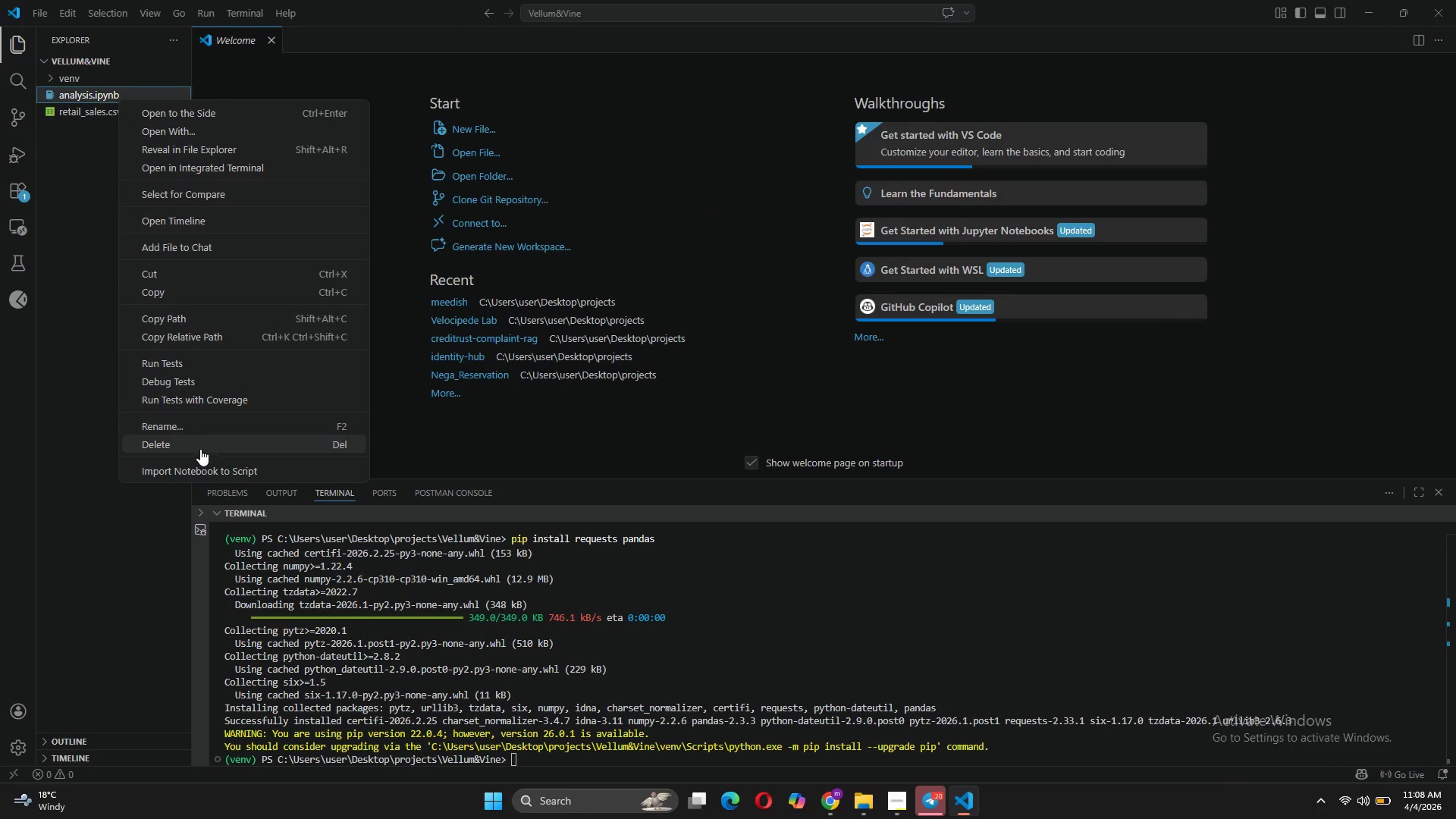 
left_click([200, 446])
 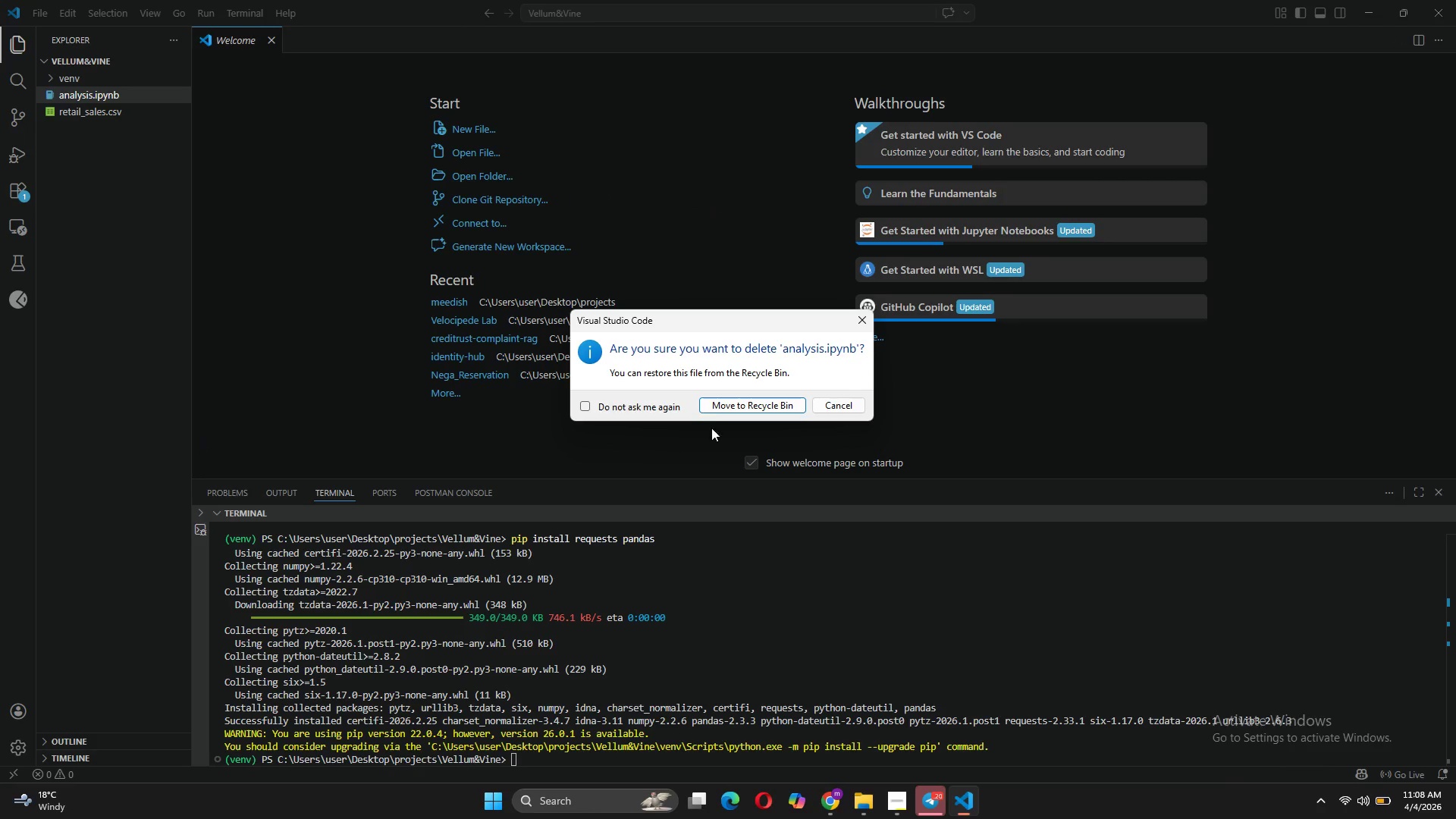 
left_click([742, 409])
 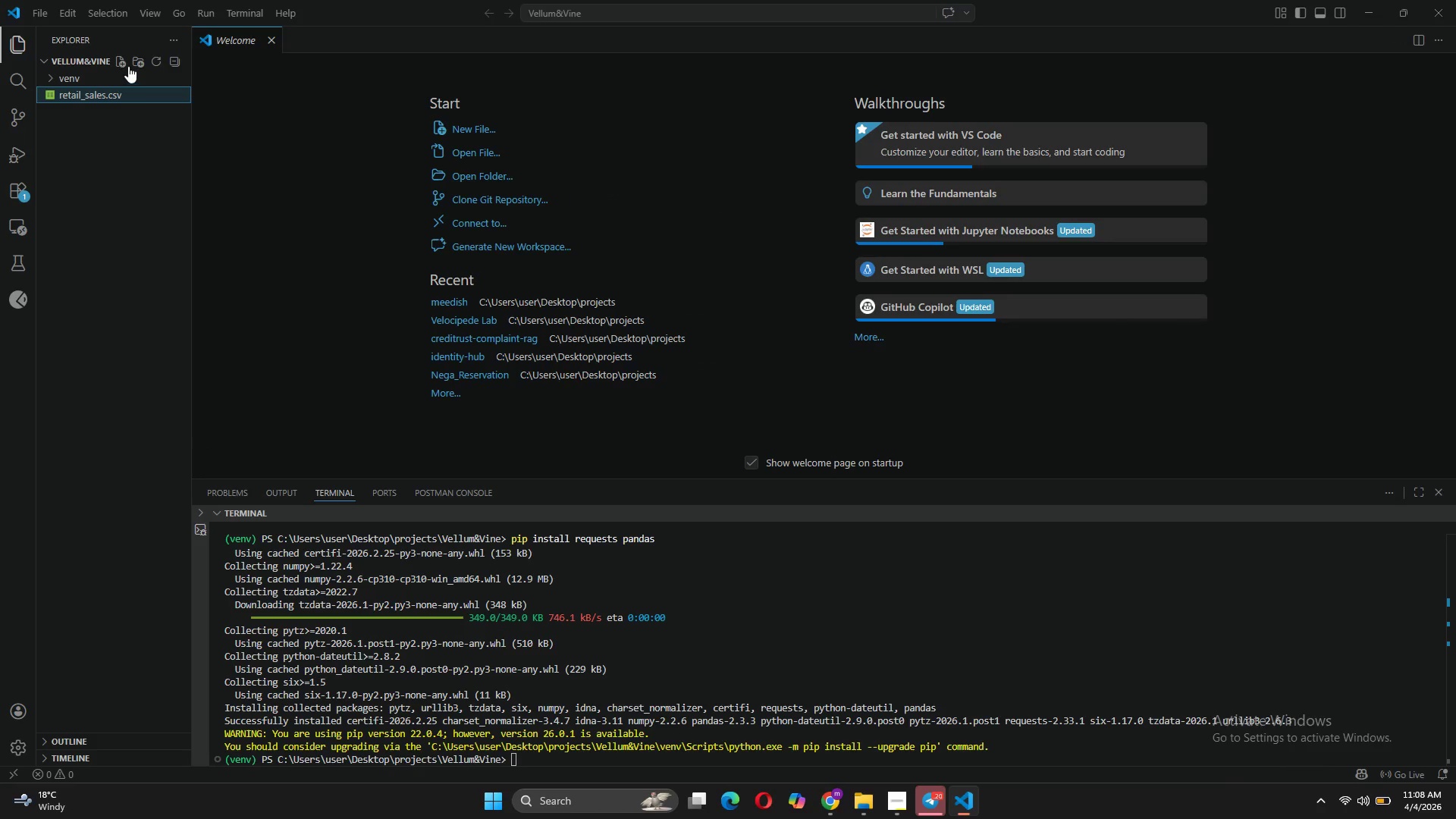 
left_click([125, 64])
 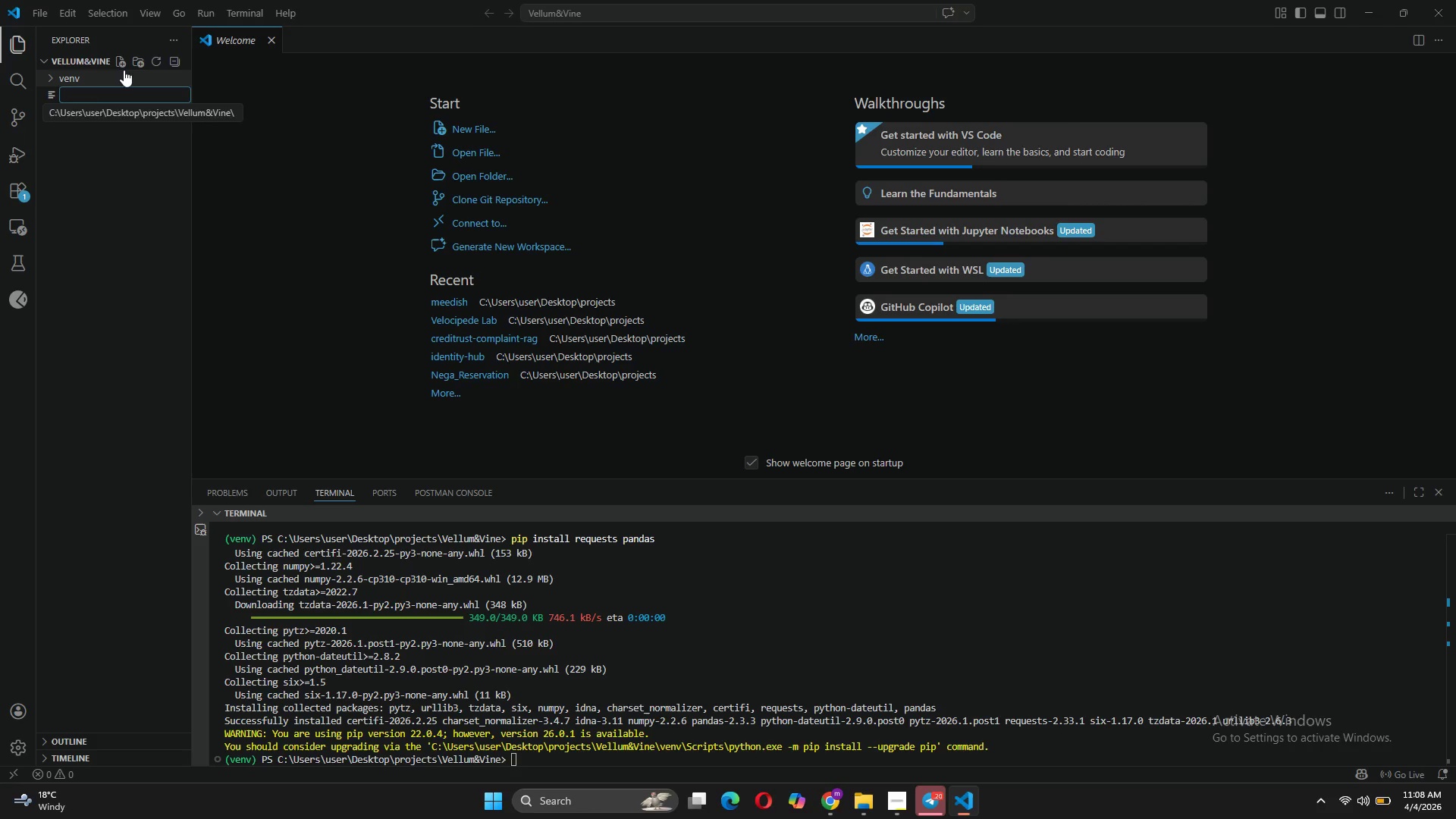 
type(analysis.ipynb)
 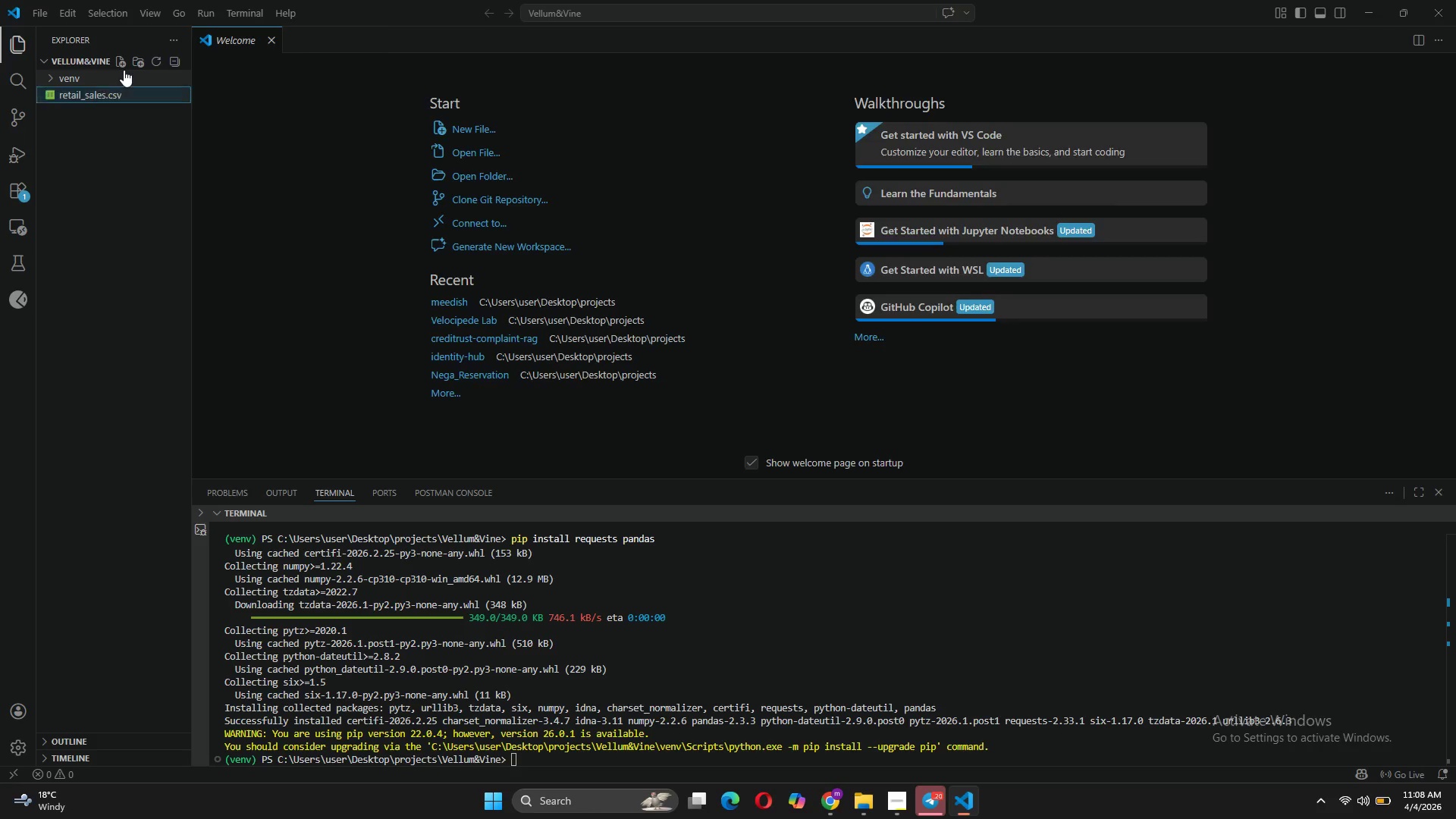 
key(Enter)
 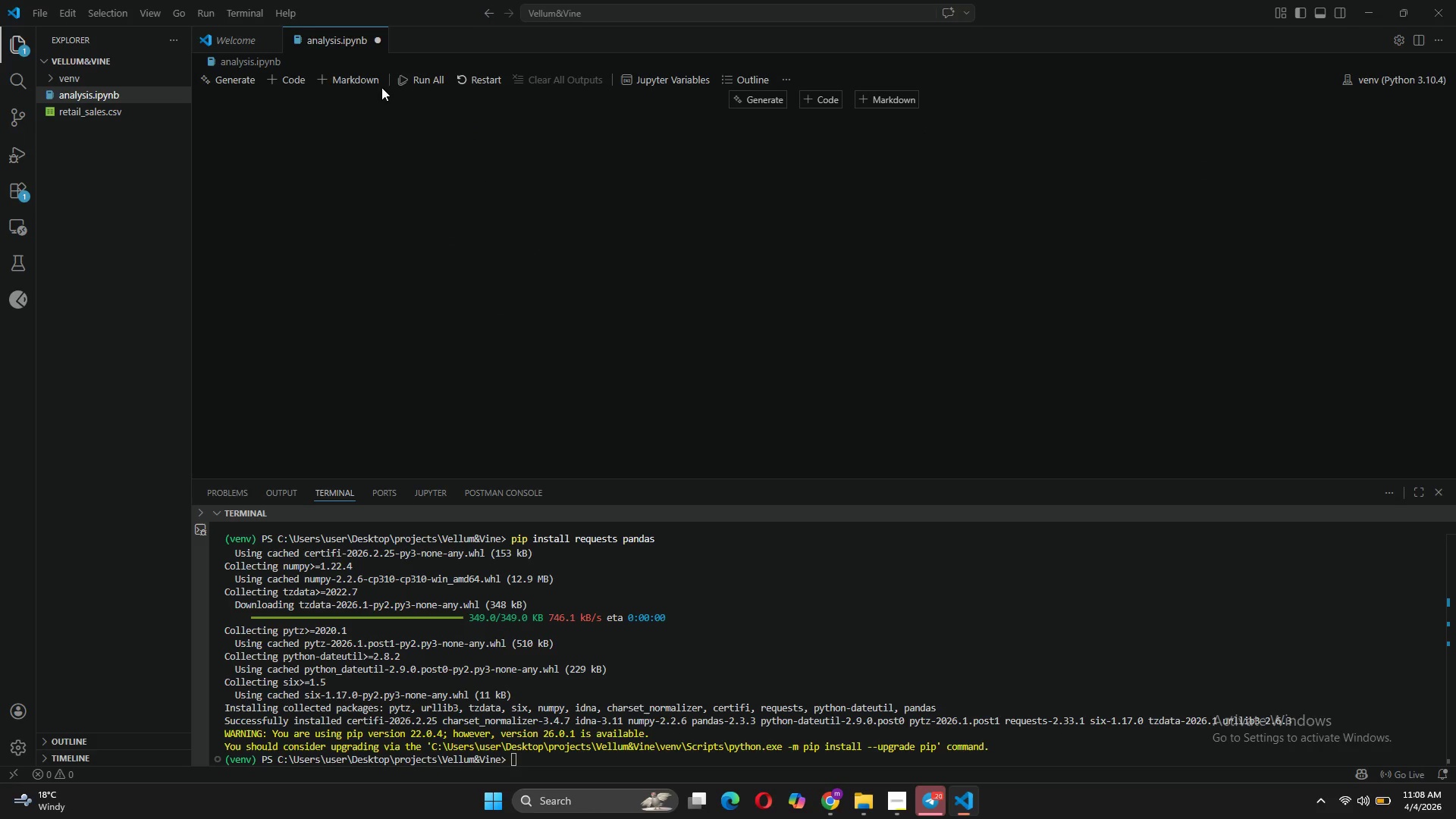 
left_click([284, 81])
 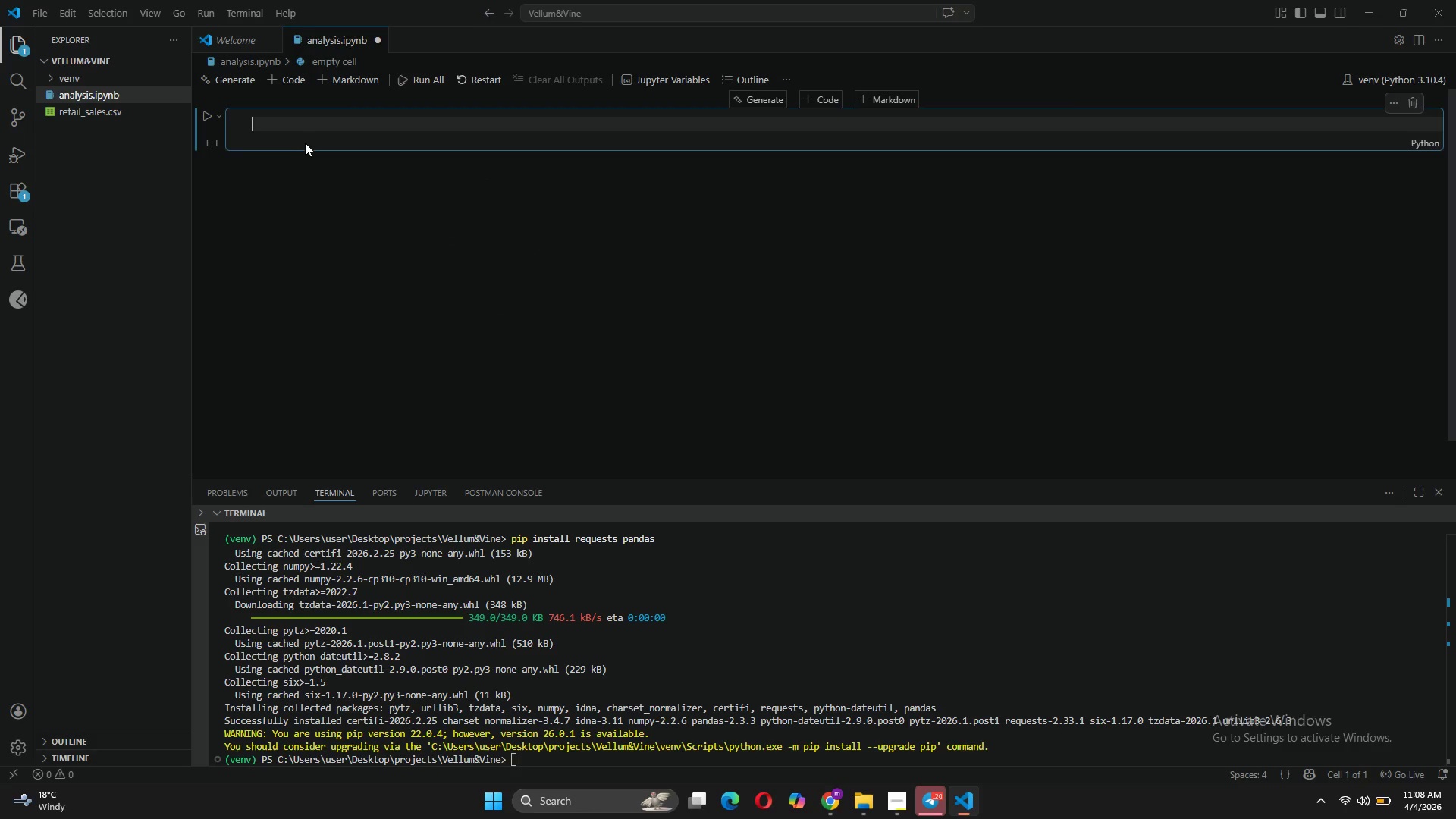 
type(import pandas)
 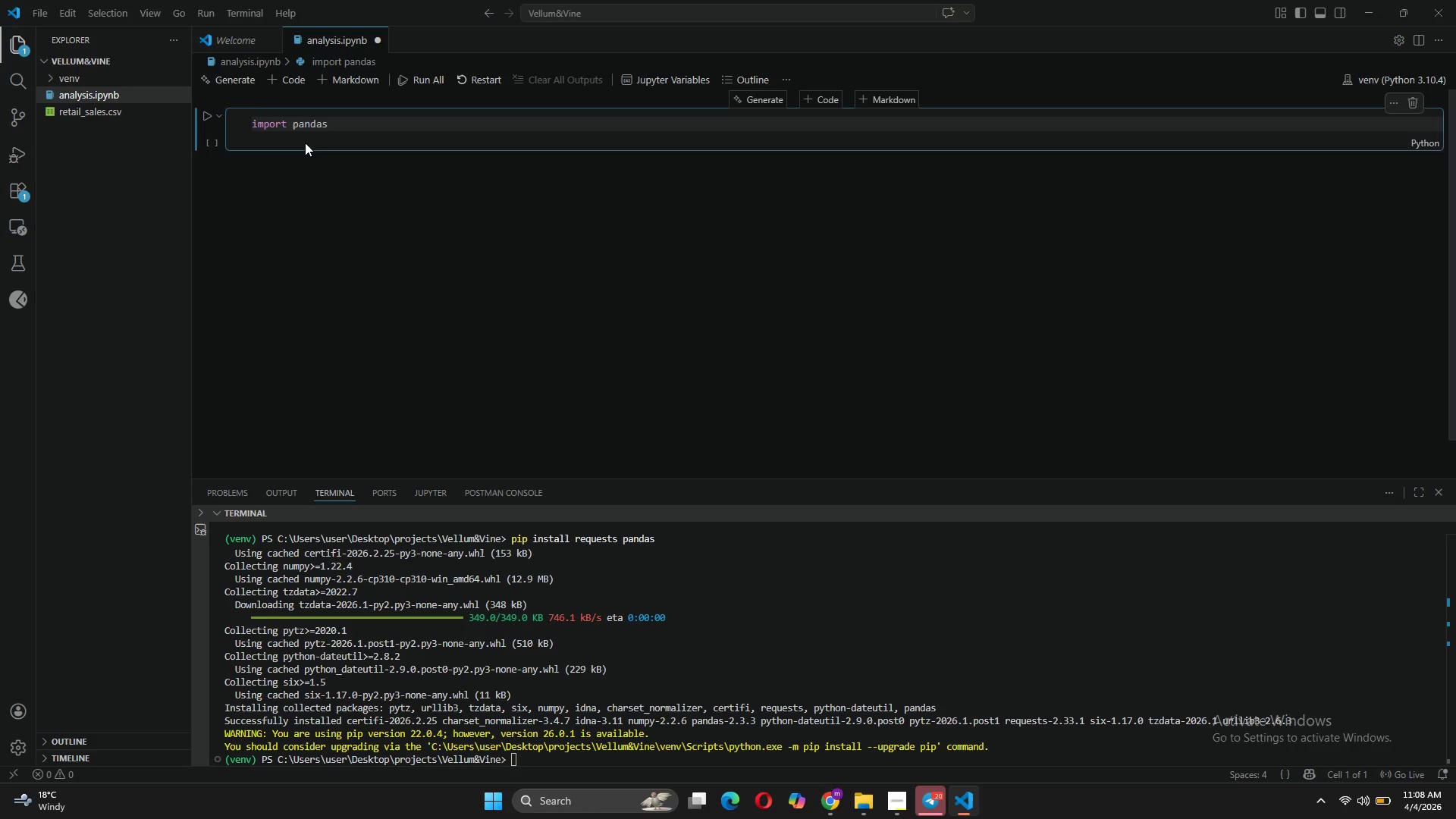 
key(Shift+Enter)
 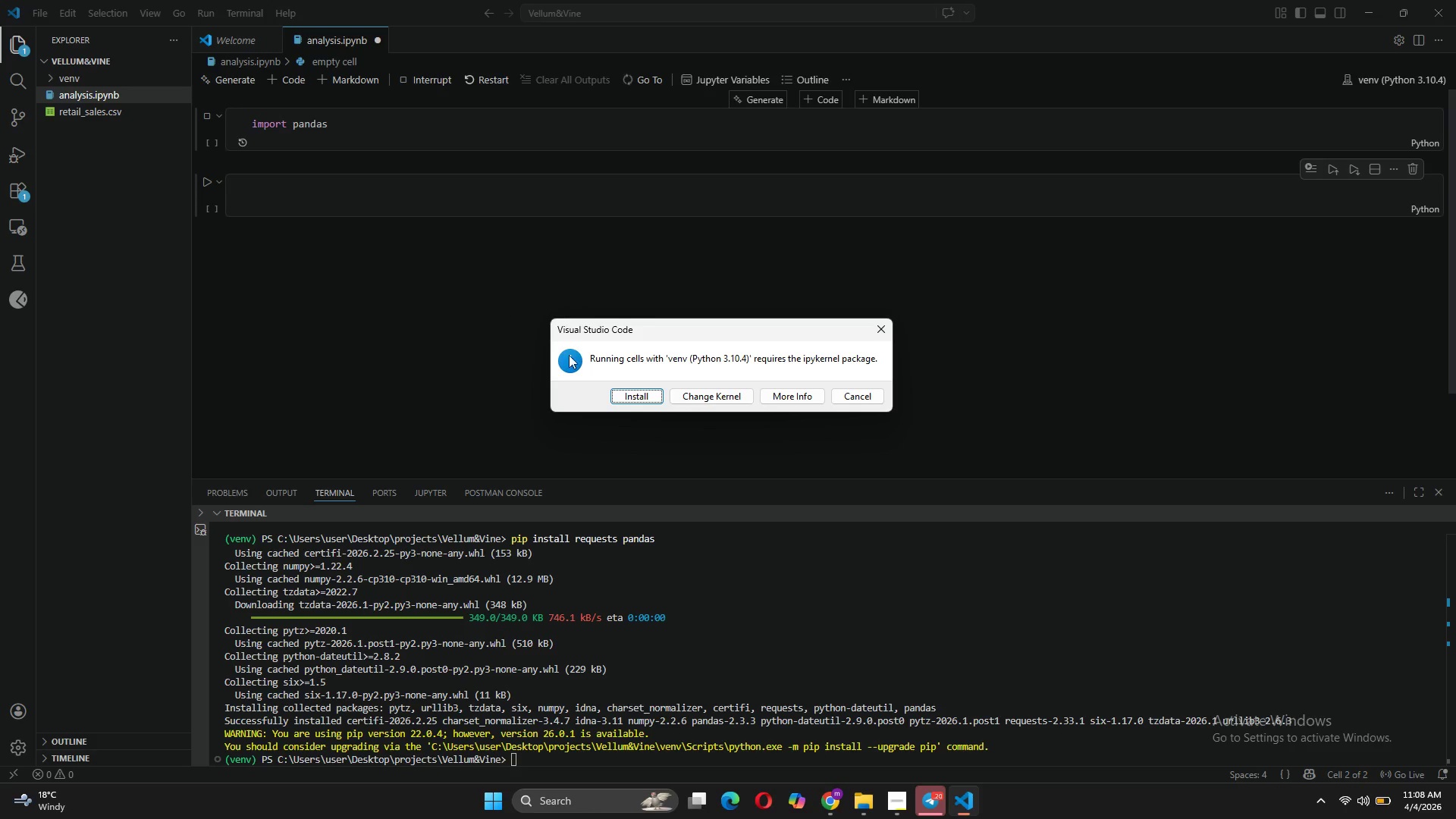 
left_click([871, 395])
 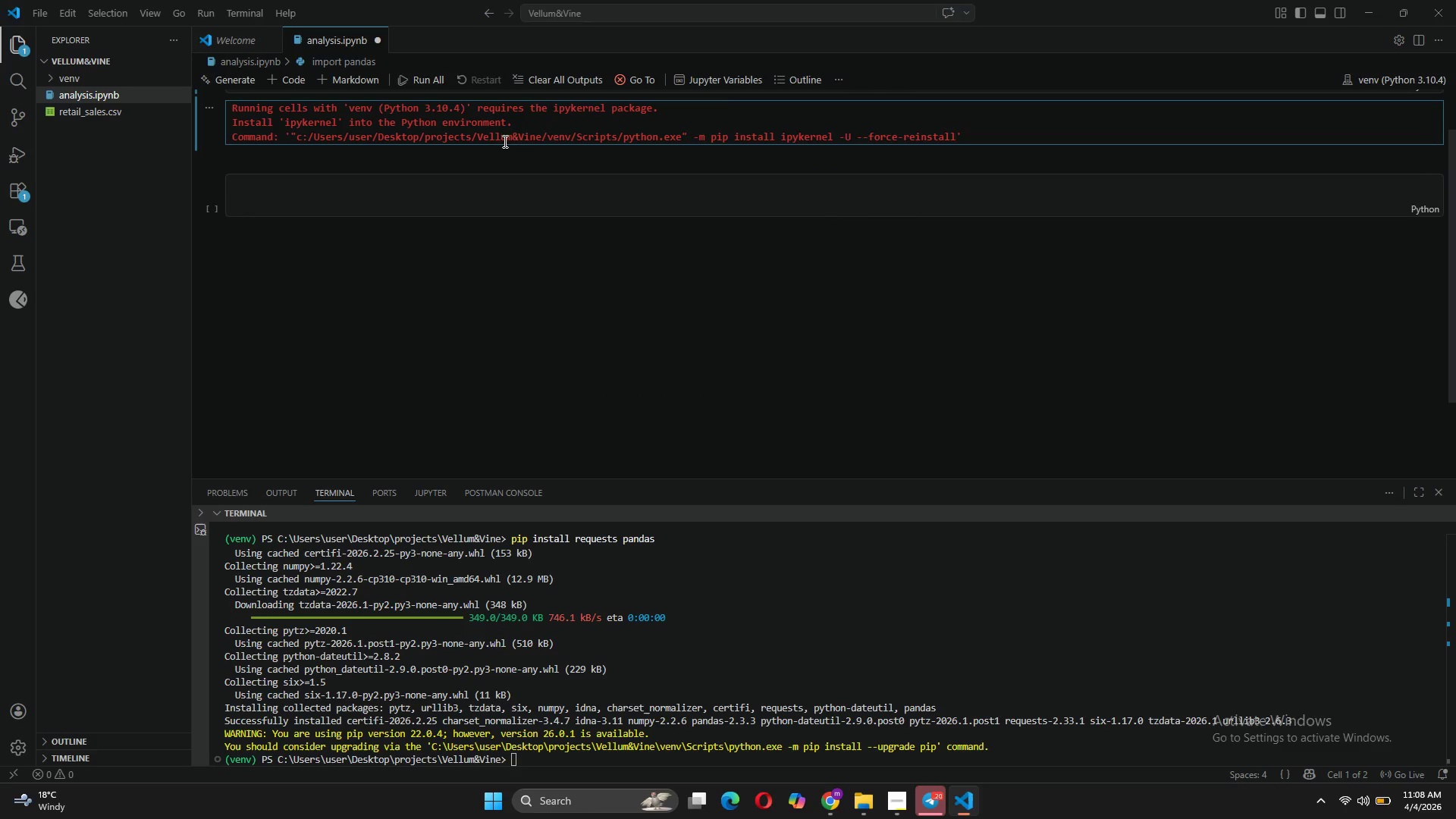 
scroll: coordinate [571, 138], scroll_direction: up, amount: 3.0
 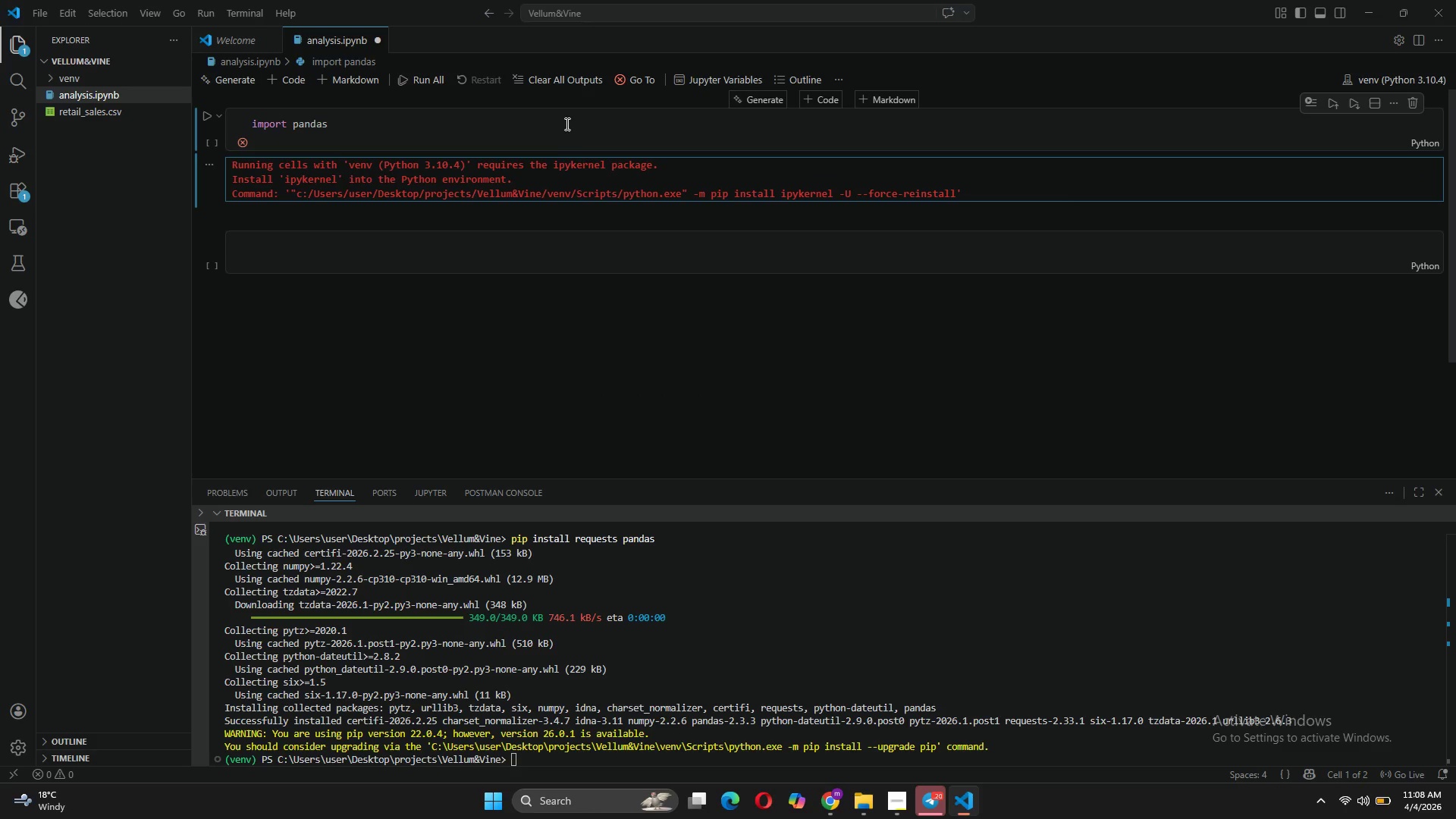 
left_click([566, 123])
 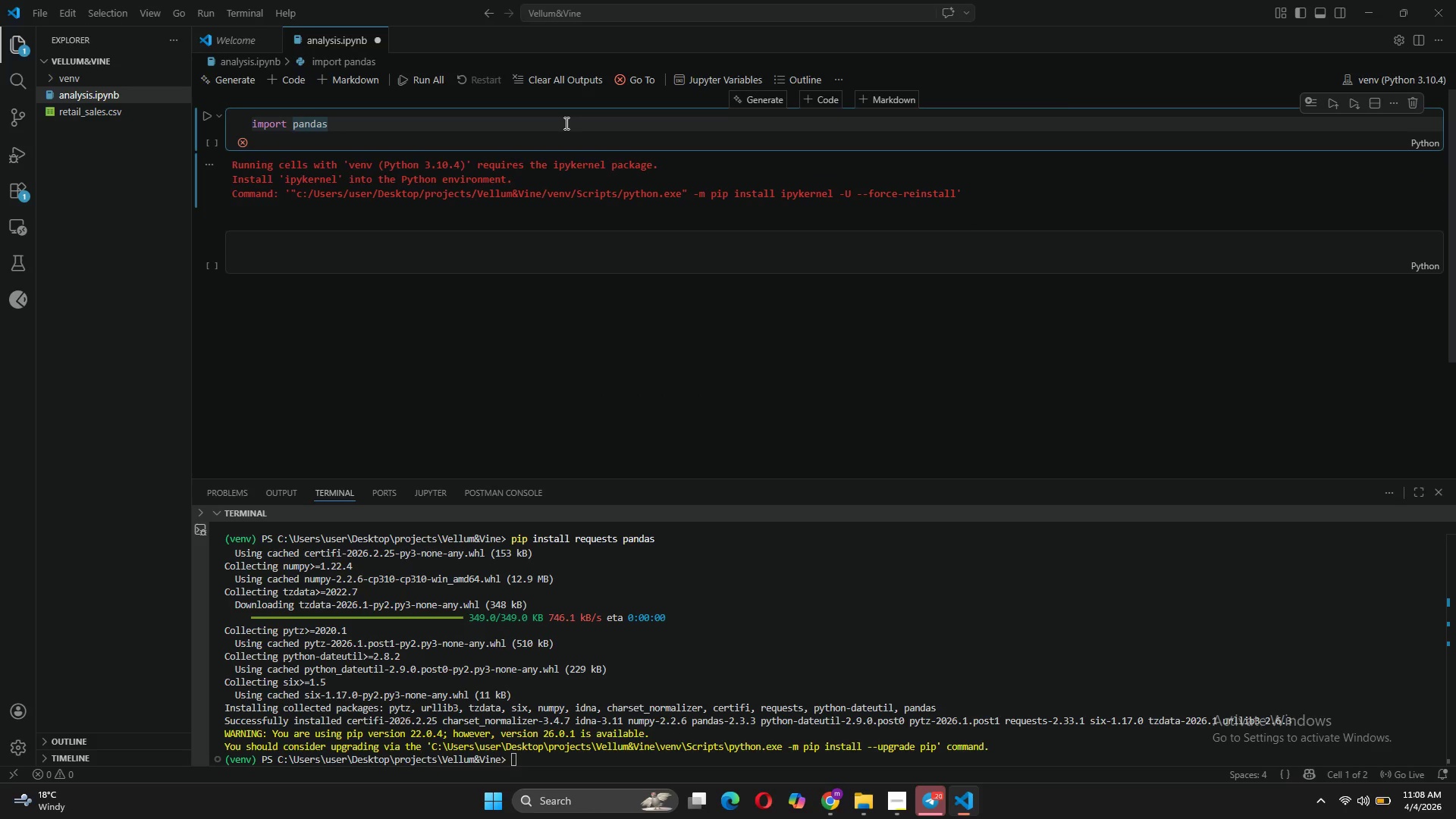 
key(Enter)
 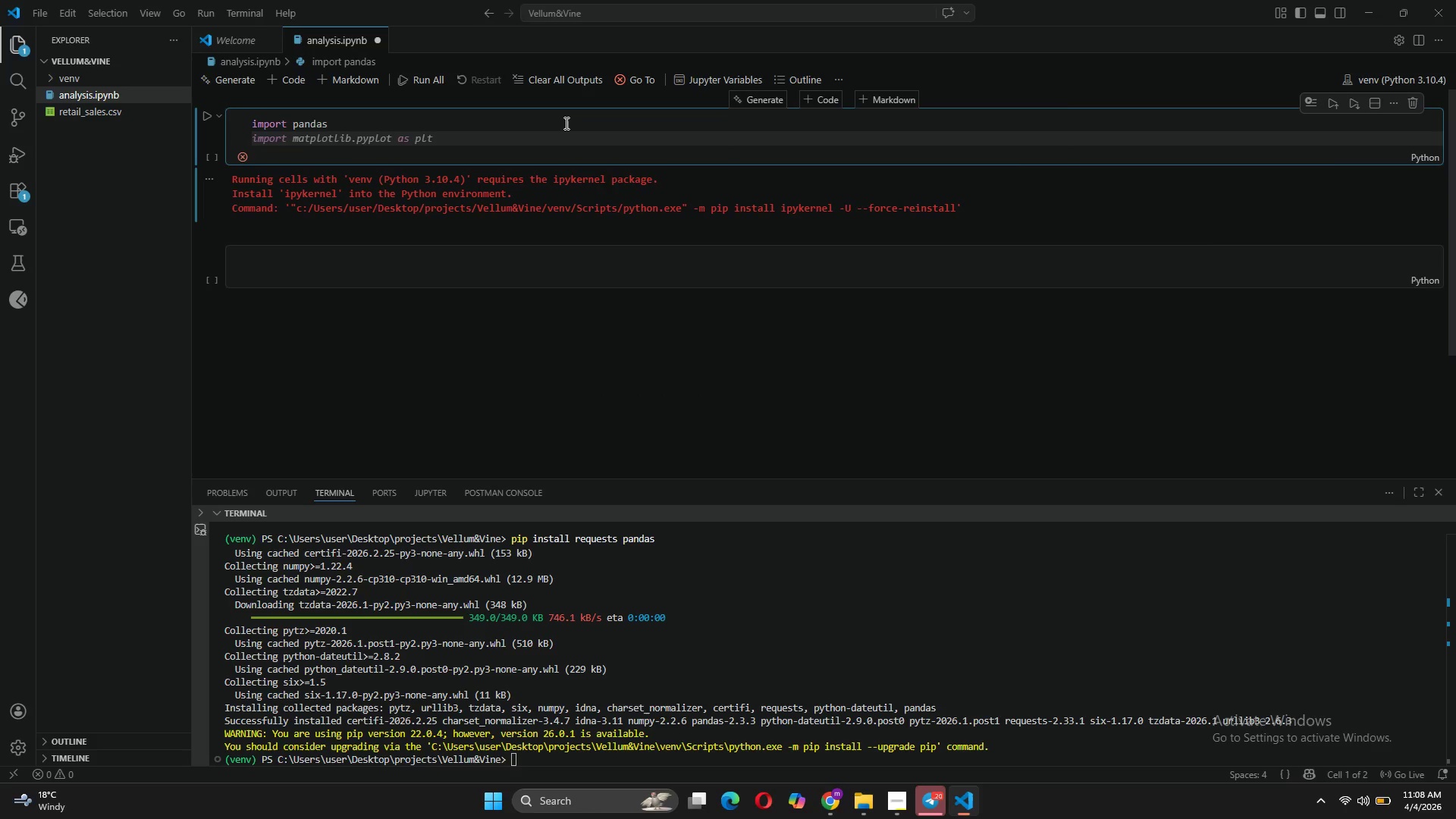 
type(impo)
 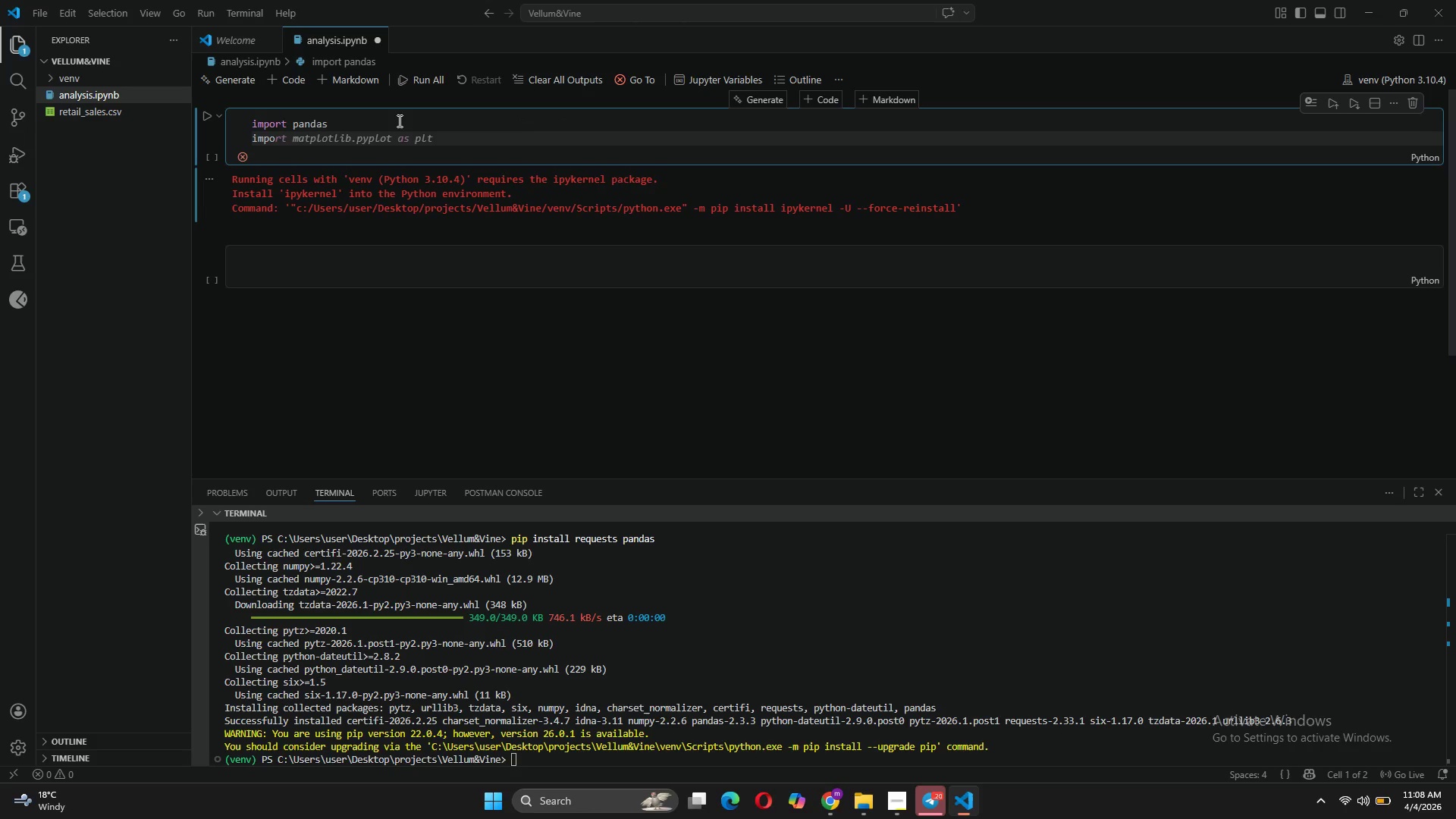 
type( as pd)
 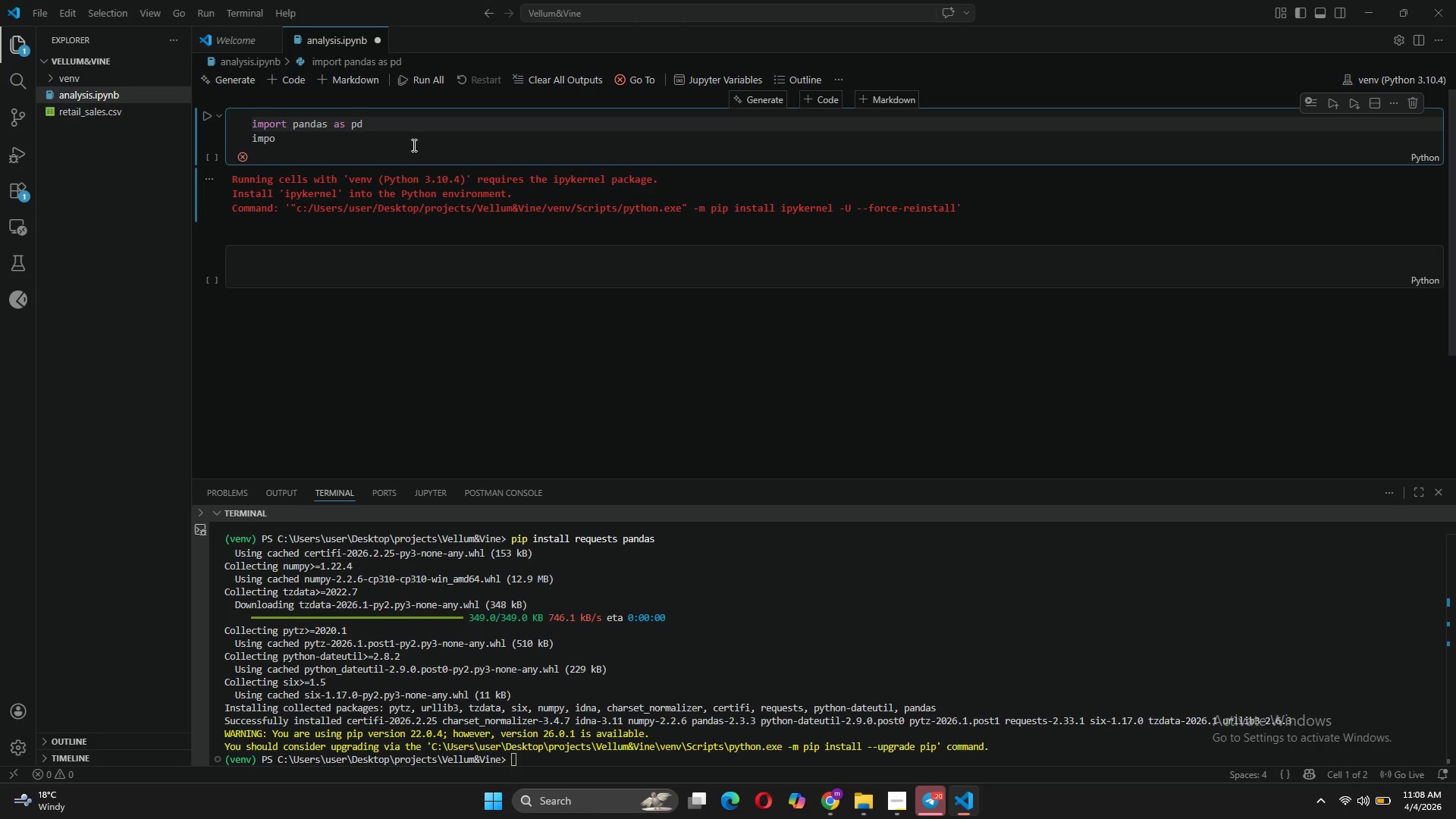 
left_click([389, 138])
 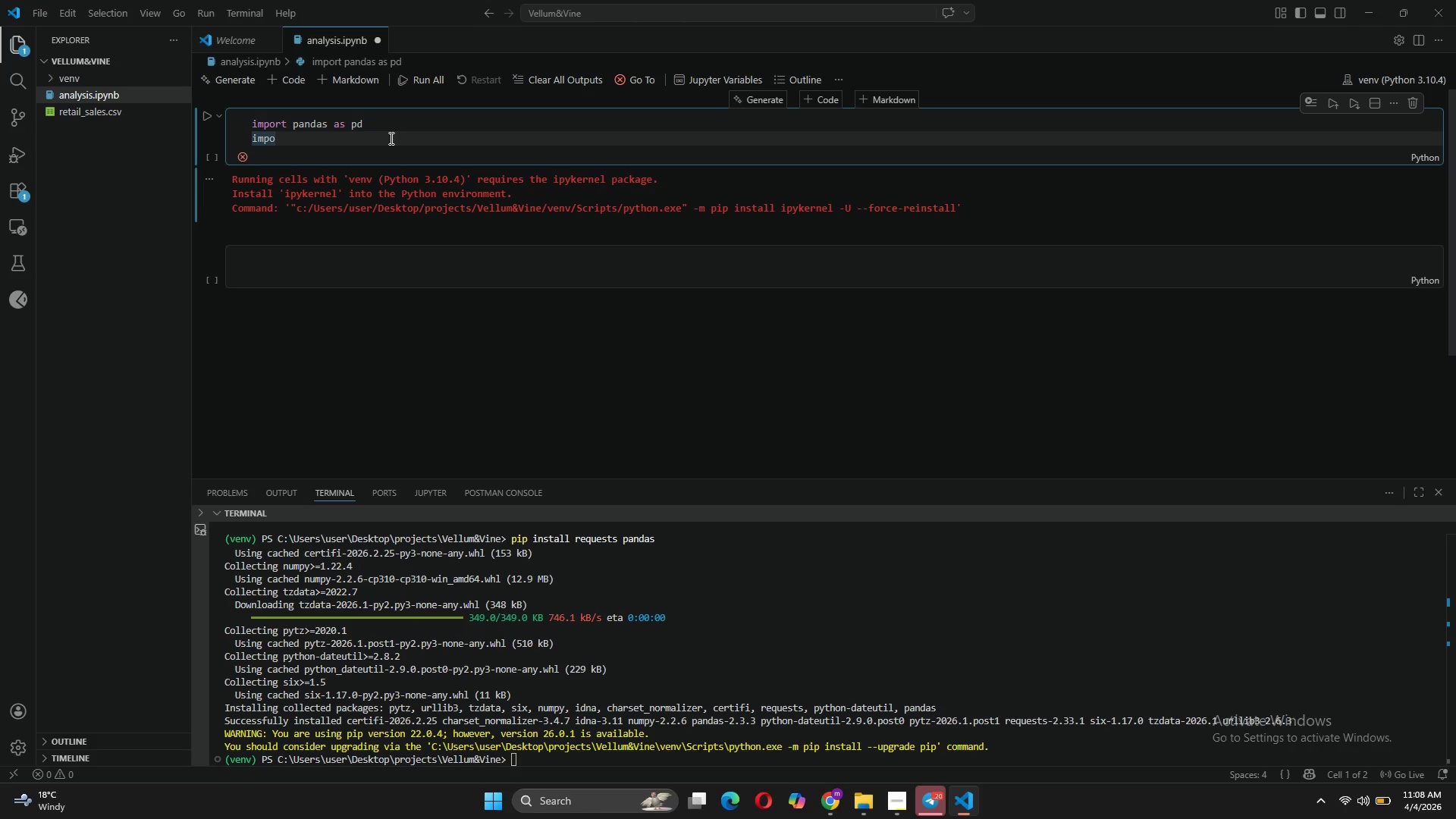 
type(rt pandas)
key(Backspace)
key(Backspace)
key(Backspace)
key(Backspace)
key(Backspace)
key(Backspace)
type(requests)
 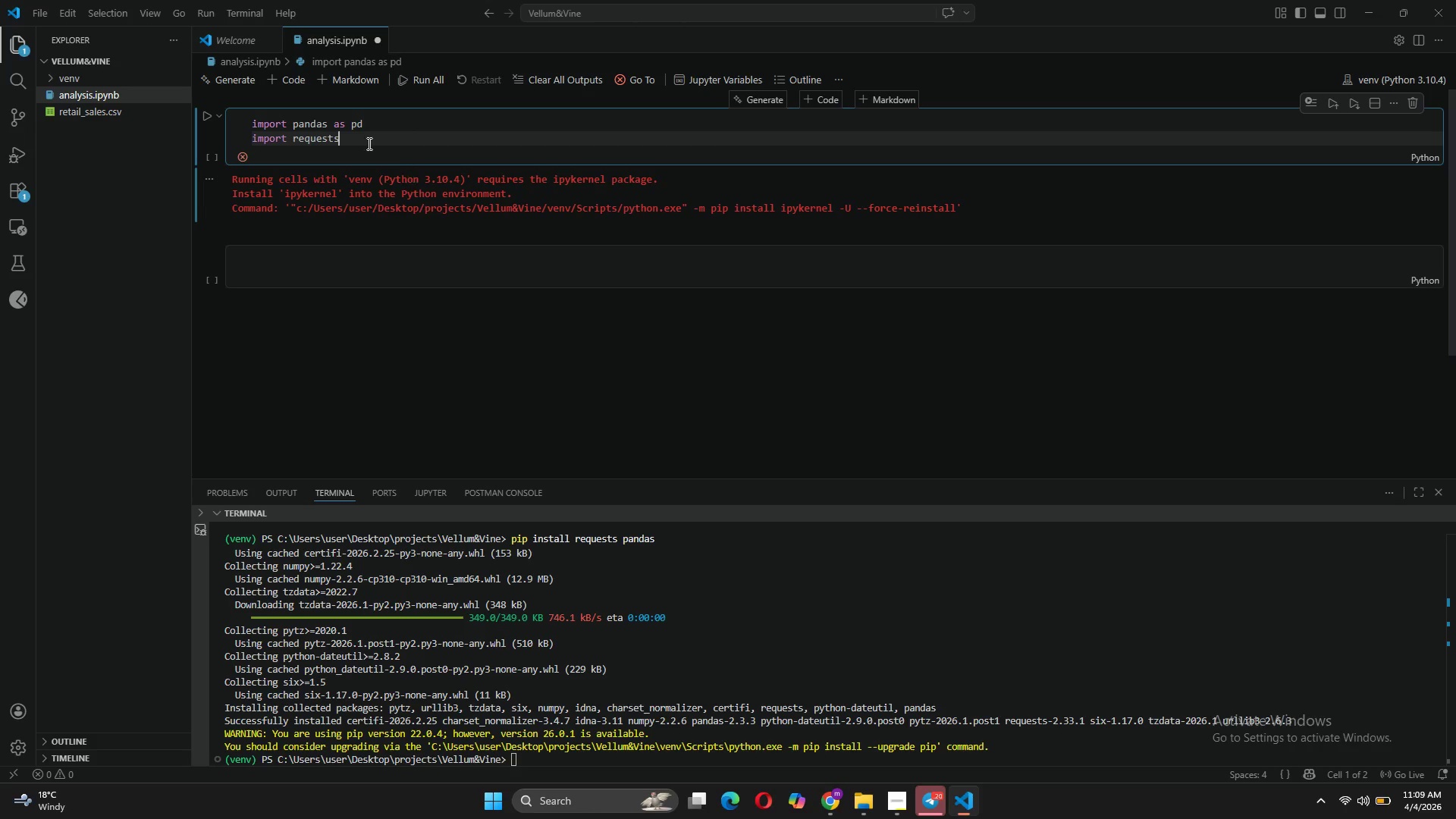 
left_click([209, 118])
 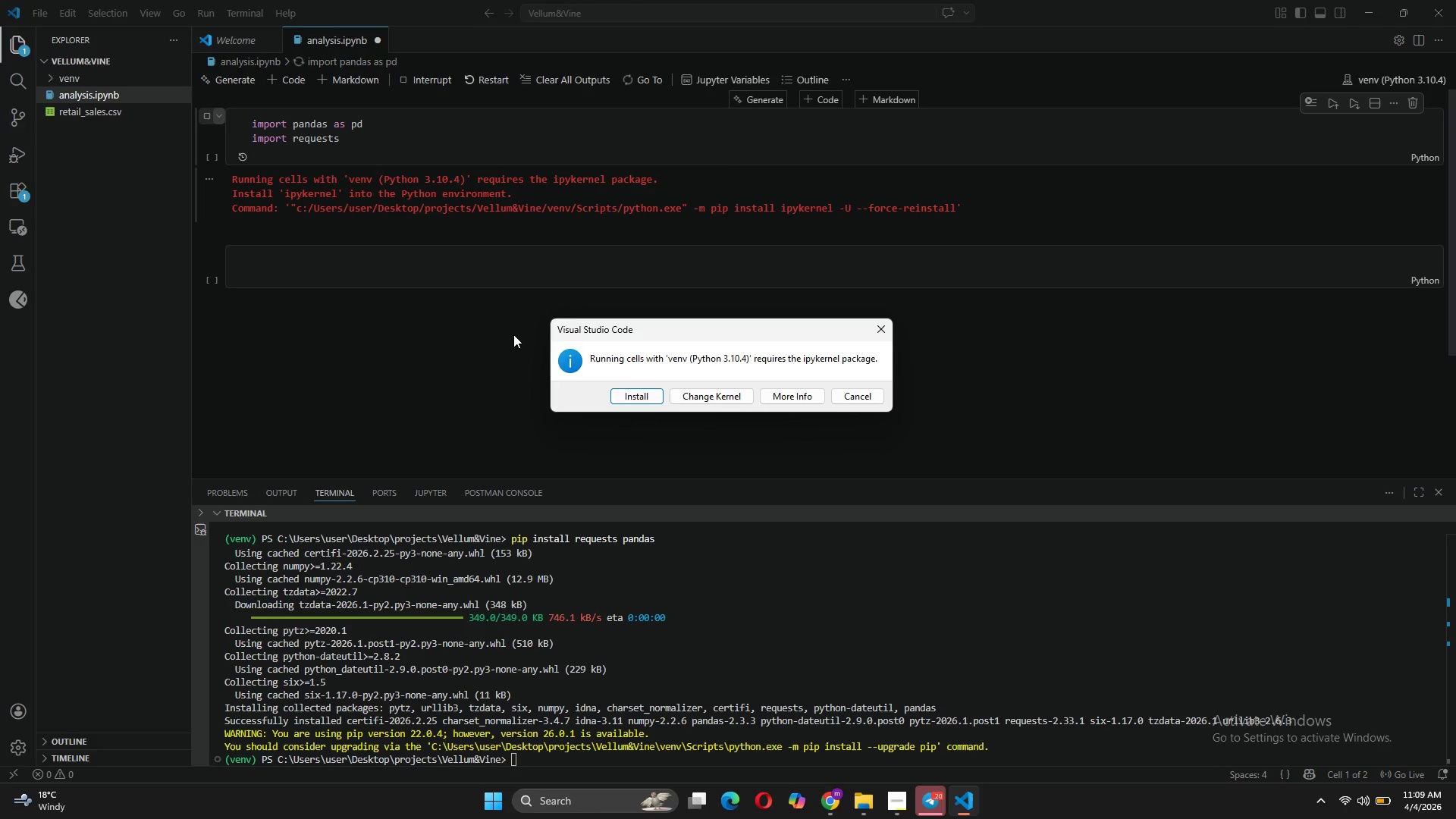 
left_click([708, 394])
 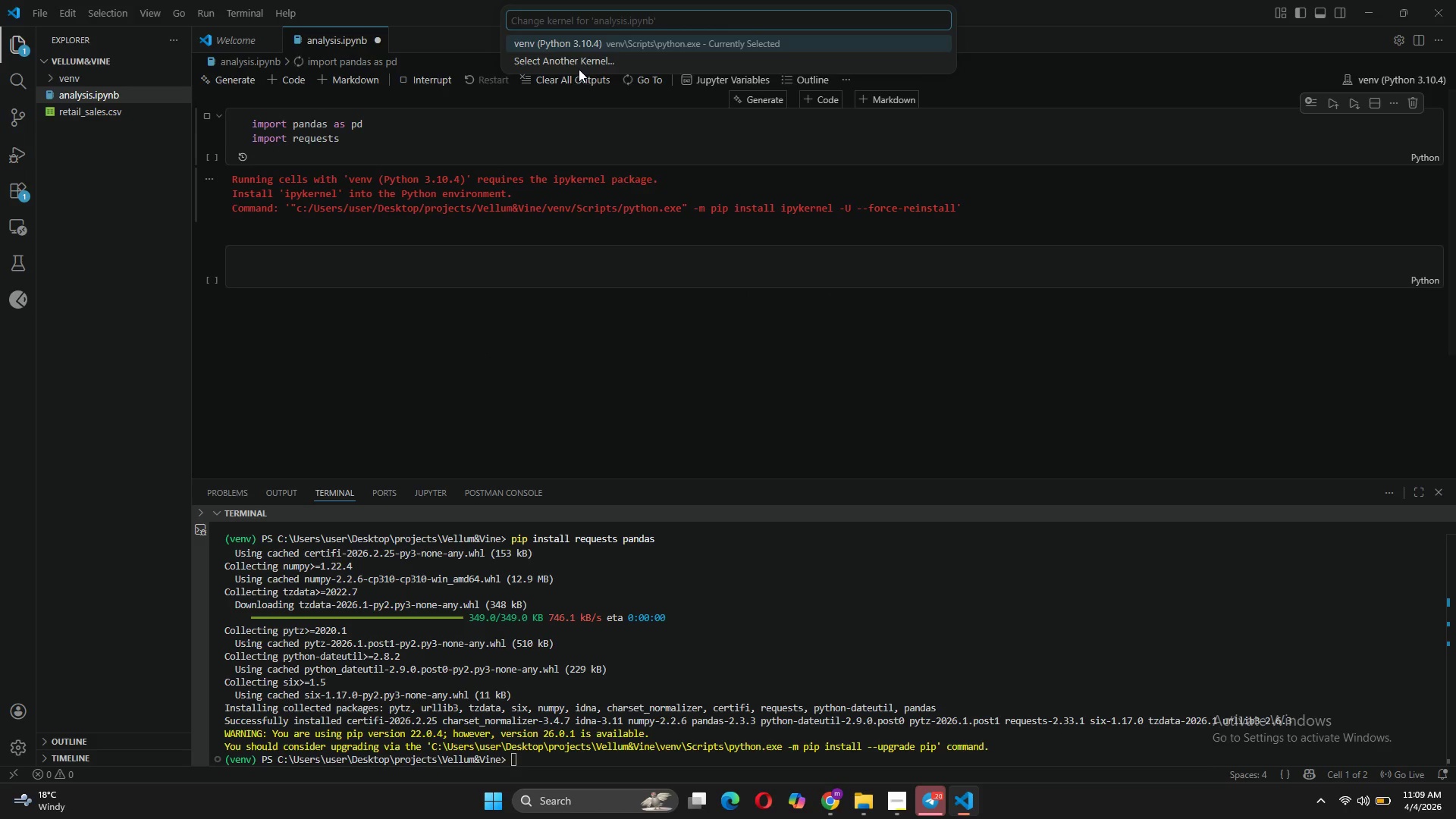 
left_click([585, 59])
 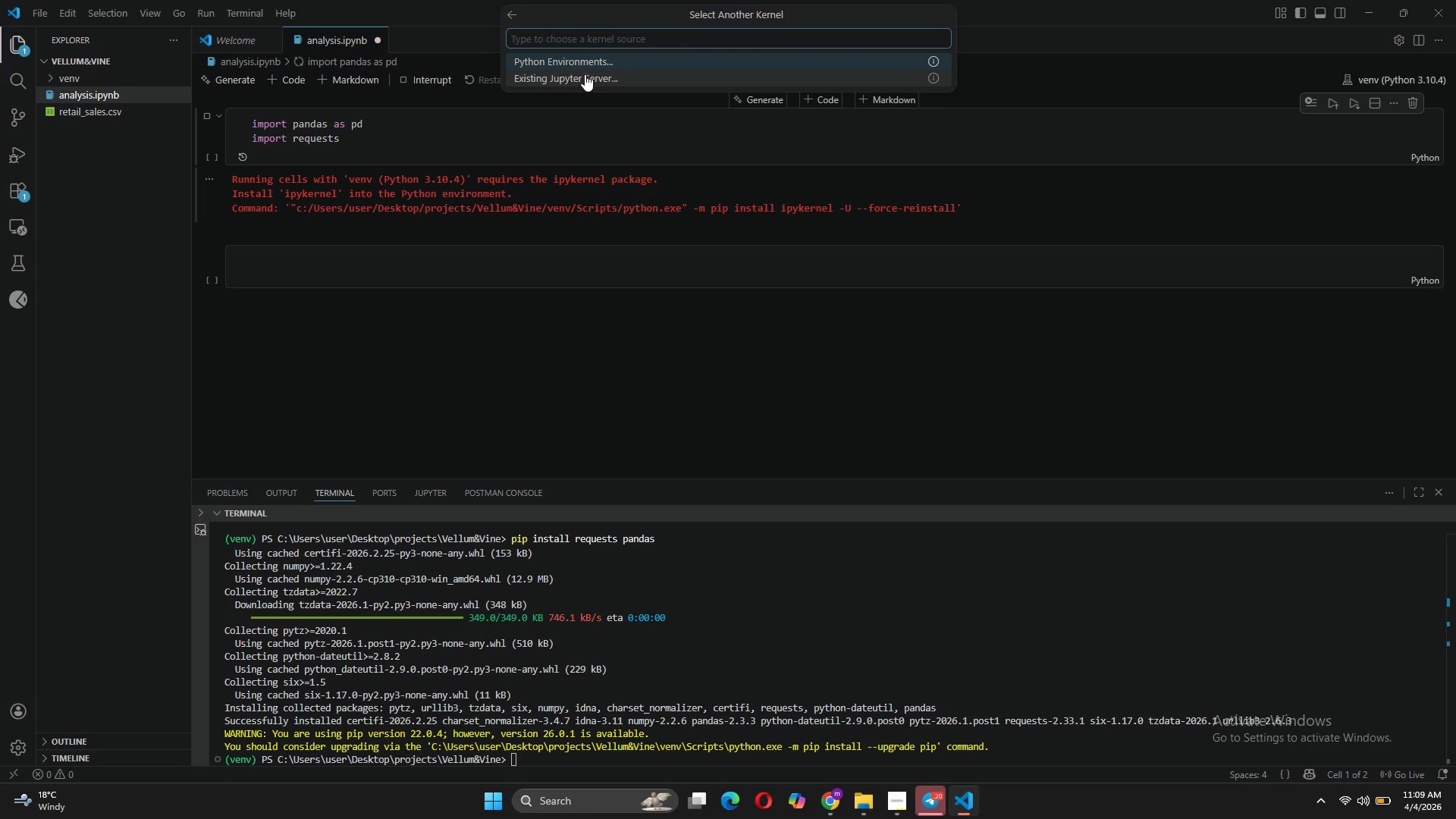 
left_click([589, 57])
 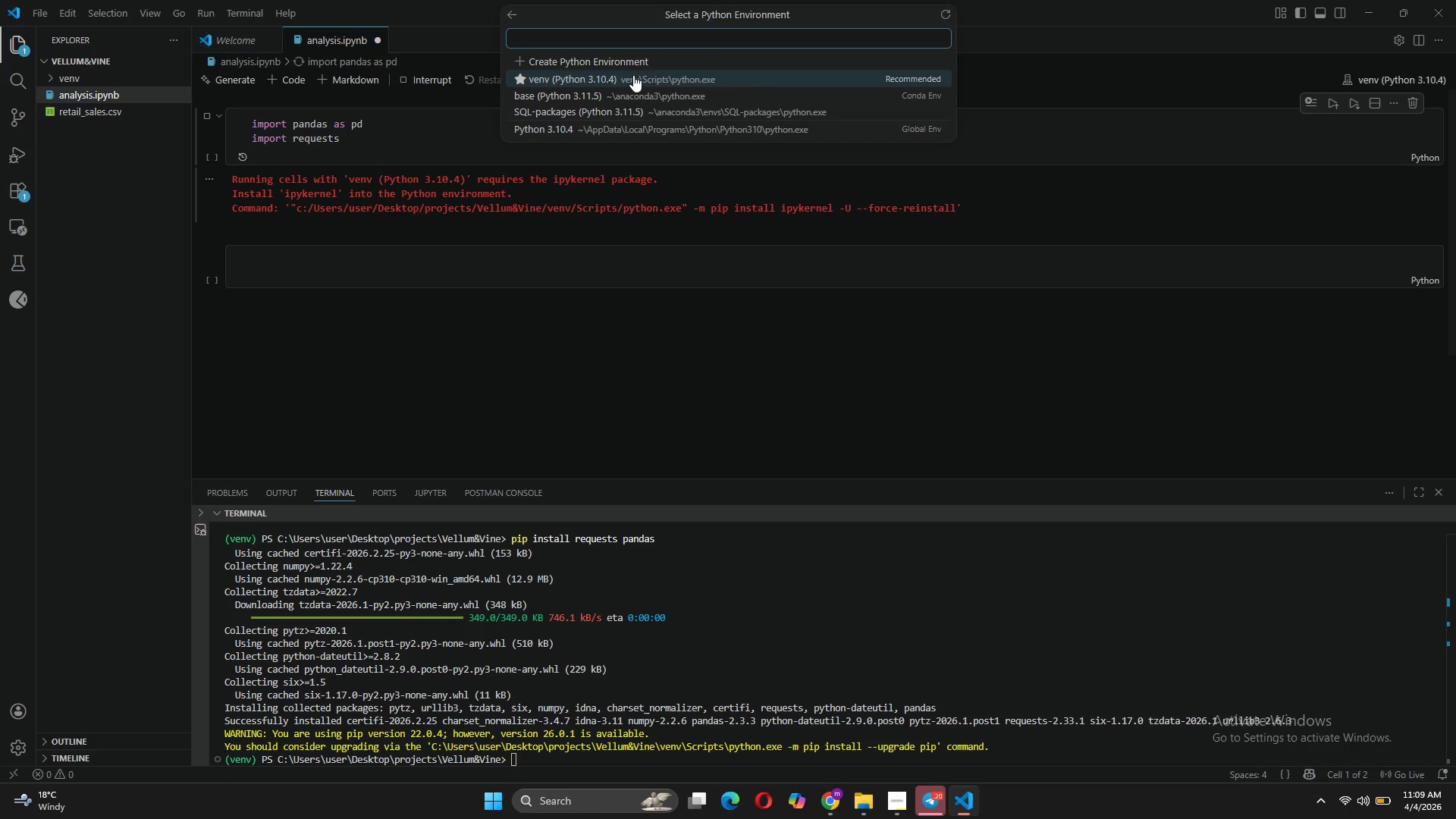 
left_click([628, 95])
 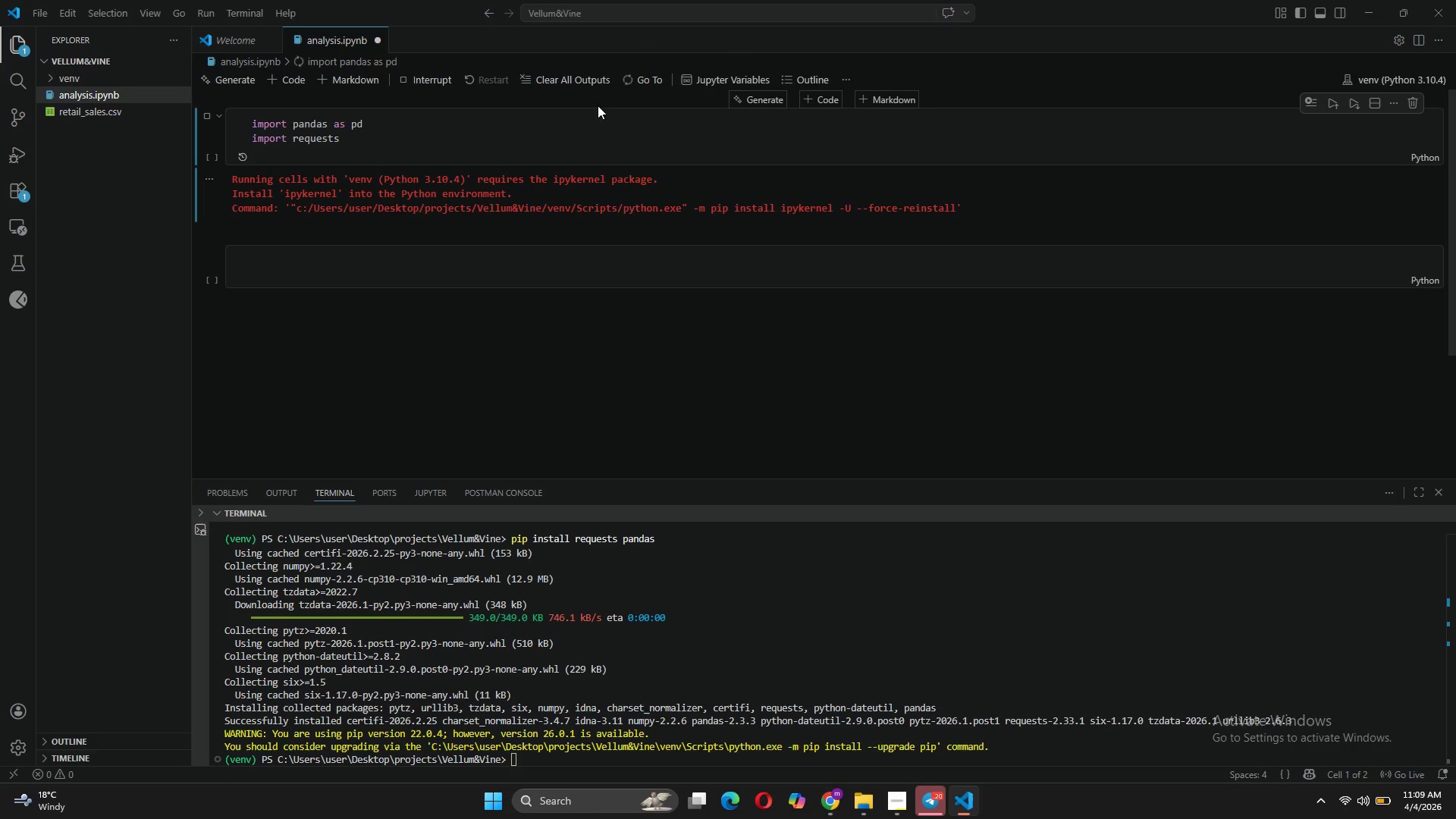 
left_click([507, 143])
 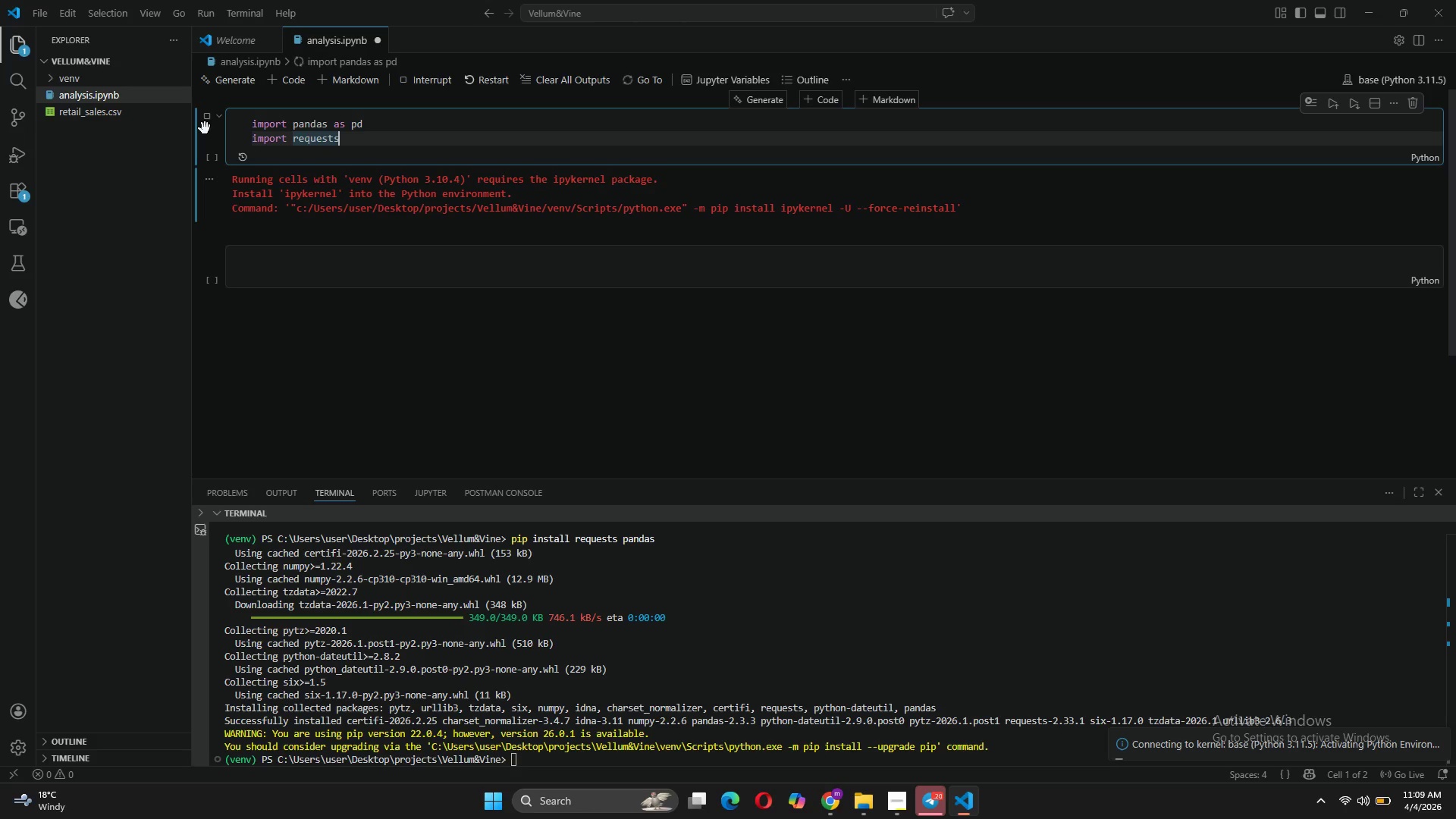 
wait(11.36)
 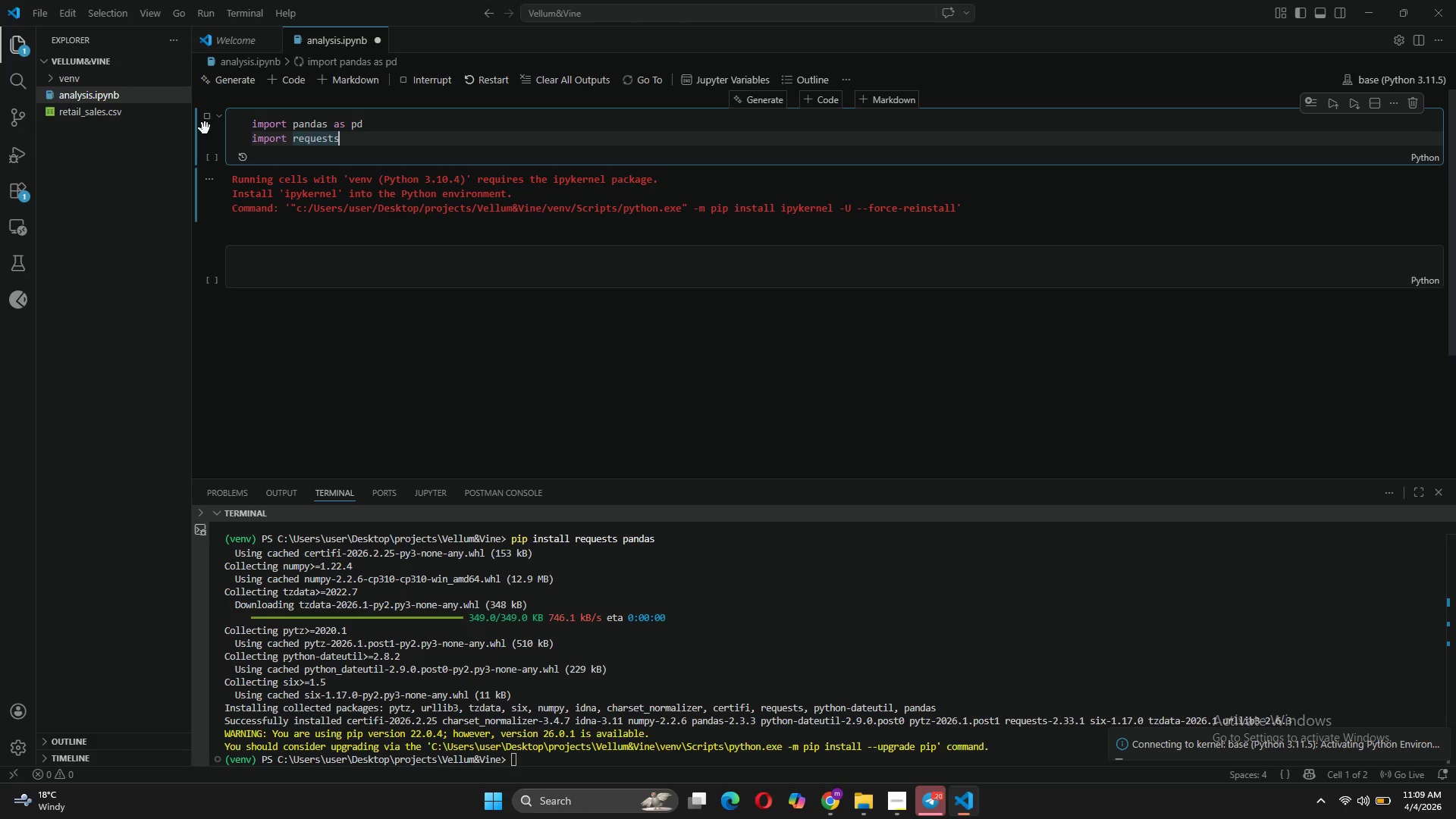 
key(Shift+ShiftRight)
 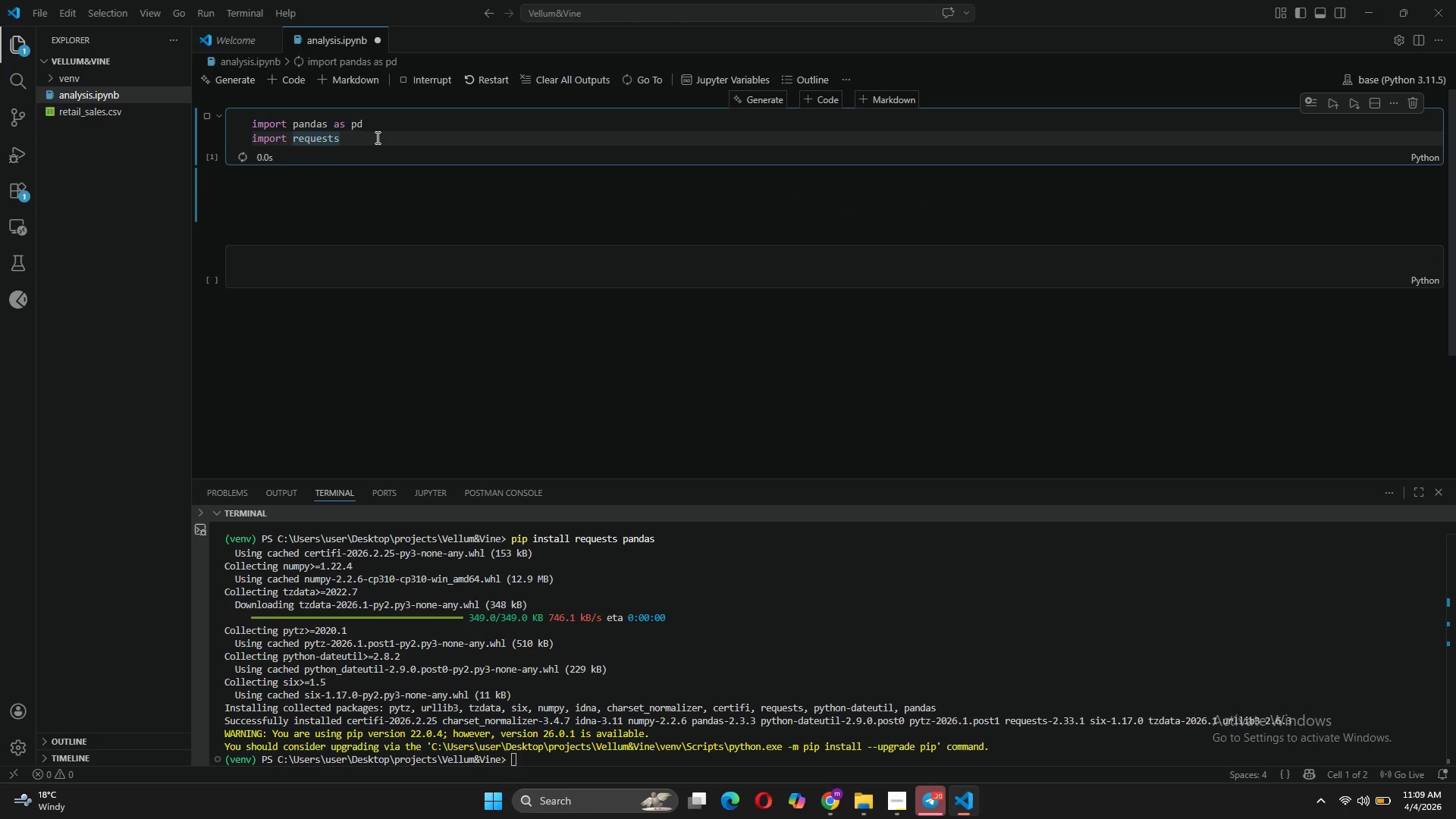 
key(Shift+Enter)
 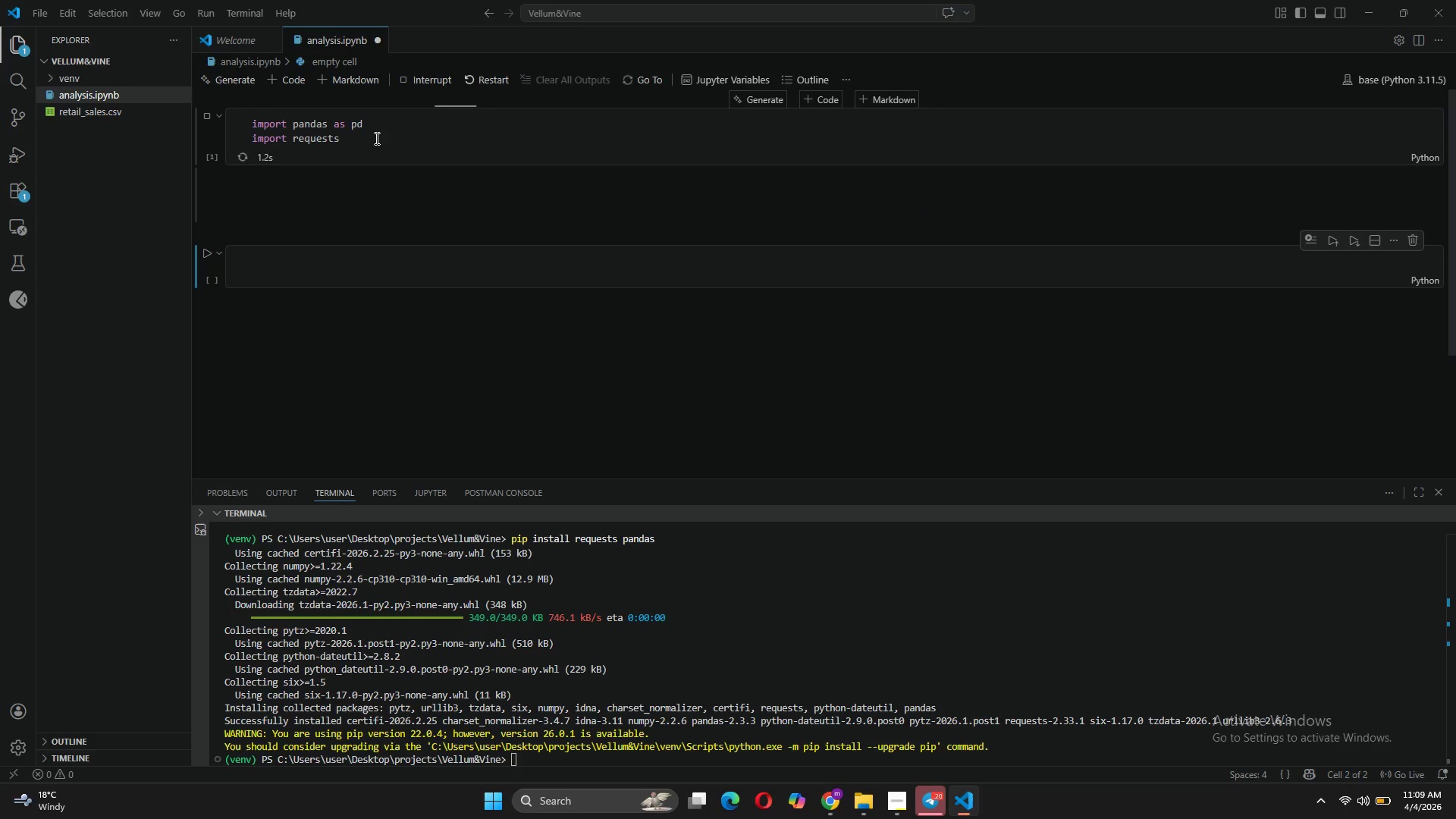 
left_click([378, 140])
 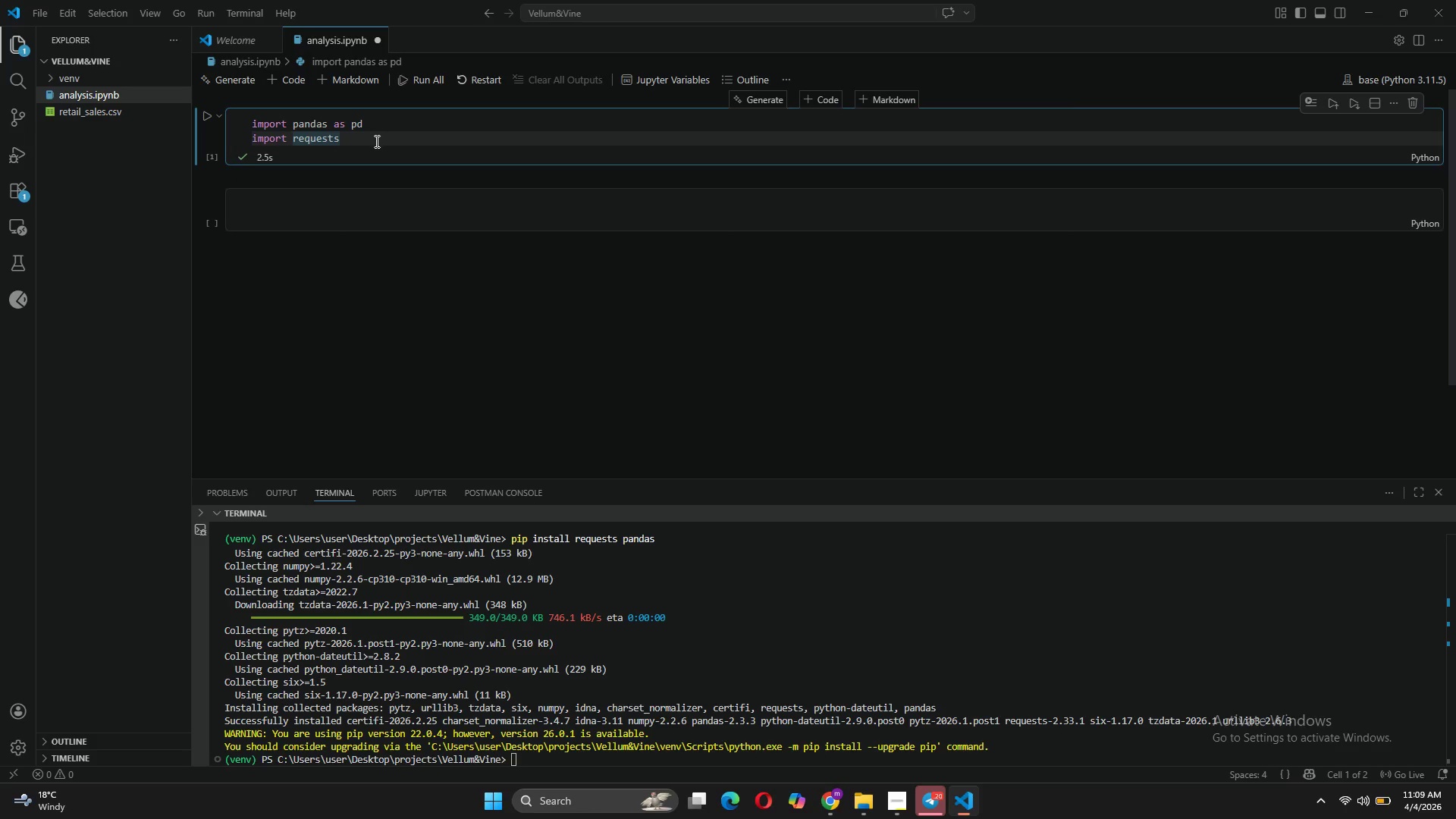 
key(Enter)
 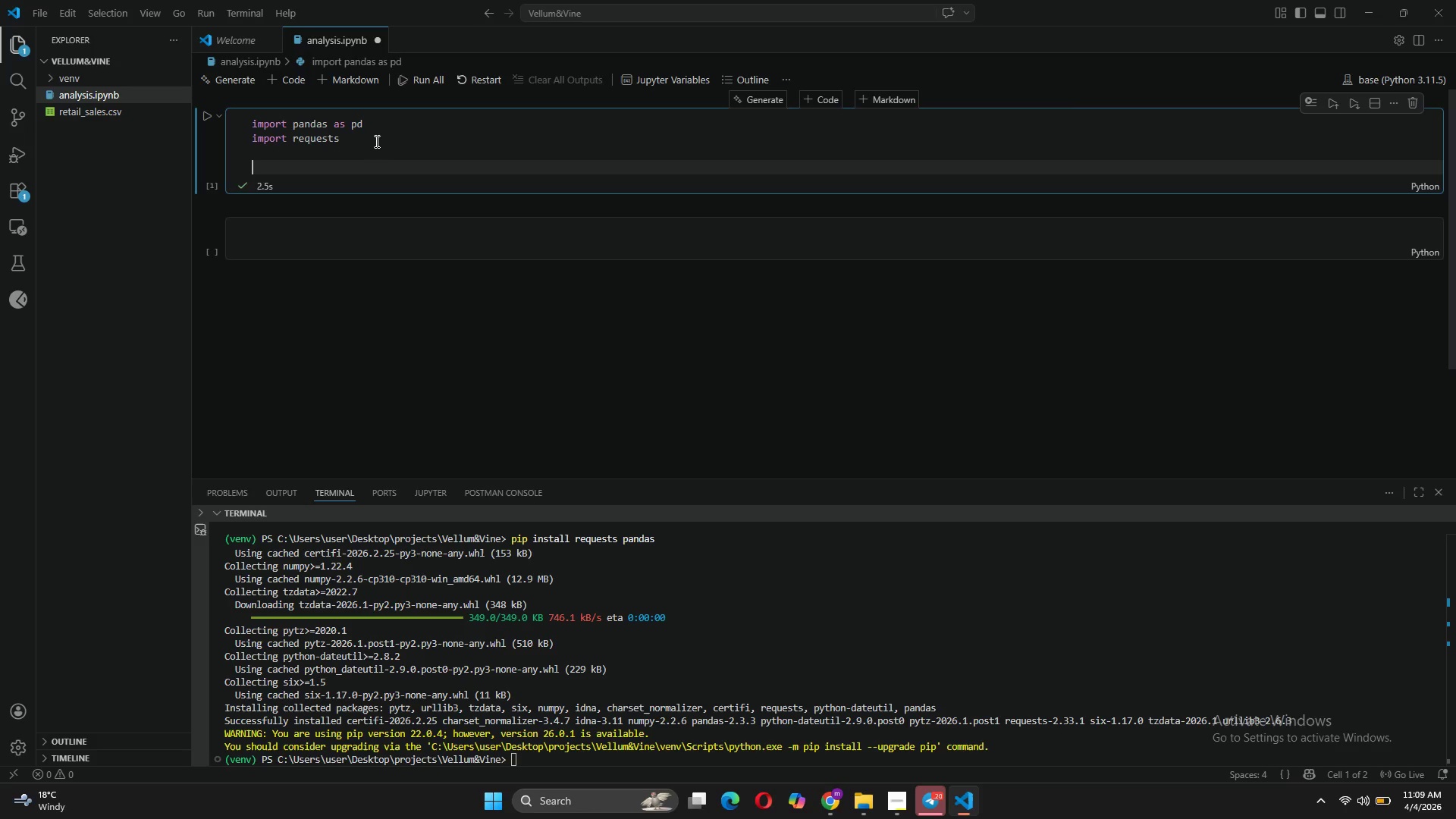 
key(Enter)
 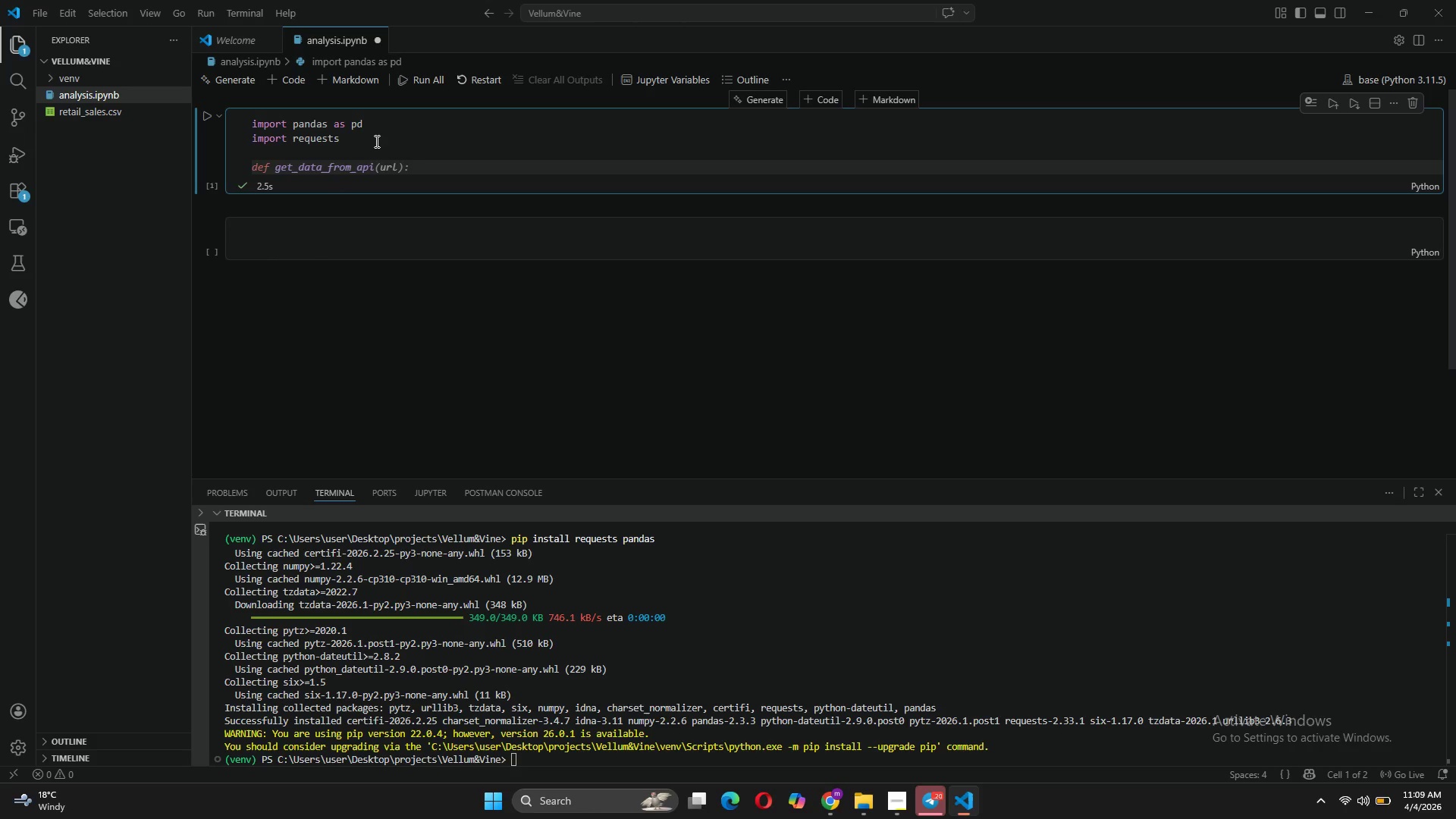 
key(CapsLock)
 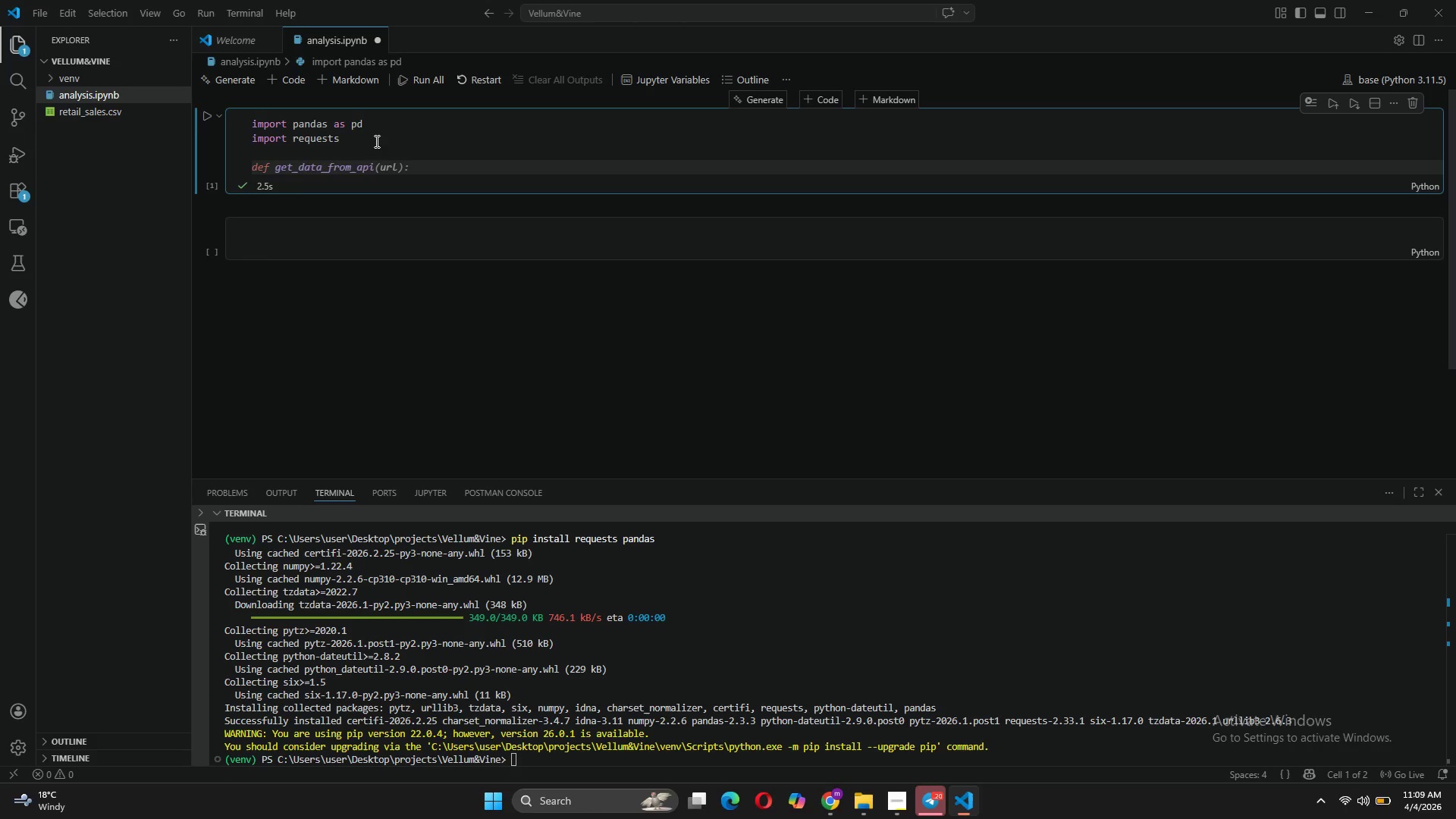 
key(Backspace)
 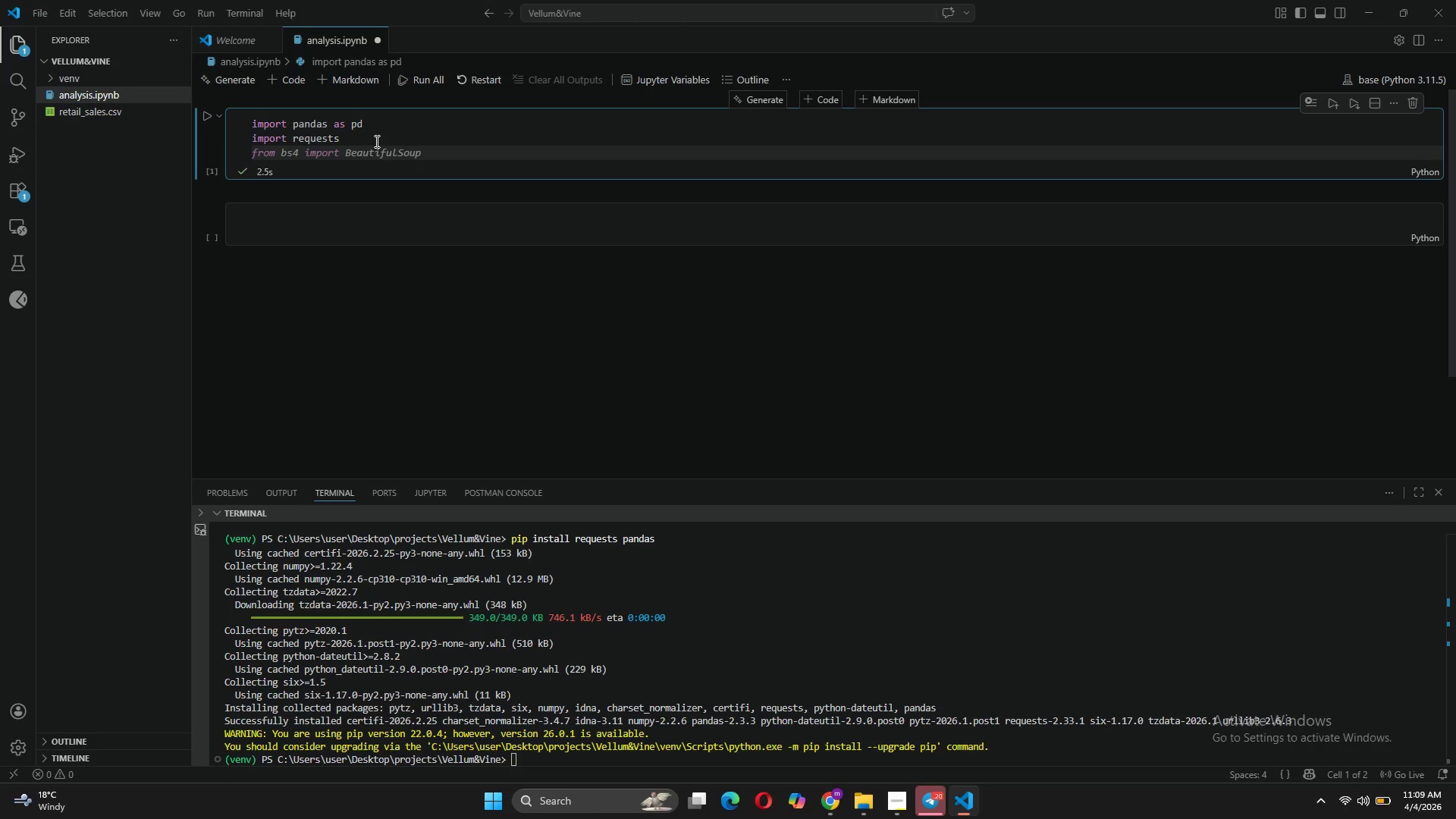 
key(Enter)
 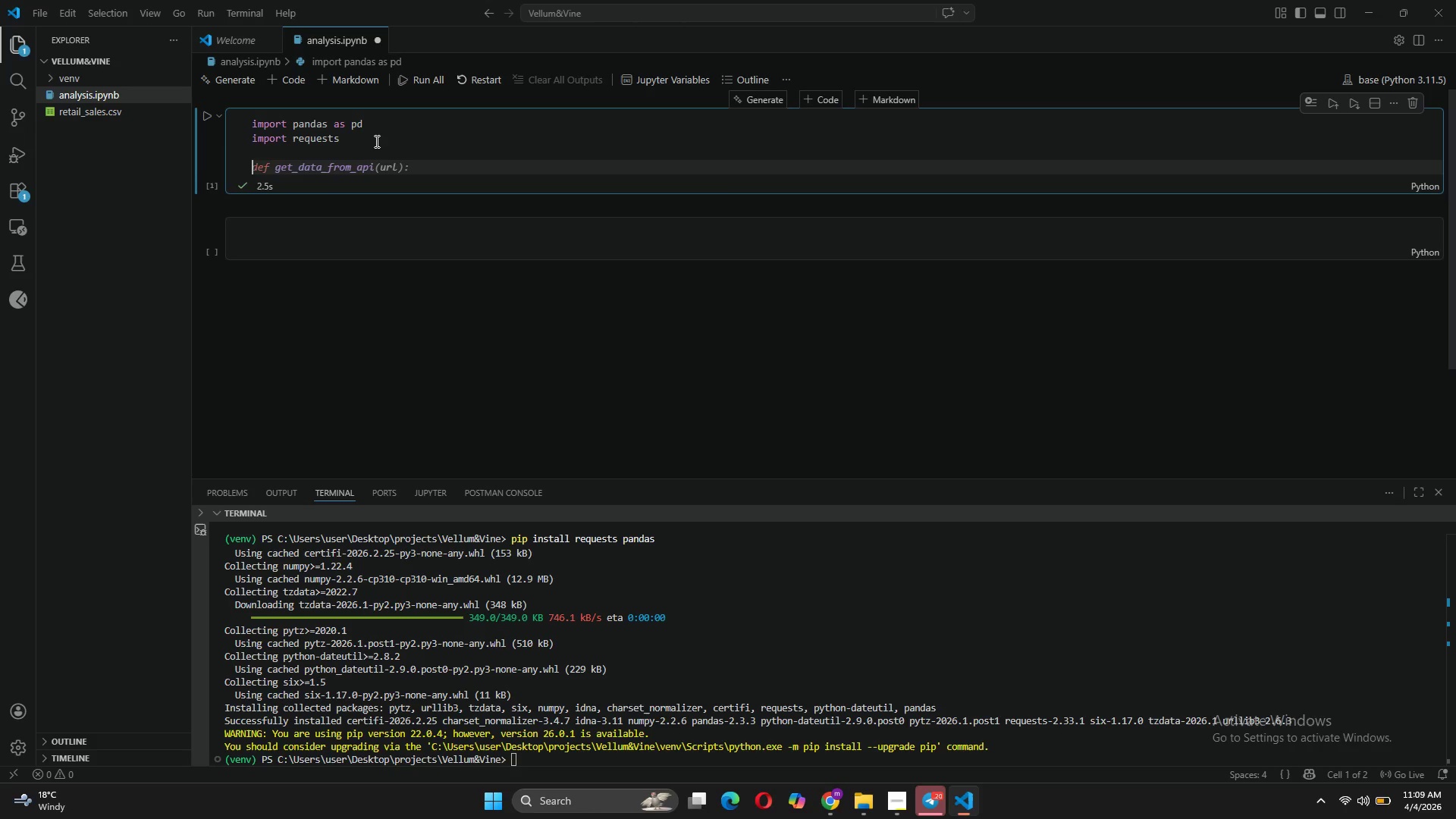 
type(NOAA_TOKEN)
key(Tab)
key(Backspace)
type(")
 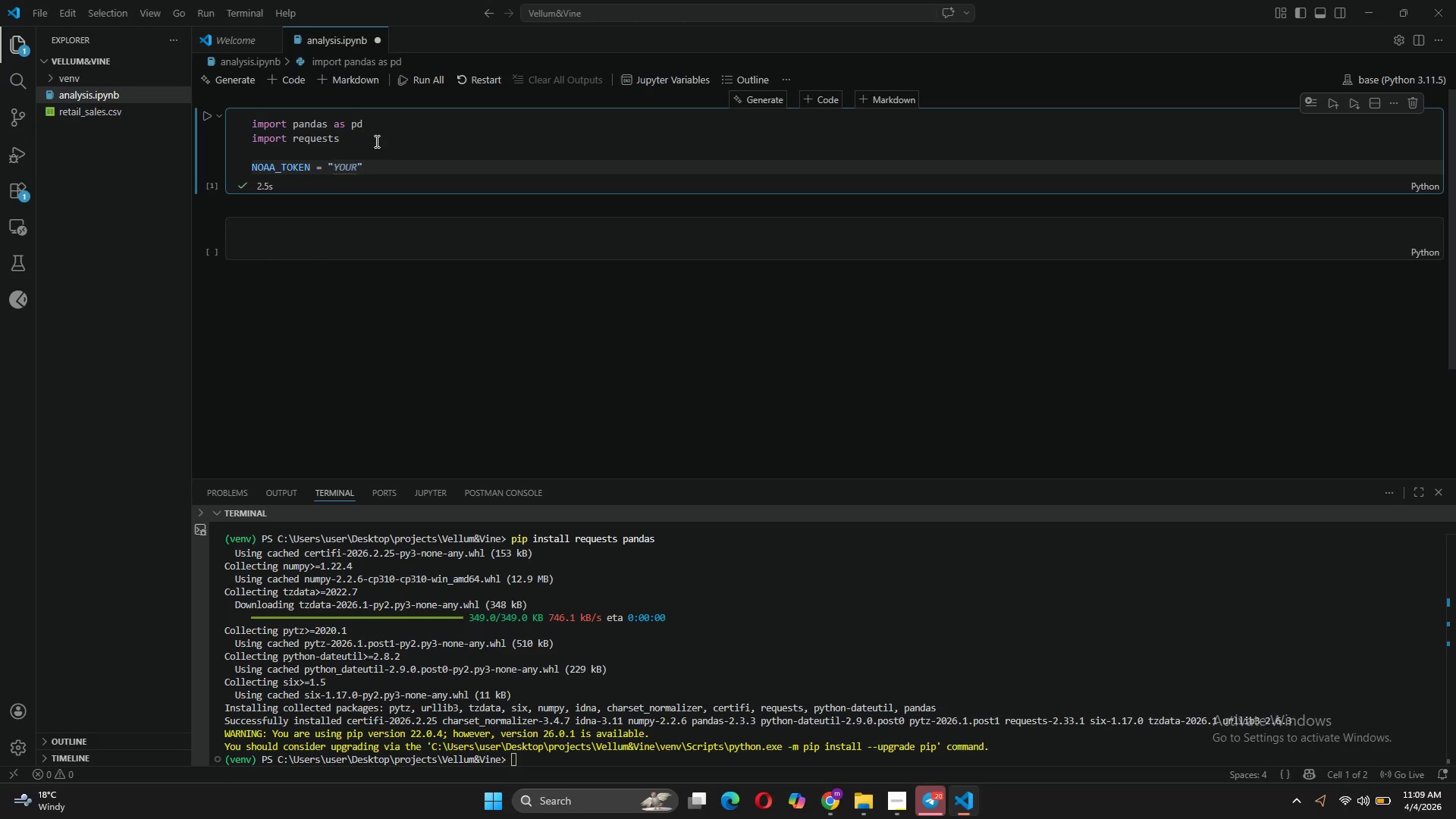 
left_click([459, 0])
 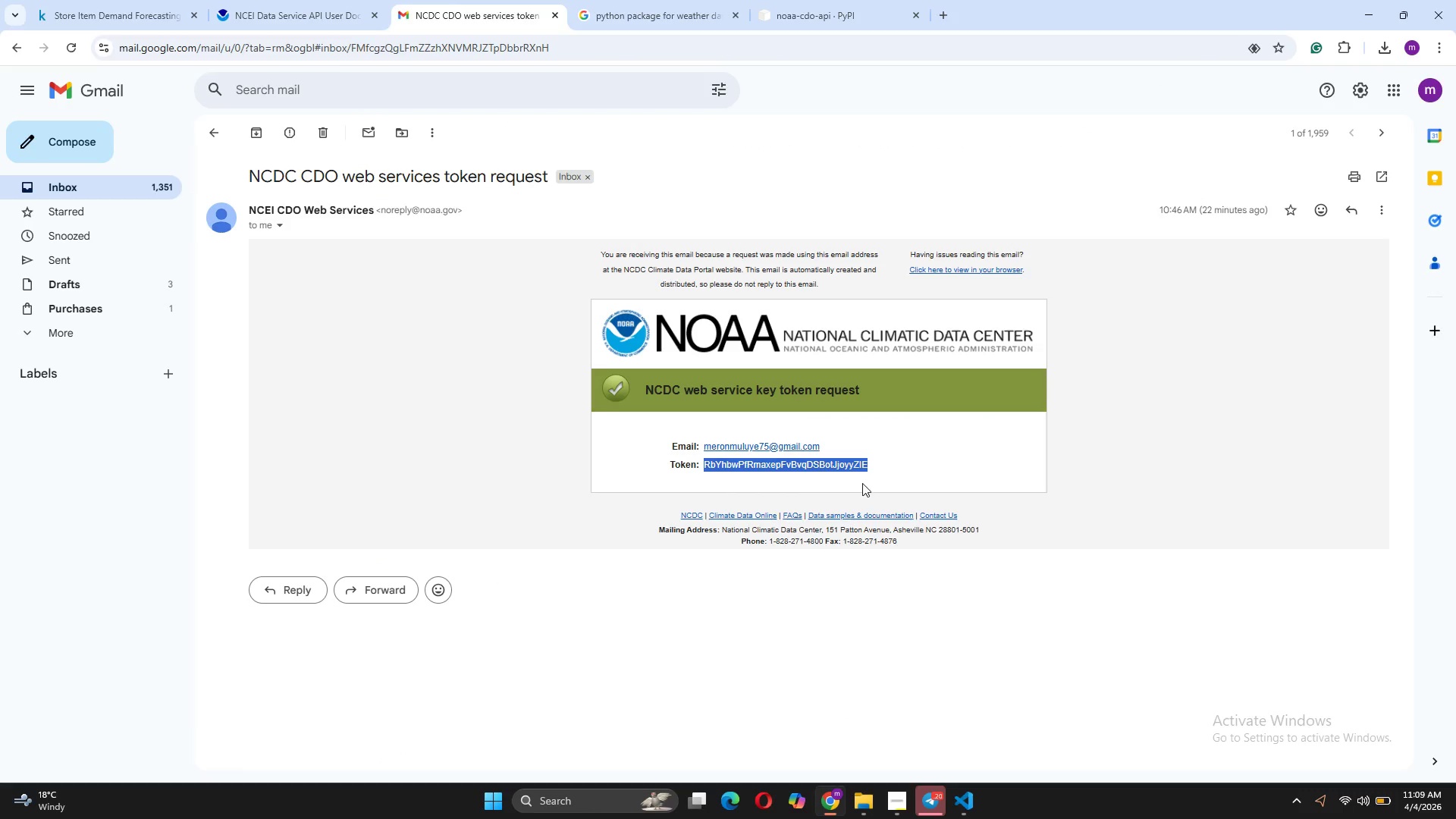 
left_click([873, 464])
 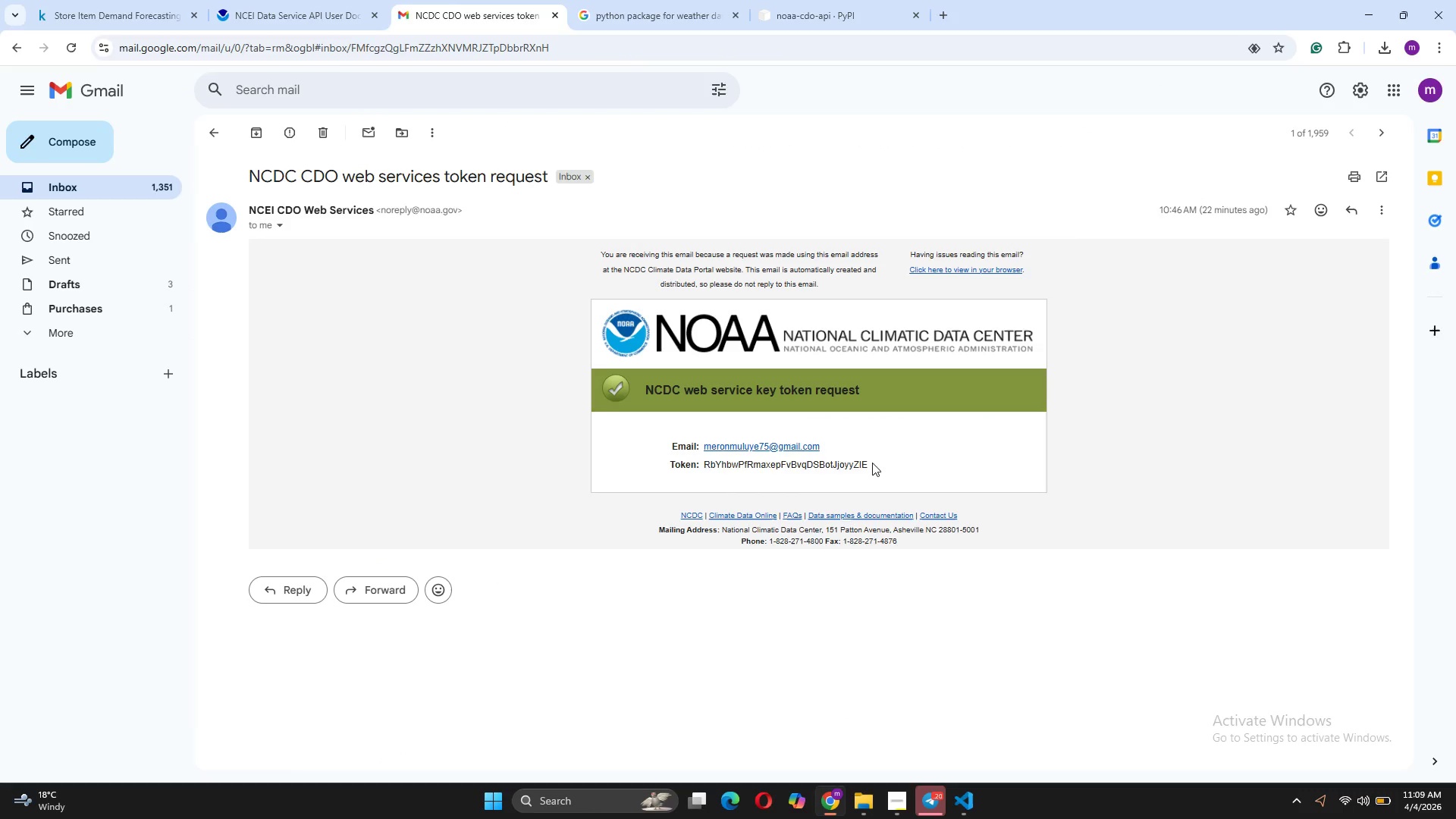 
left_click_drag(start_coordinate=[872, 463], to_coordinate=[708, 465])
 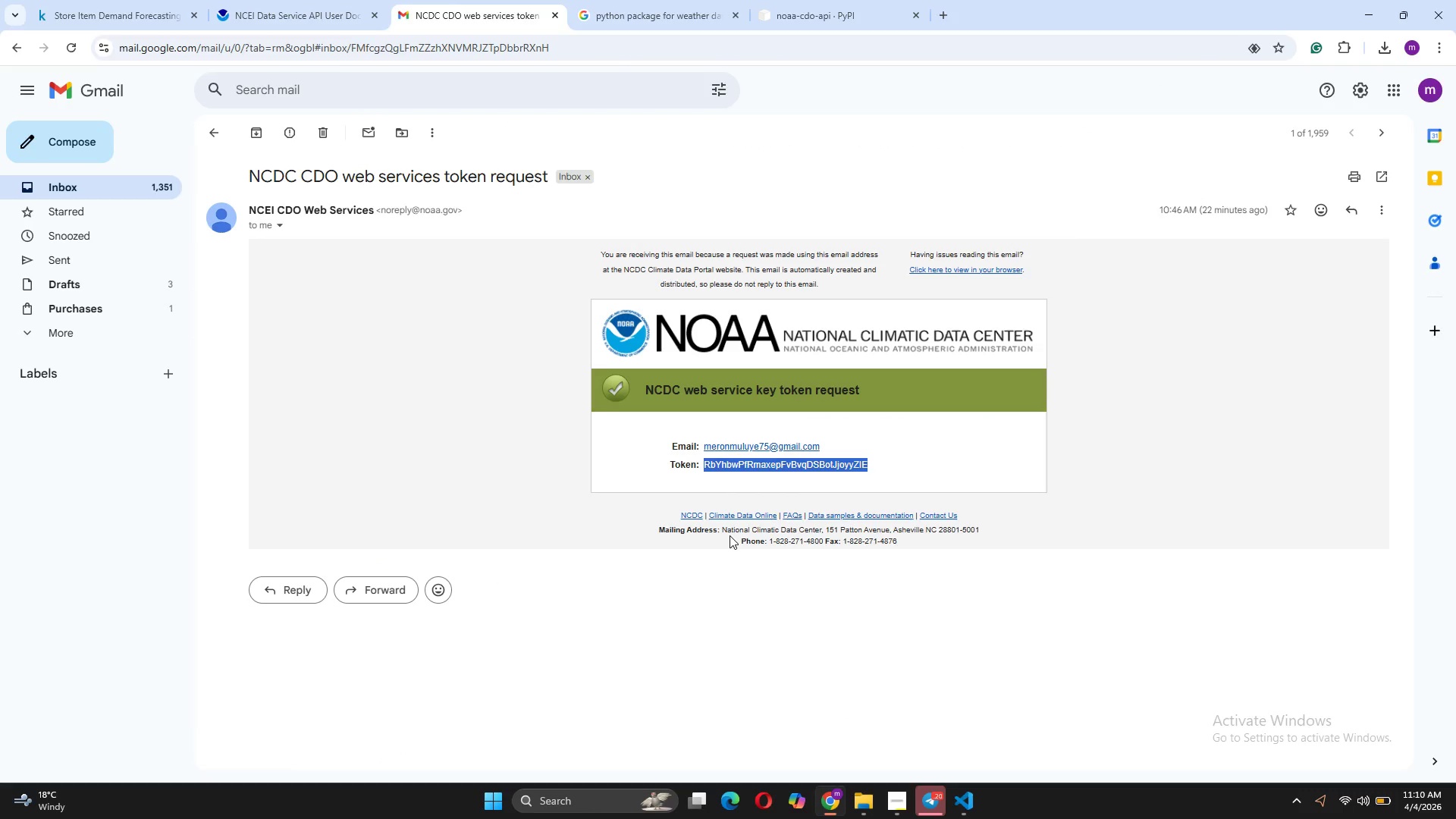 
key(Control+C)
 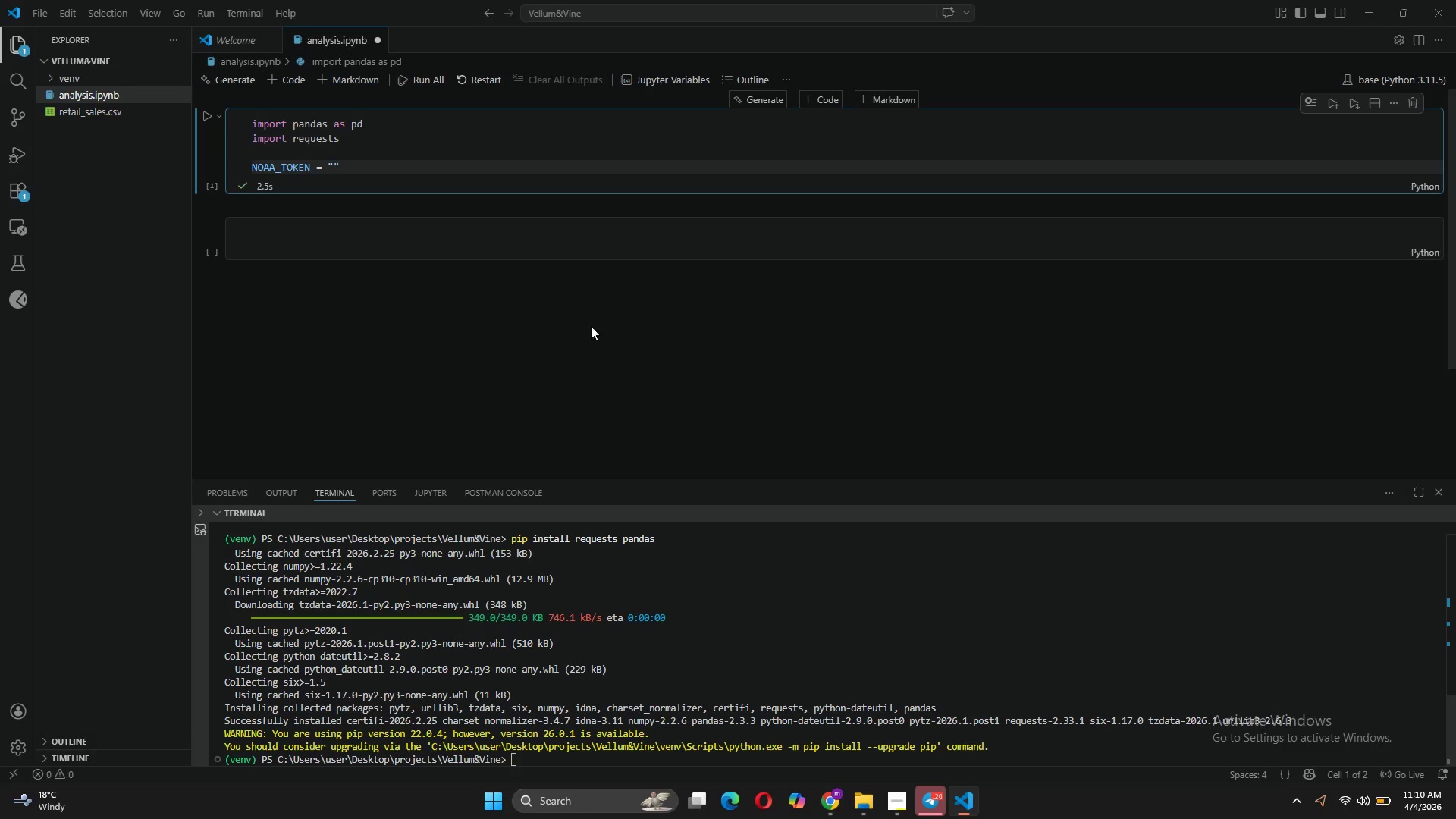 
key(Control+V)
 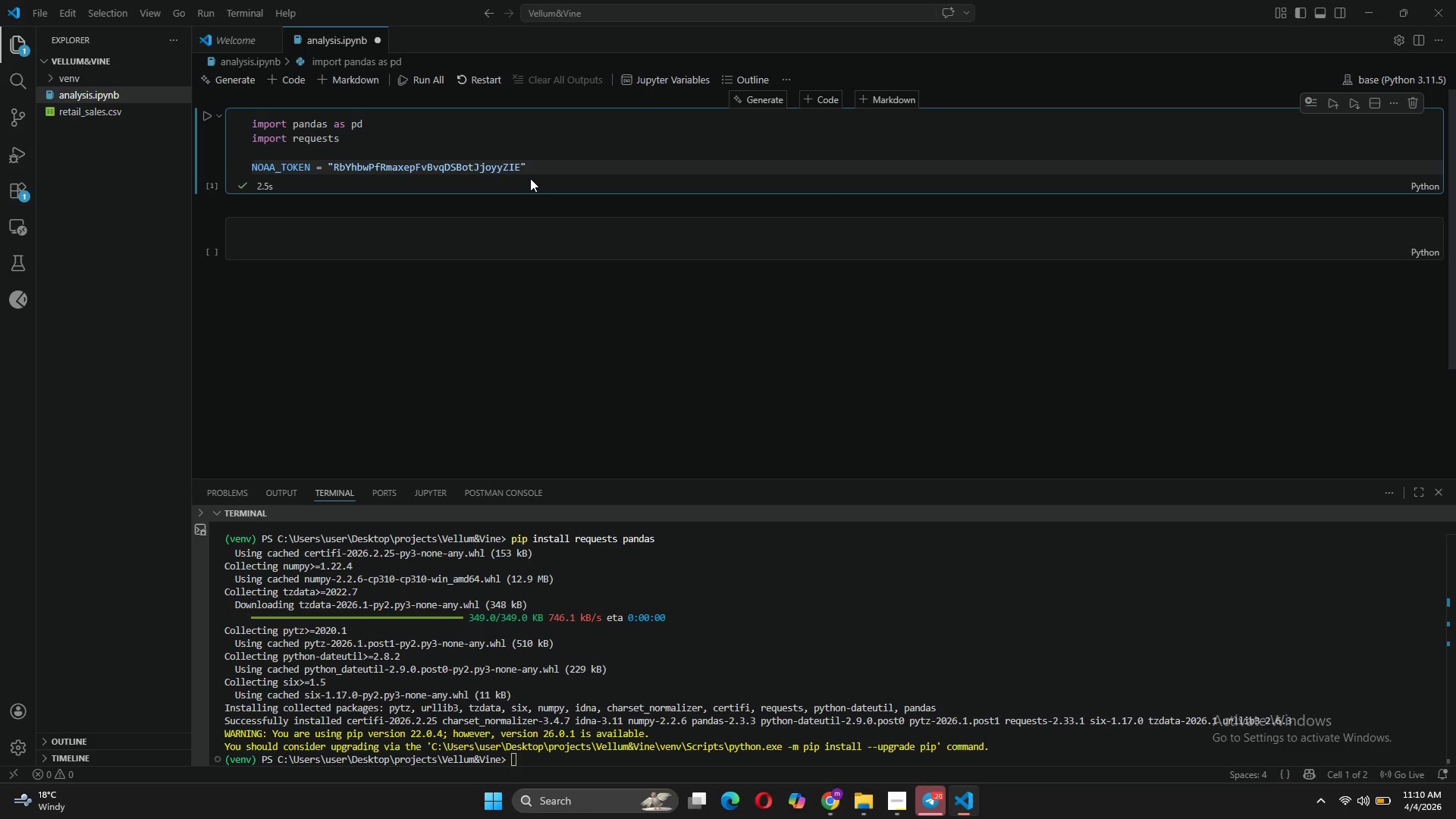 
key(Enter)
 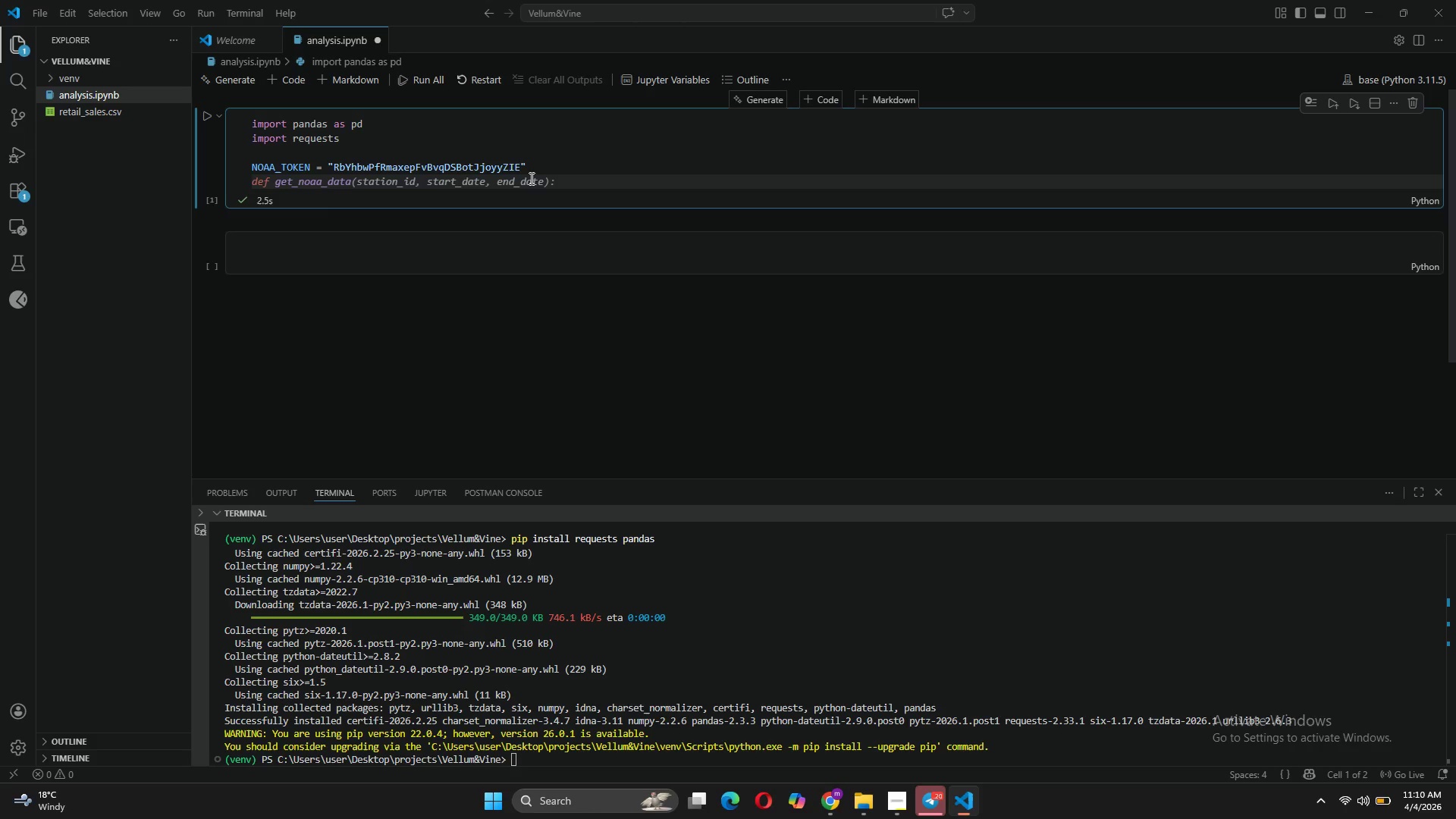 
key(CapsLock)
 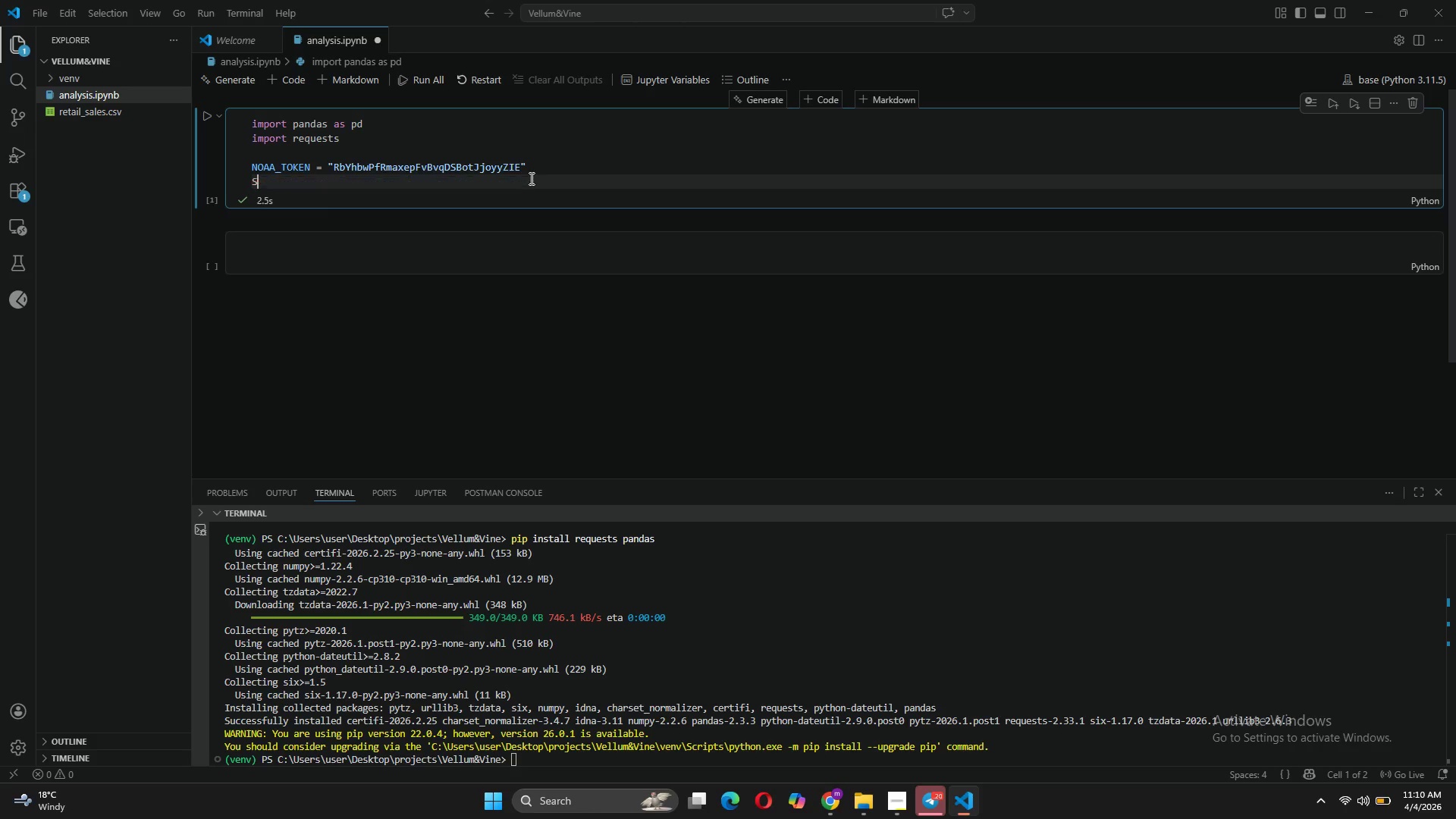 
key(S)
 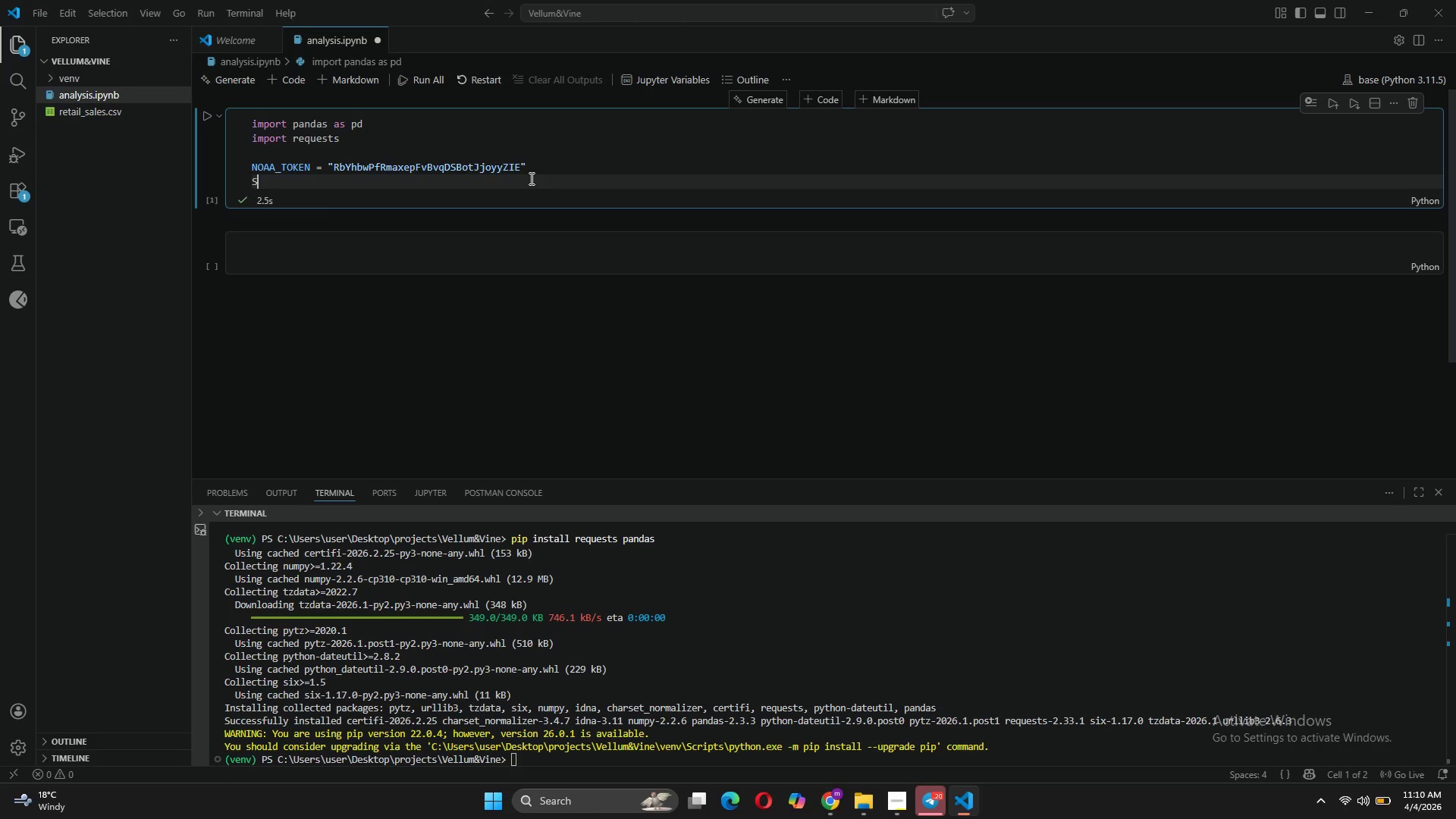 
key(CapsLock)
 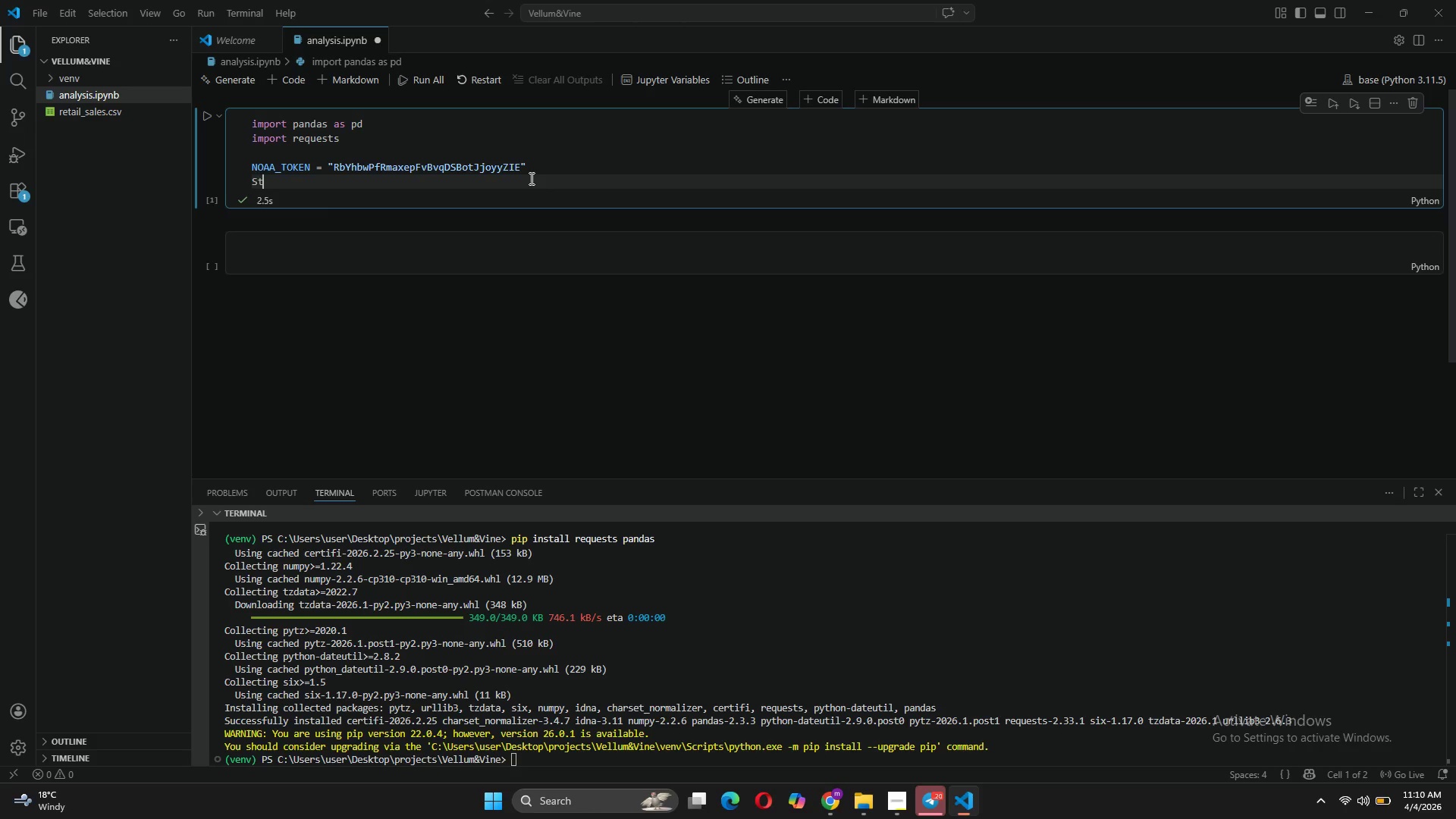 
key(T)
 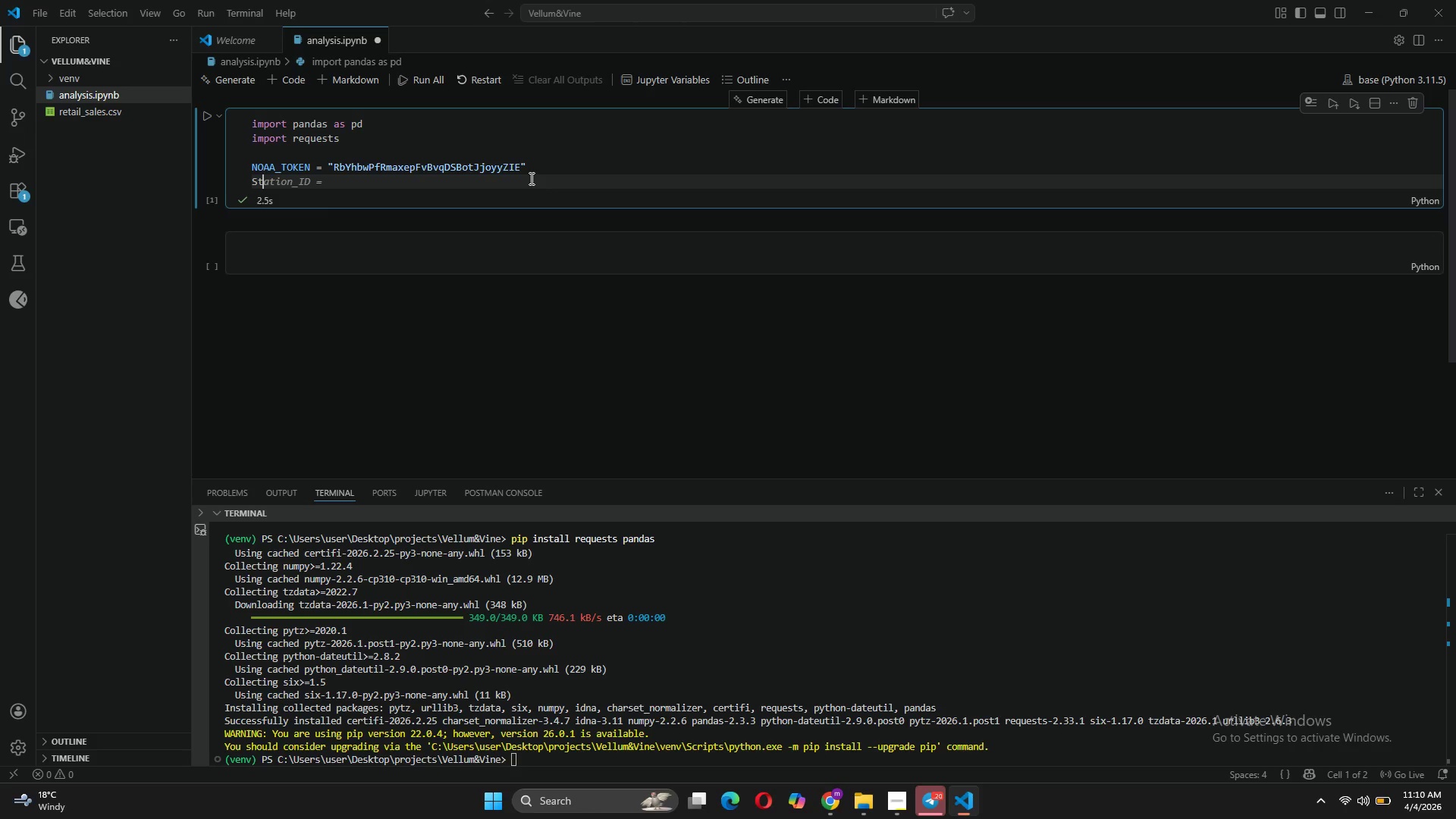 
key(Tab)
 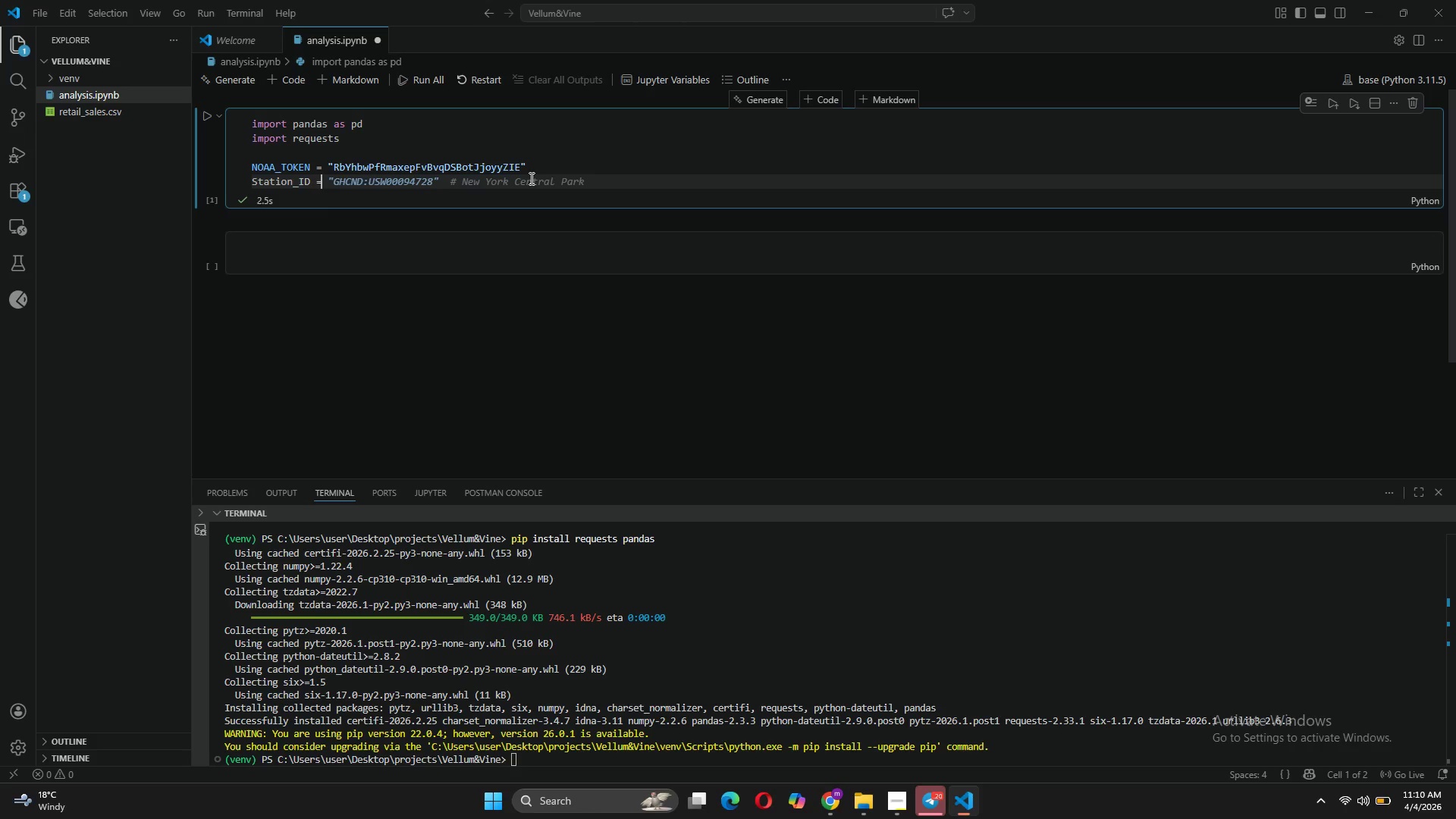 
wait(5.81)
 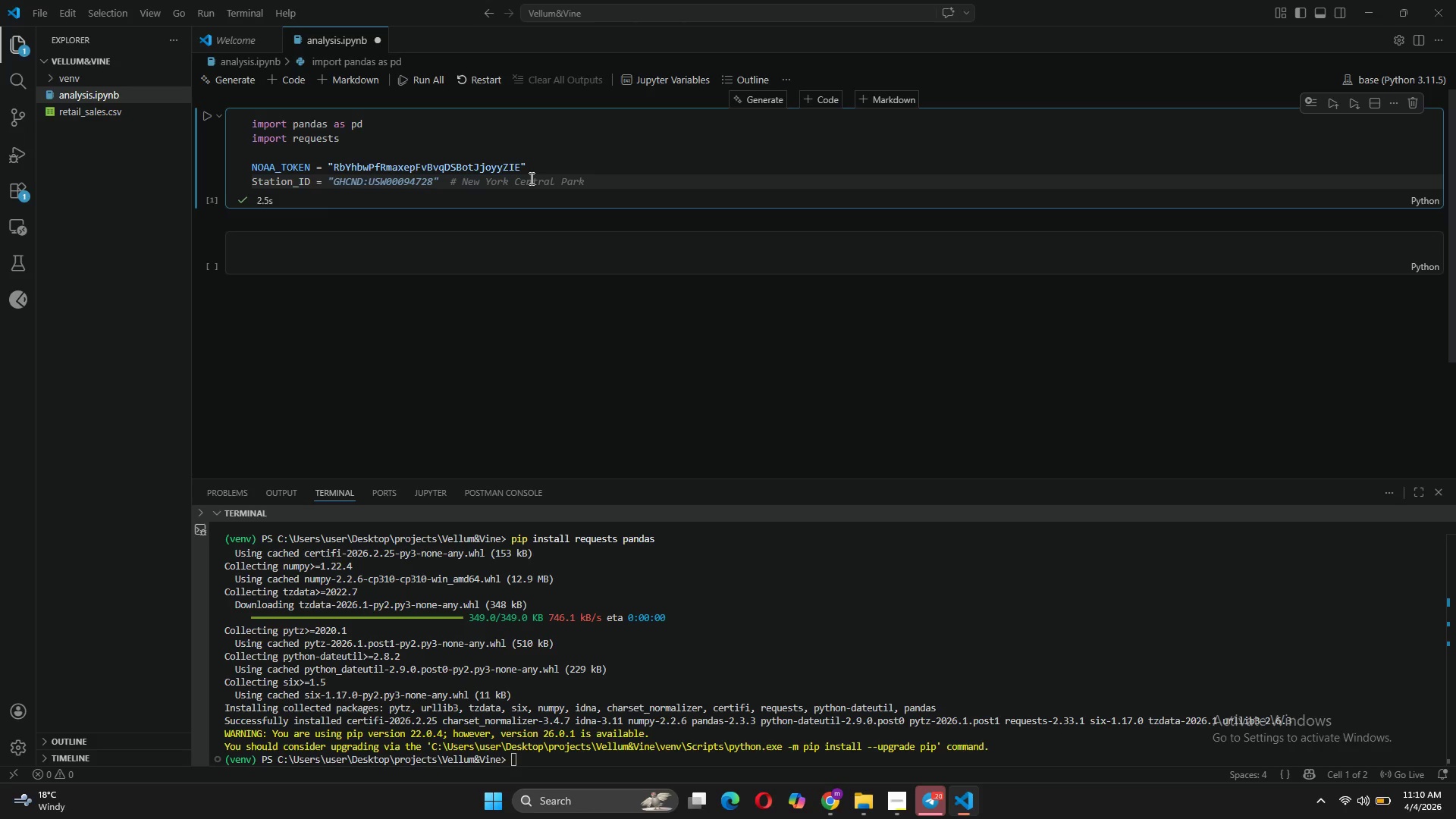 
key(Tab)
type( decid)
key(Backspace)
key(Backspace)
key(Backspace)
key(Backspace)
key(Backspace)
key(Backspace)
 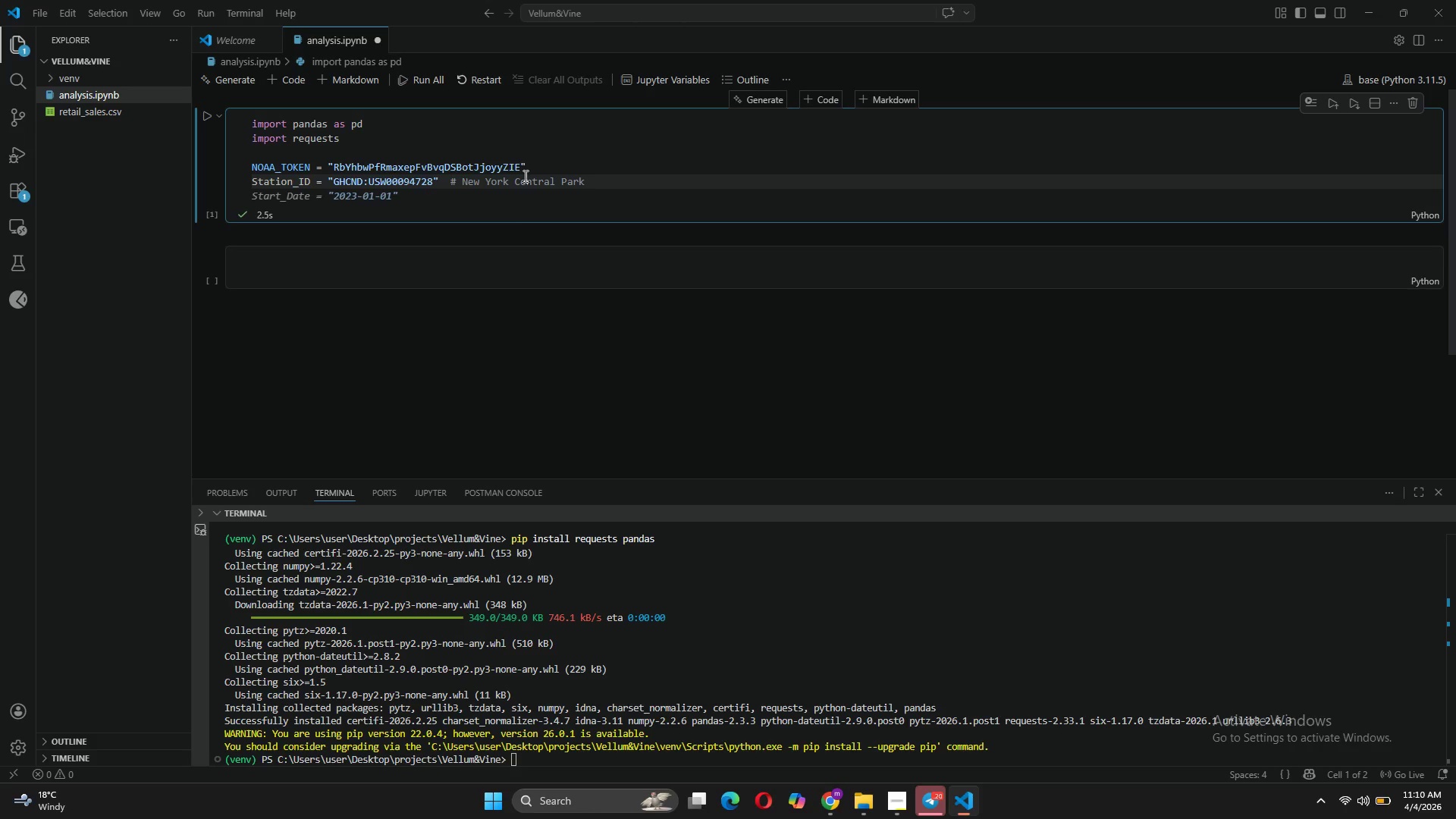 
left_click([519, 212])
 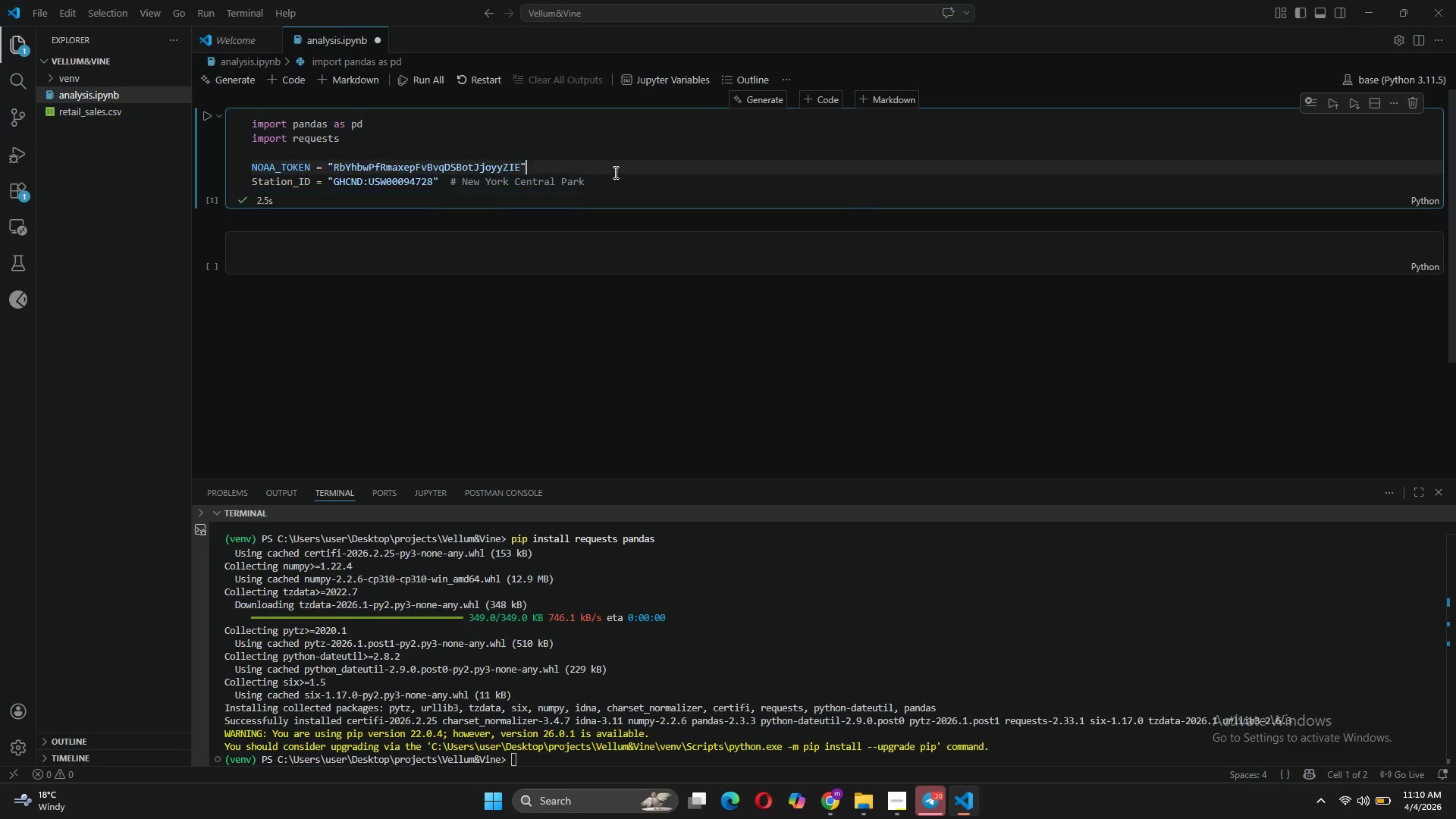 
left_click([607, 183])
 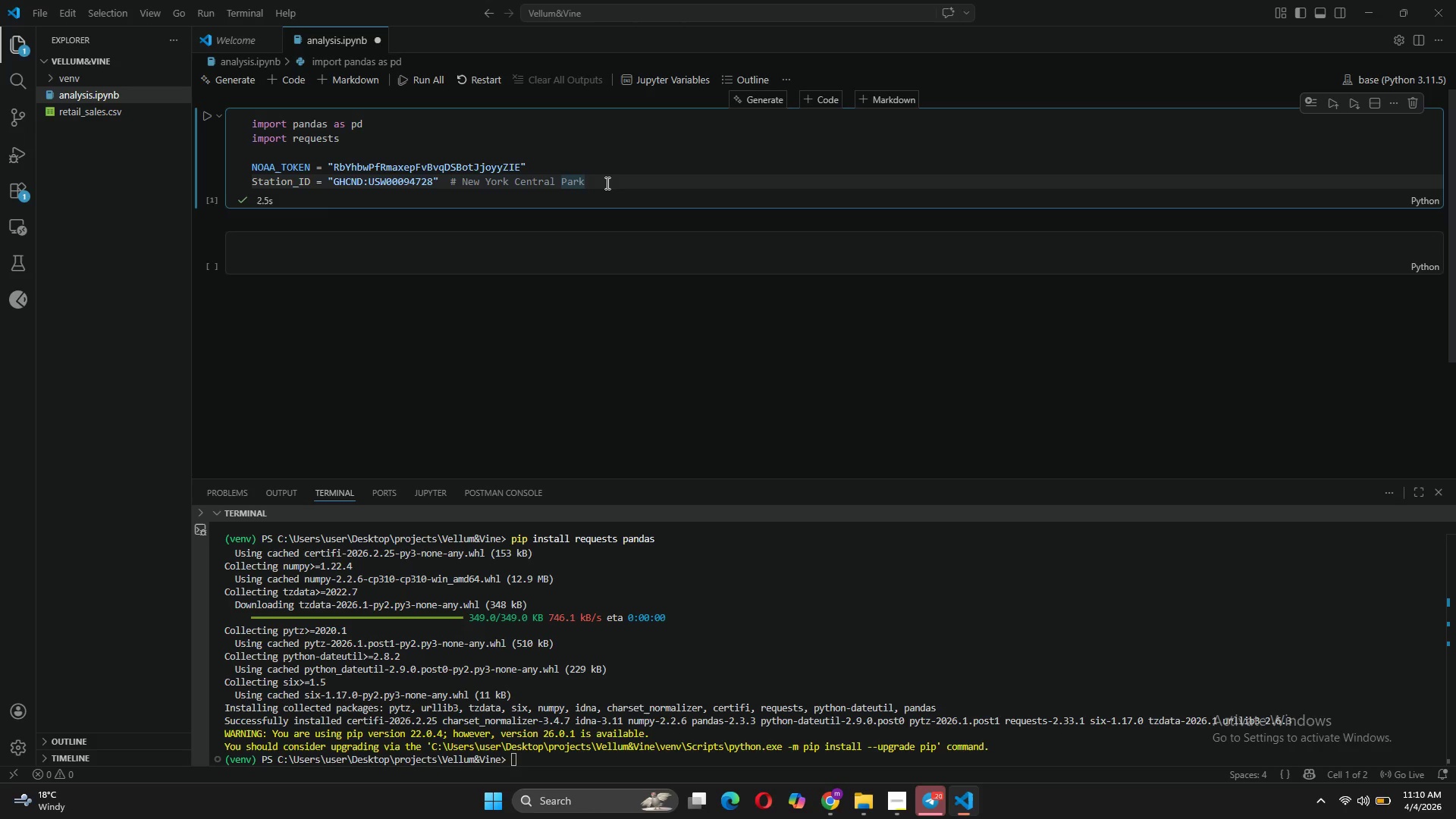 
key(Enter)
 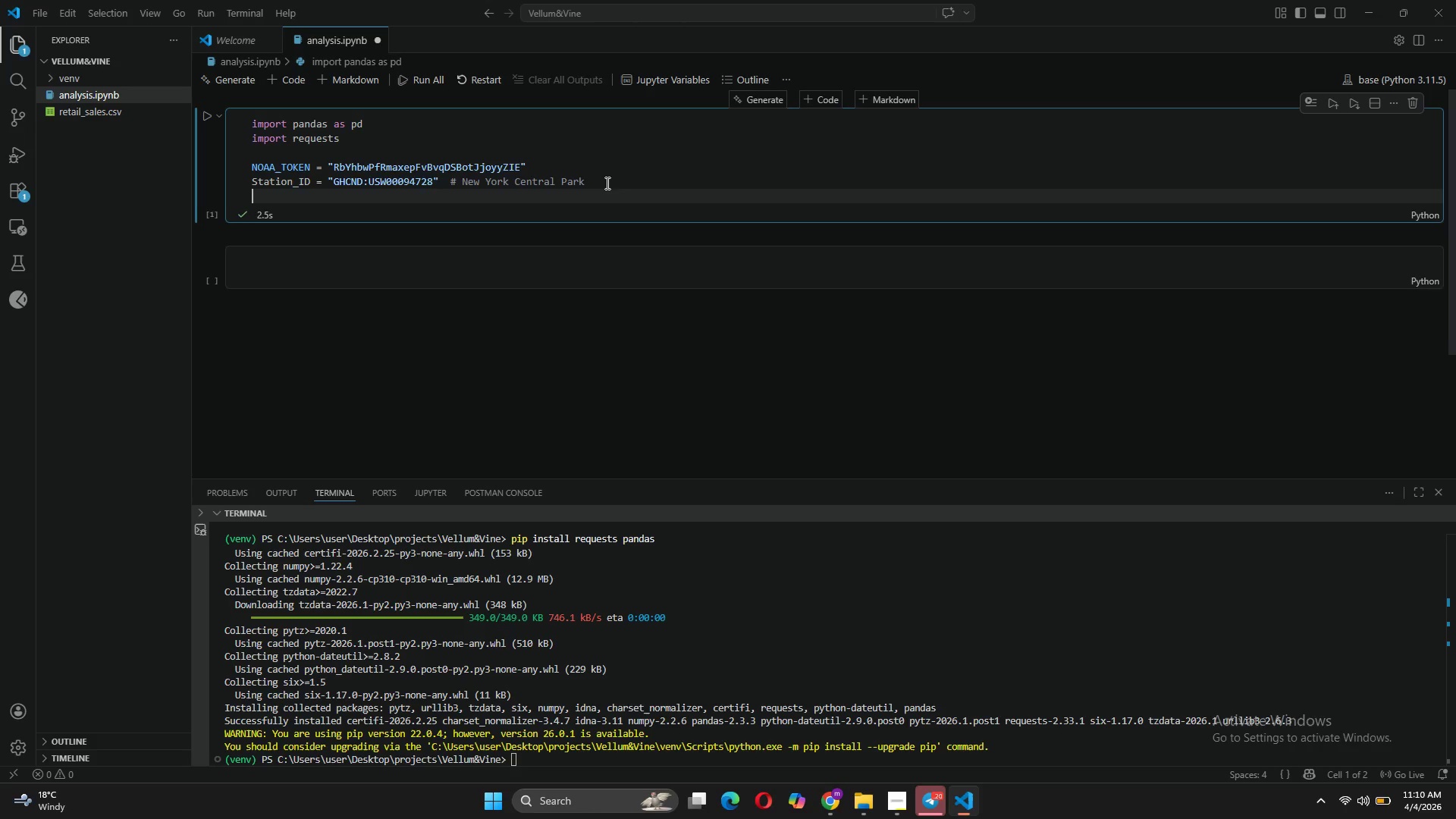 
key(Enter)
 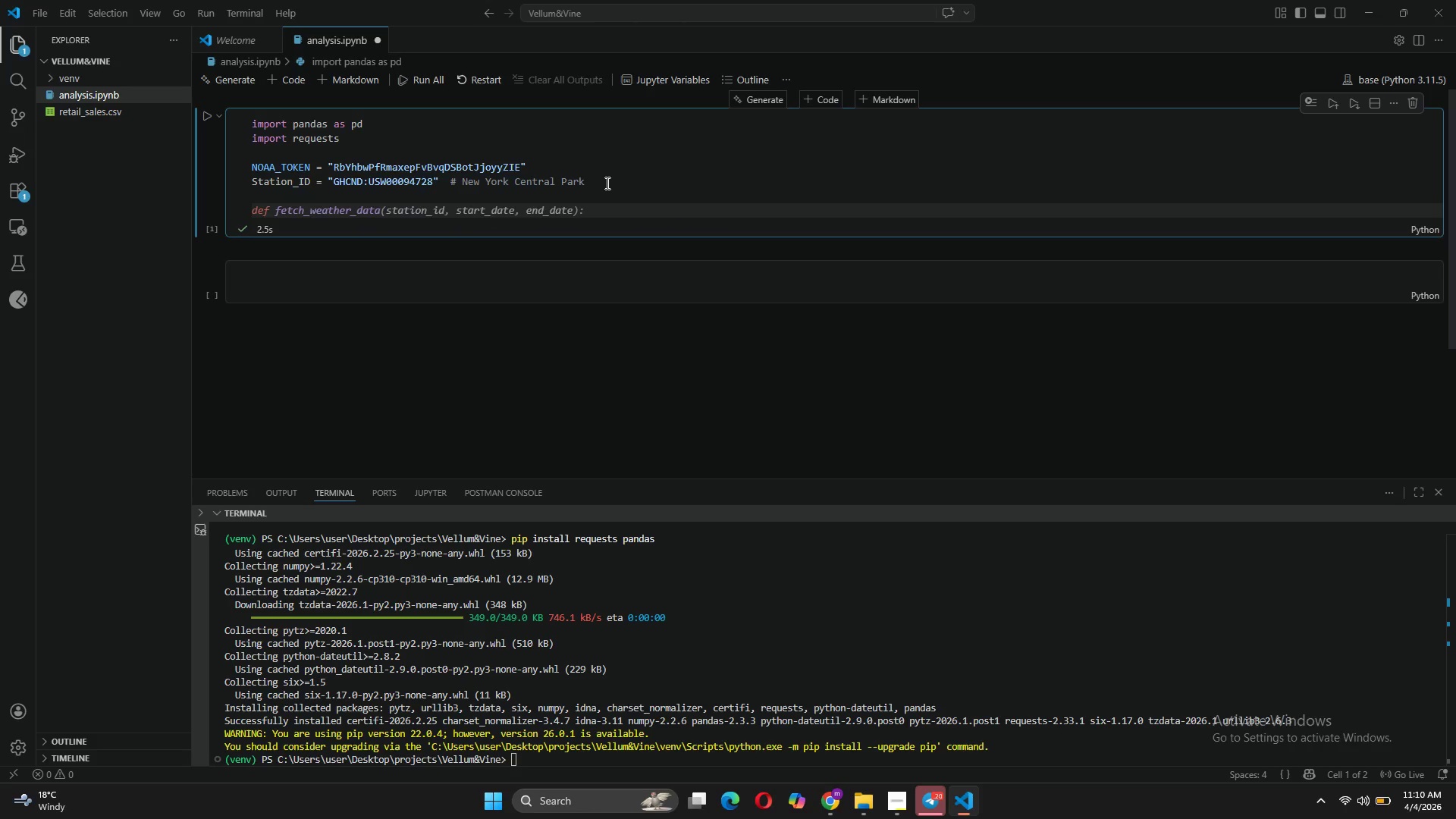 
type(url -)
key(Backspace)
type(= )
 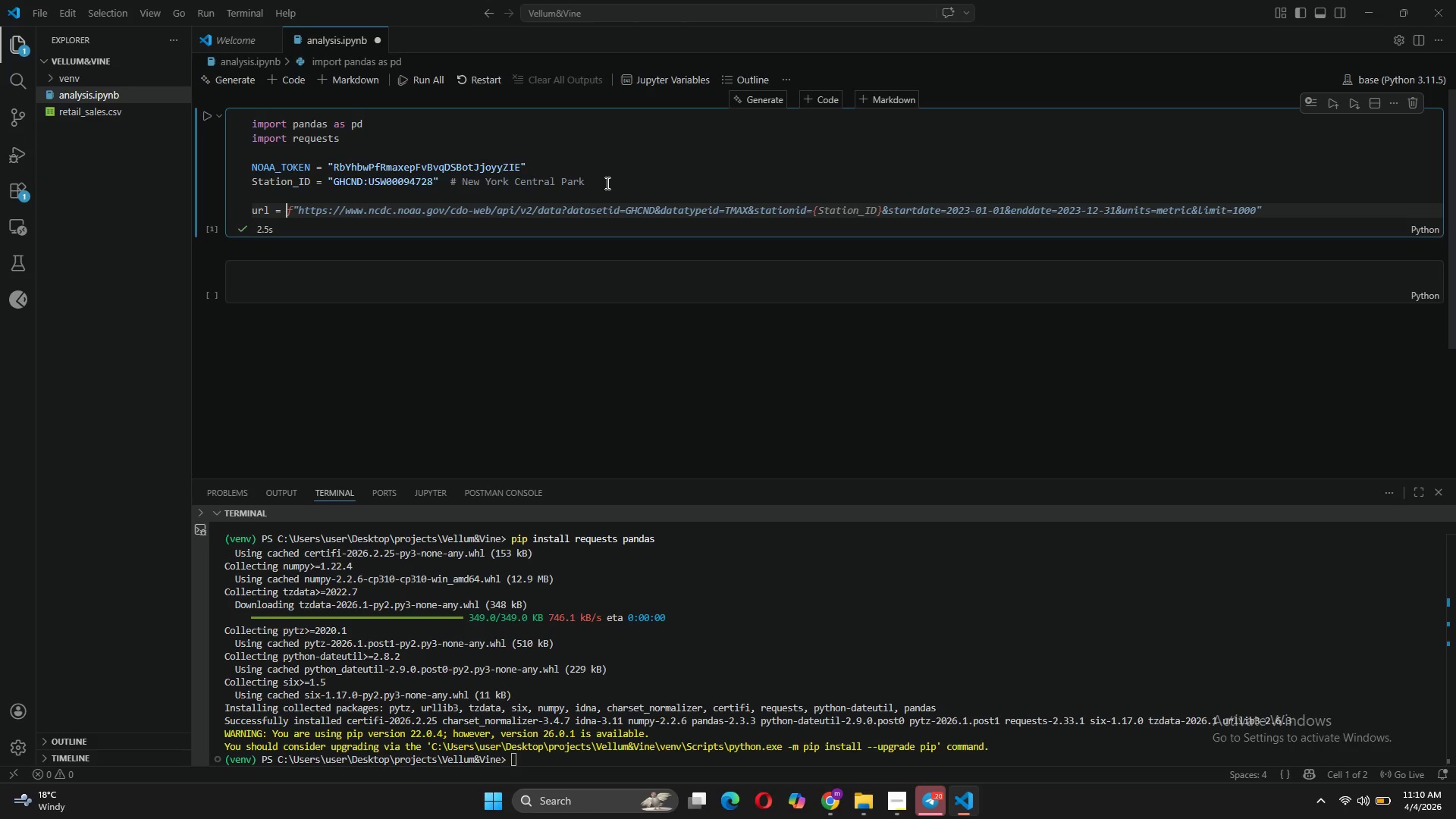 
key(Tab)
 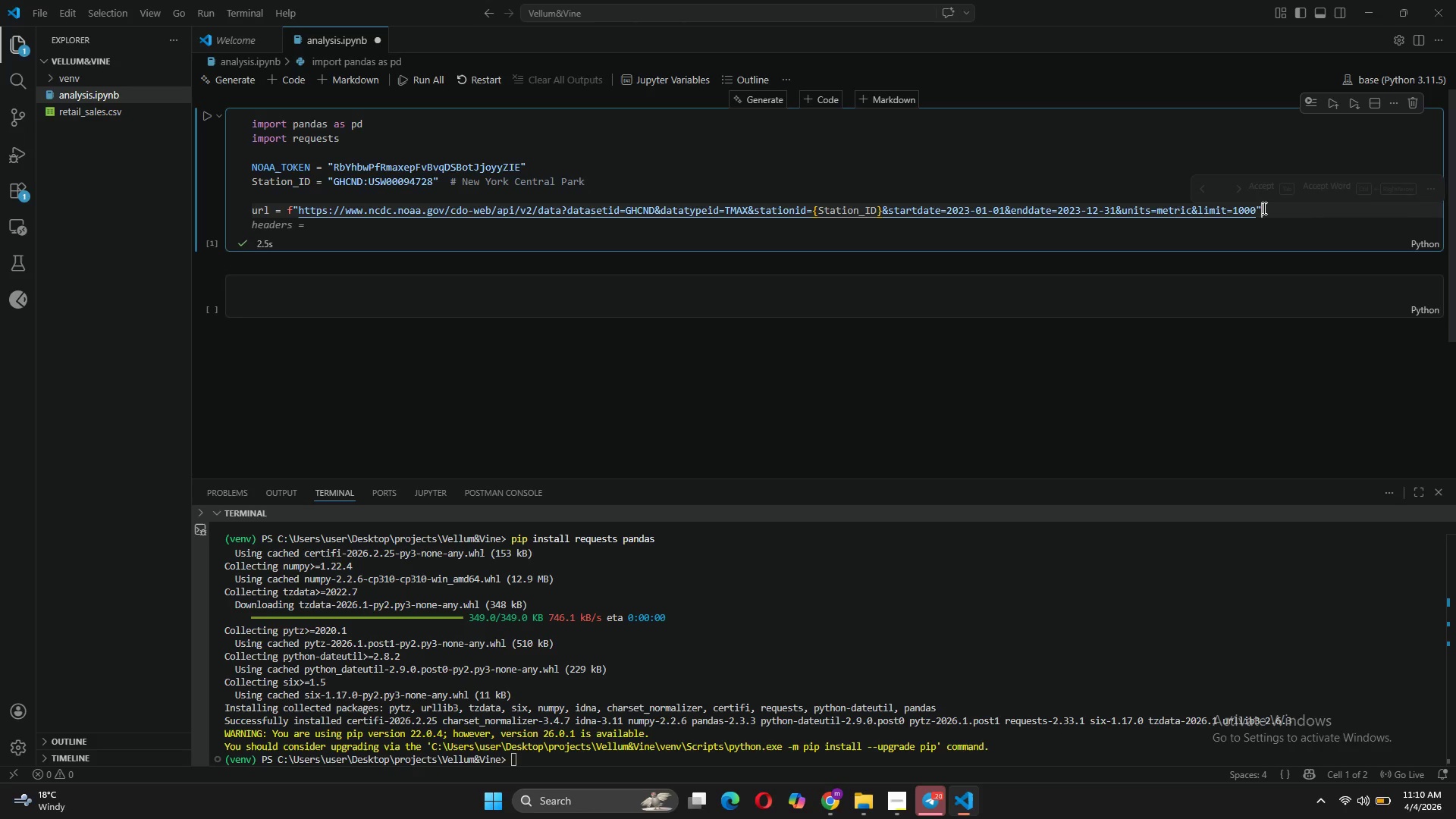 
left_click_drag(start_coordinate=[1254, 212], to_coordinate=[562, 212])
 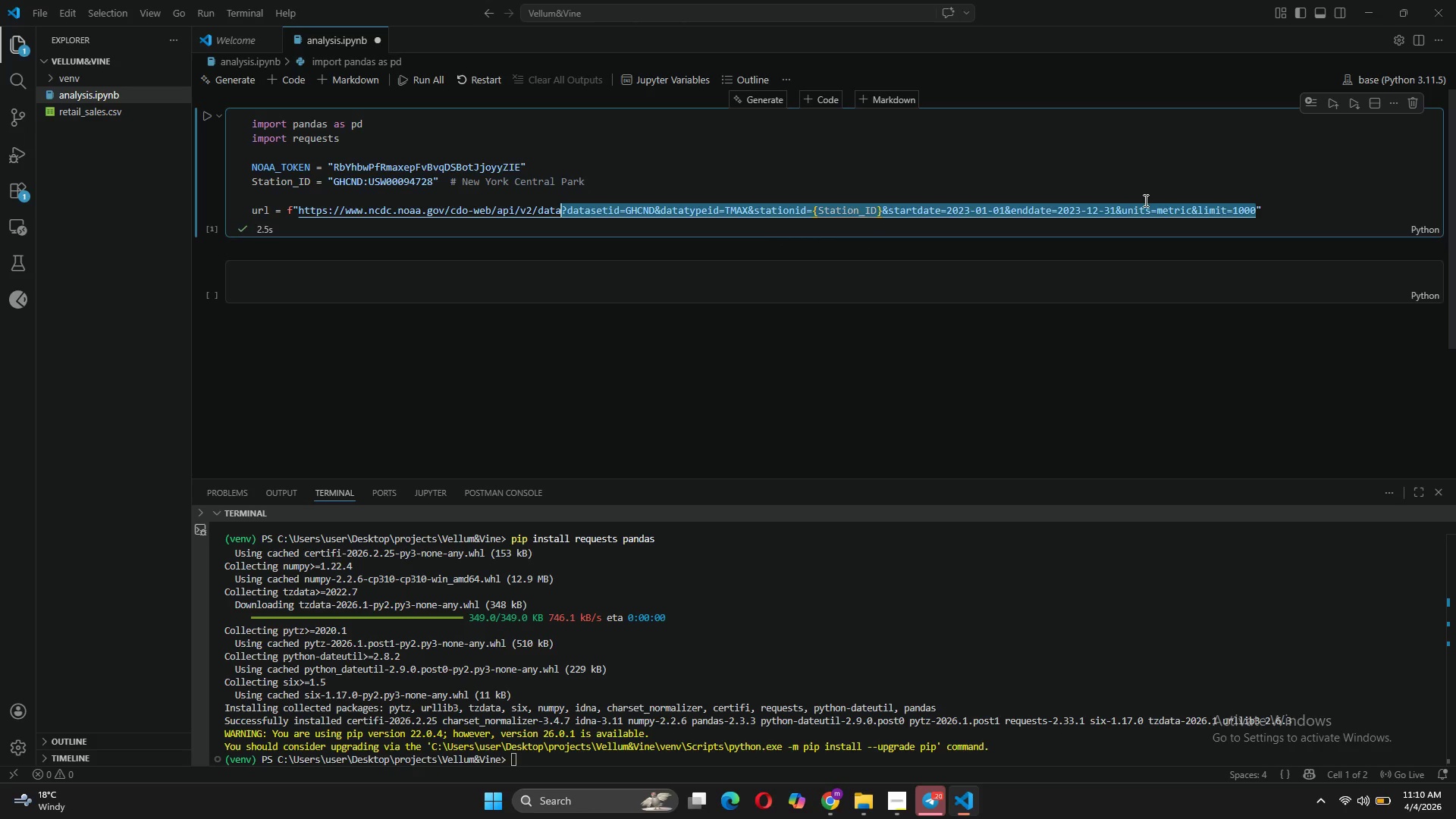 
key(Backspace)
 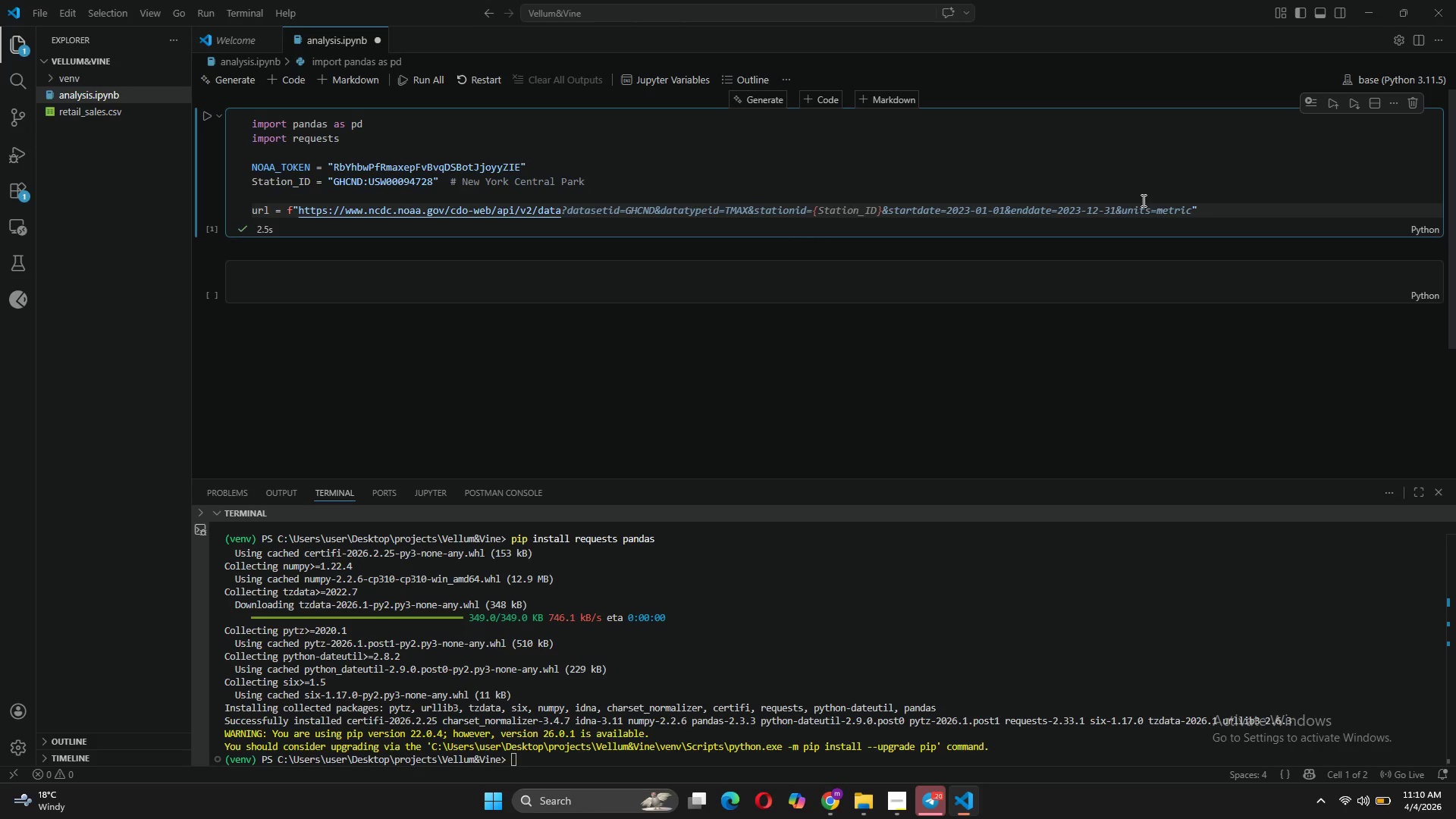 
wait(8.62)
 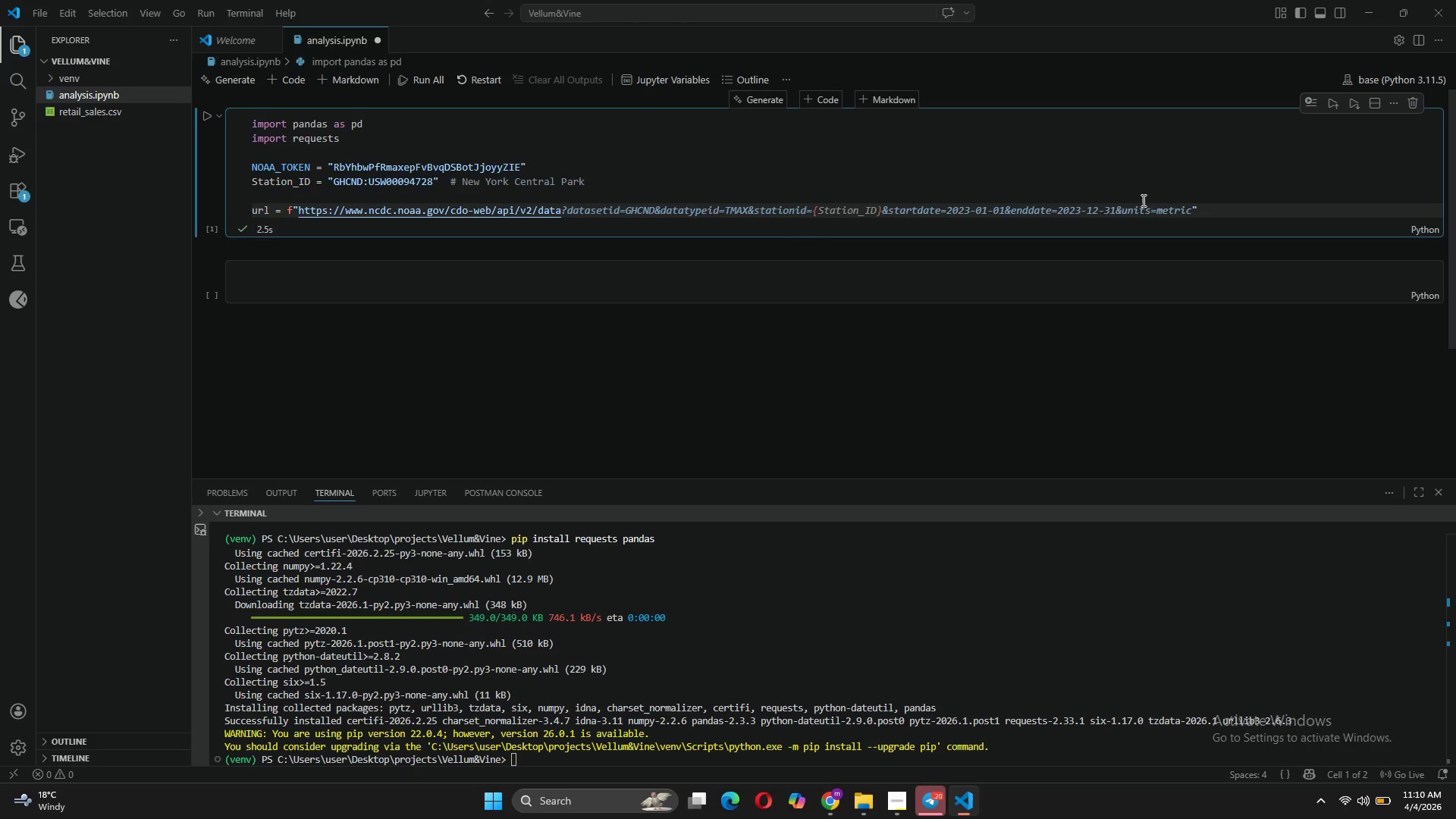 
key(Shift+Quote)
 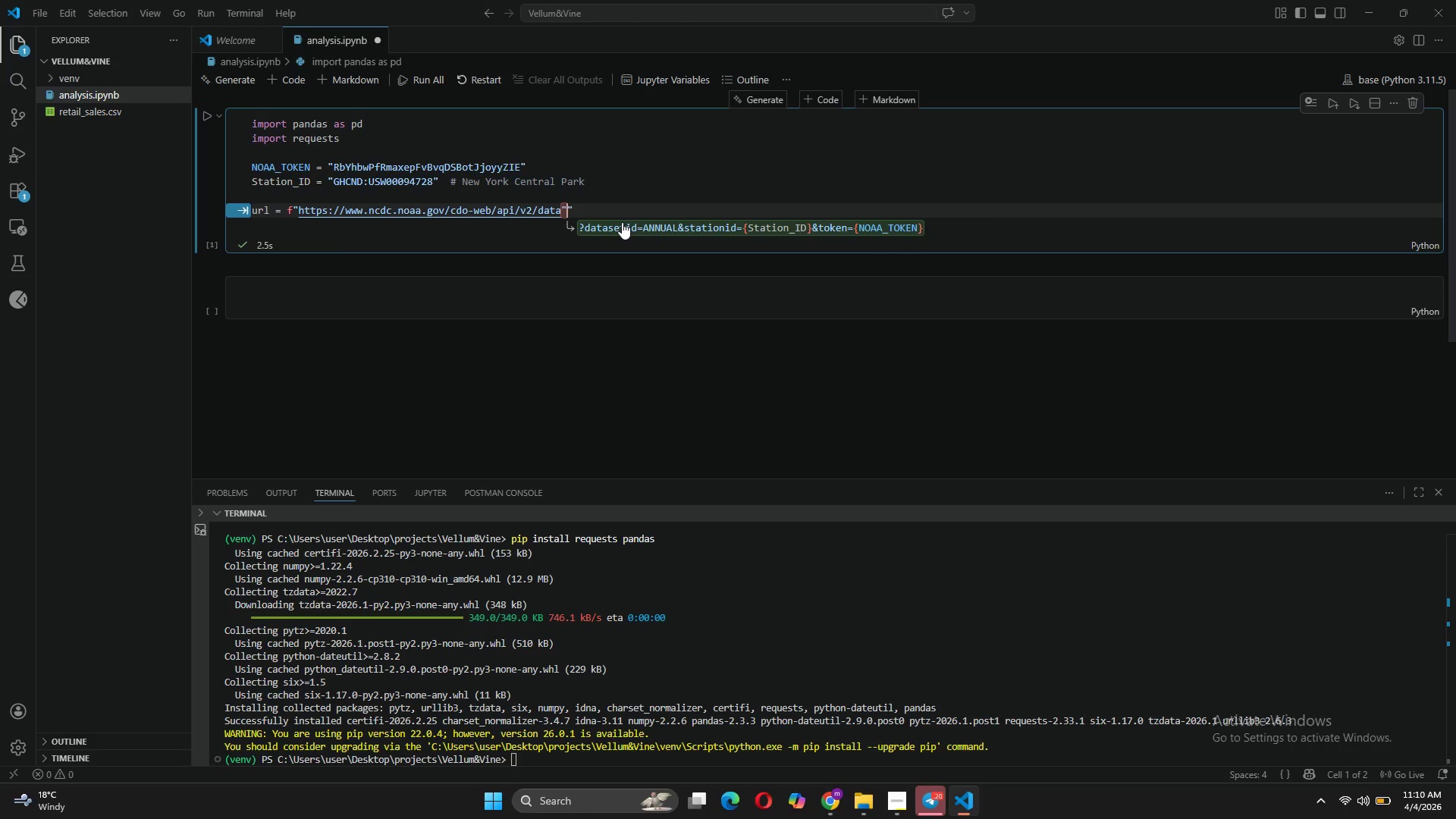 
key(ArrowRight)
 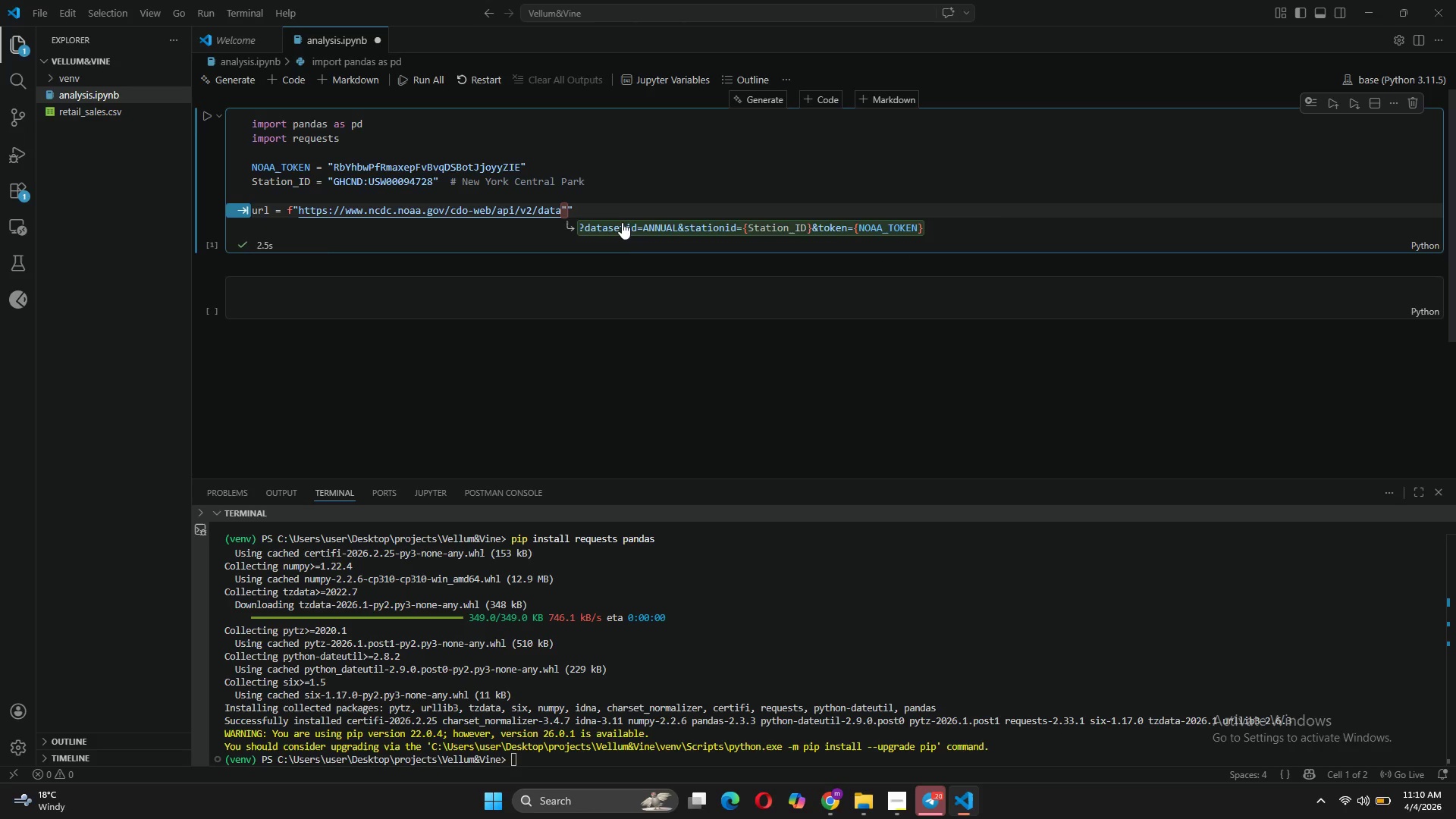 
key(Backspace)
 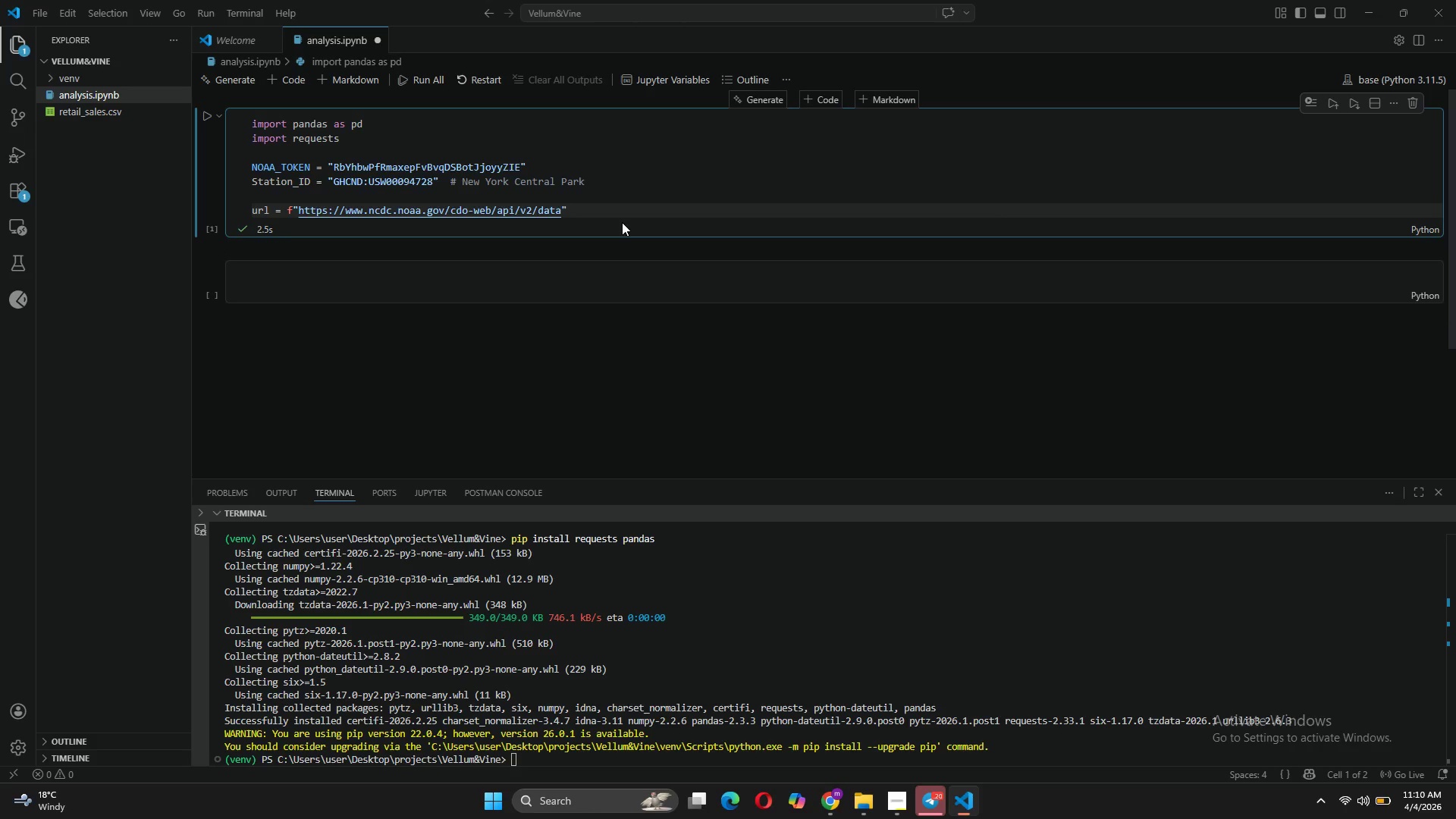 
key(Shift+ShiftRight)
 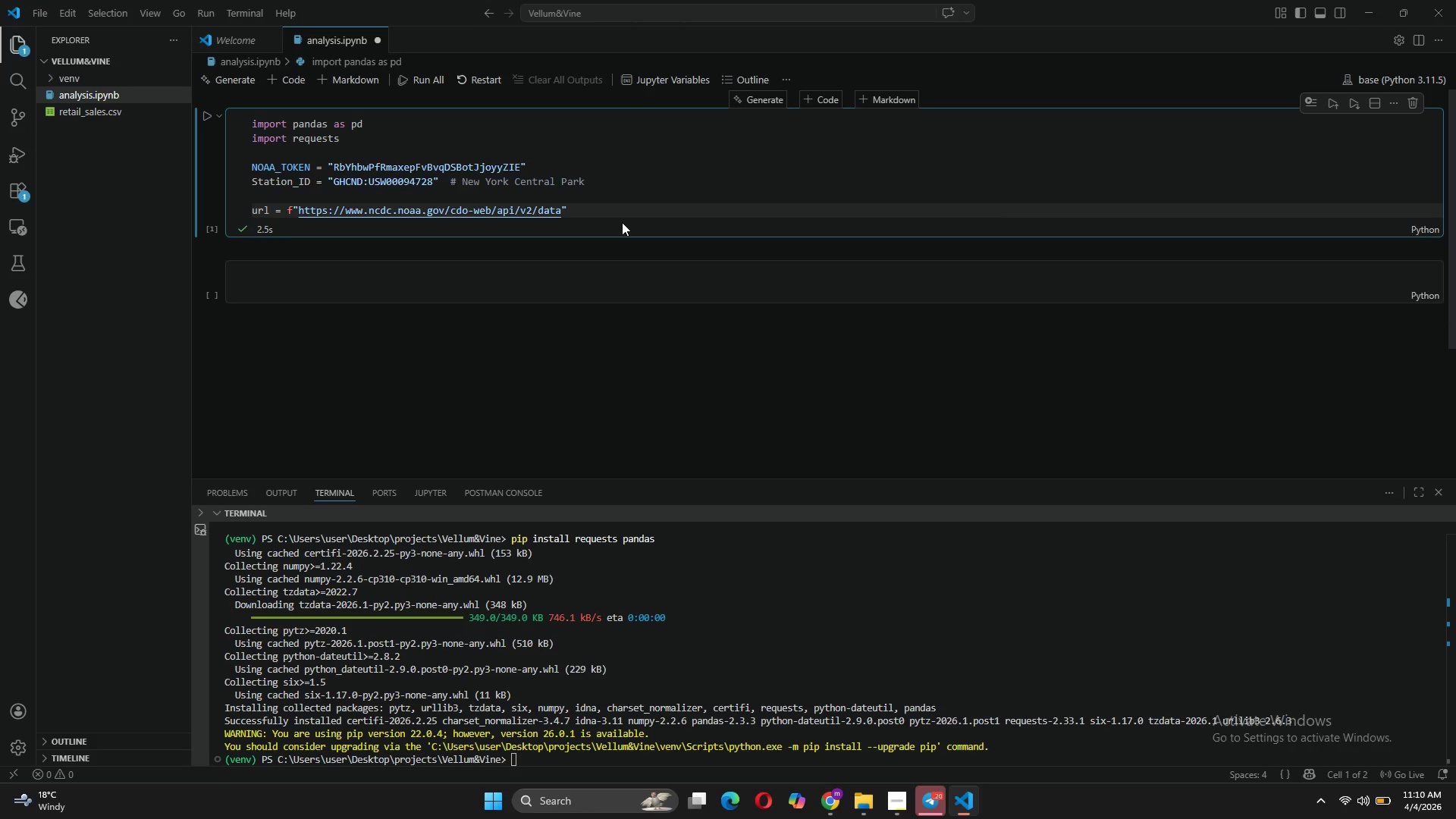 
key(Enter)
 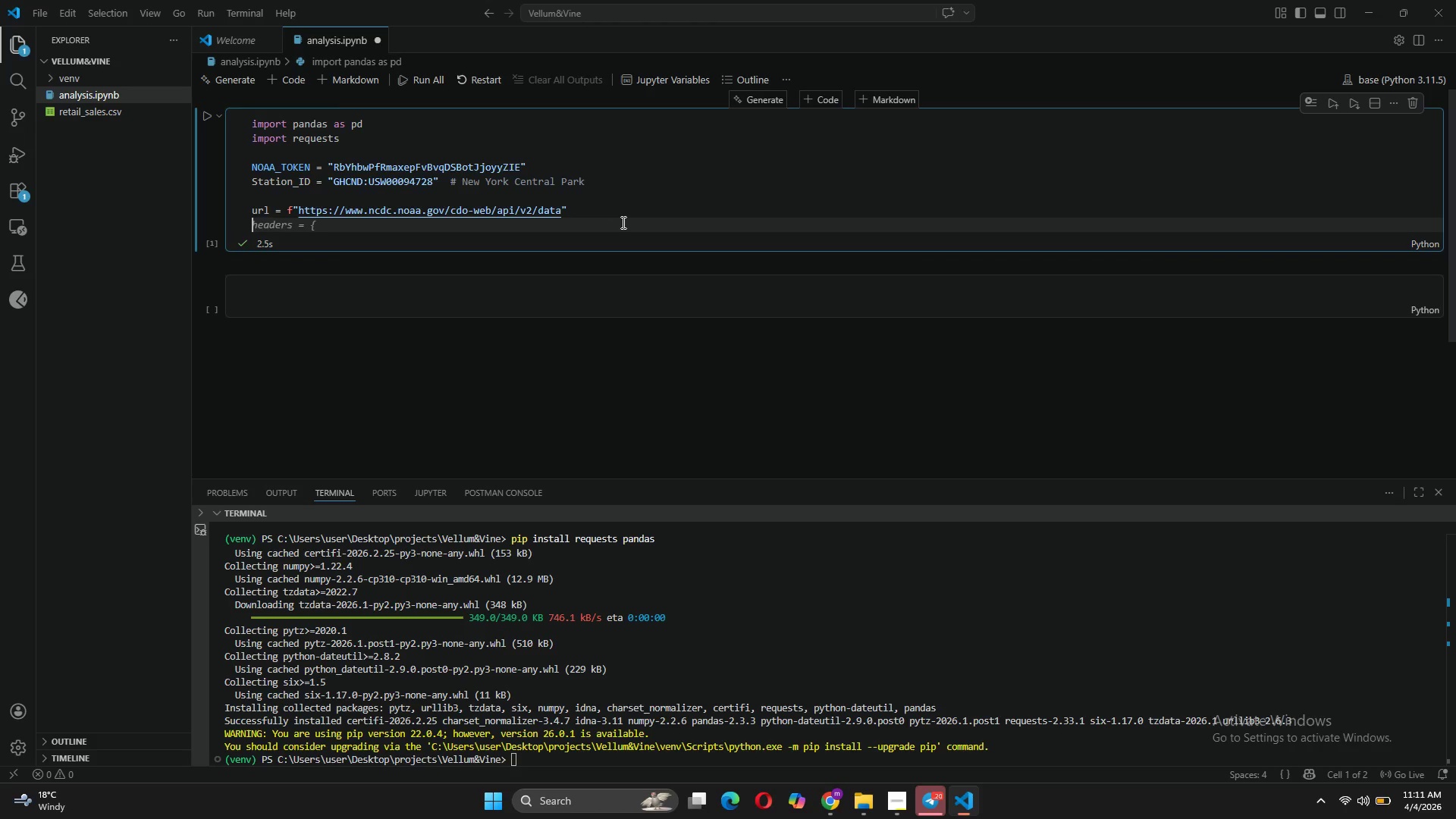 
type(params)
key(Tab)
 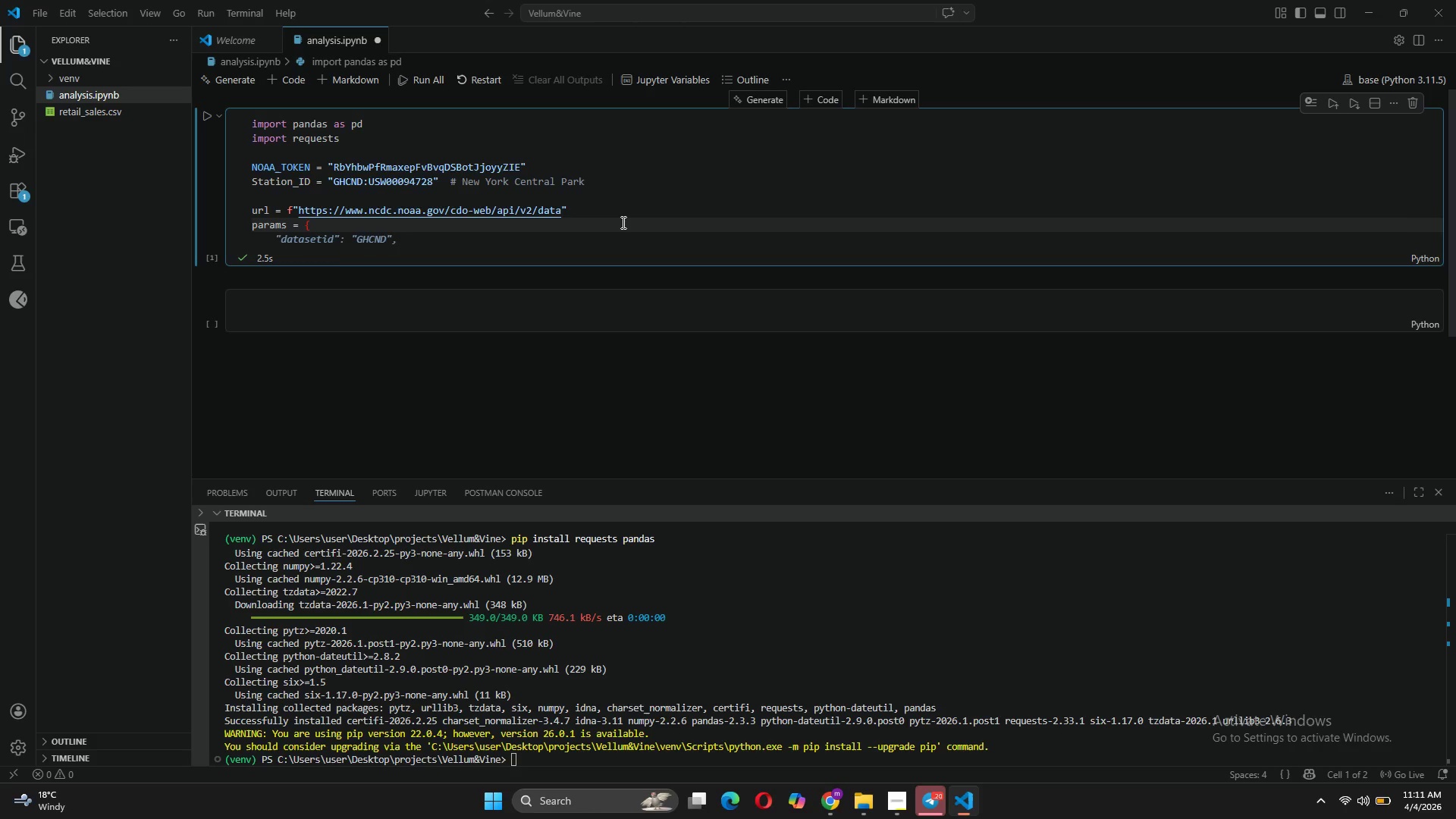 
key(Tab)
 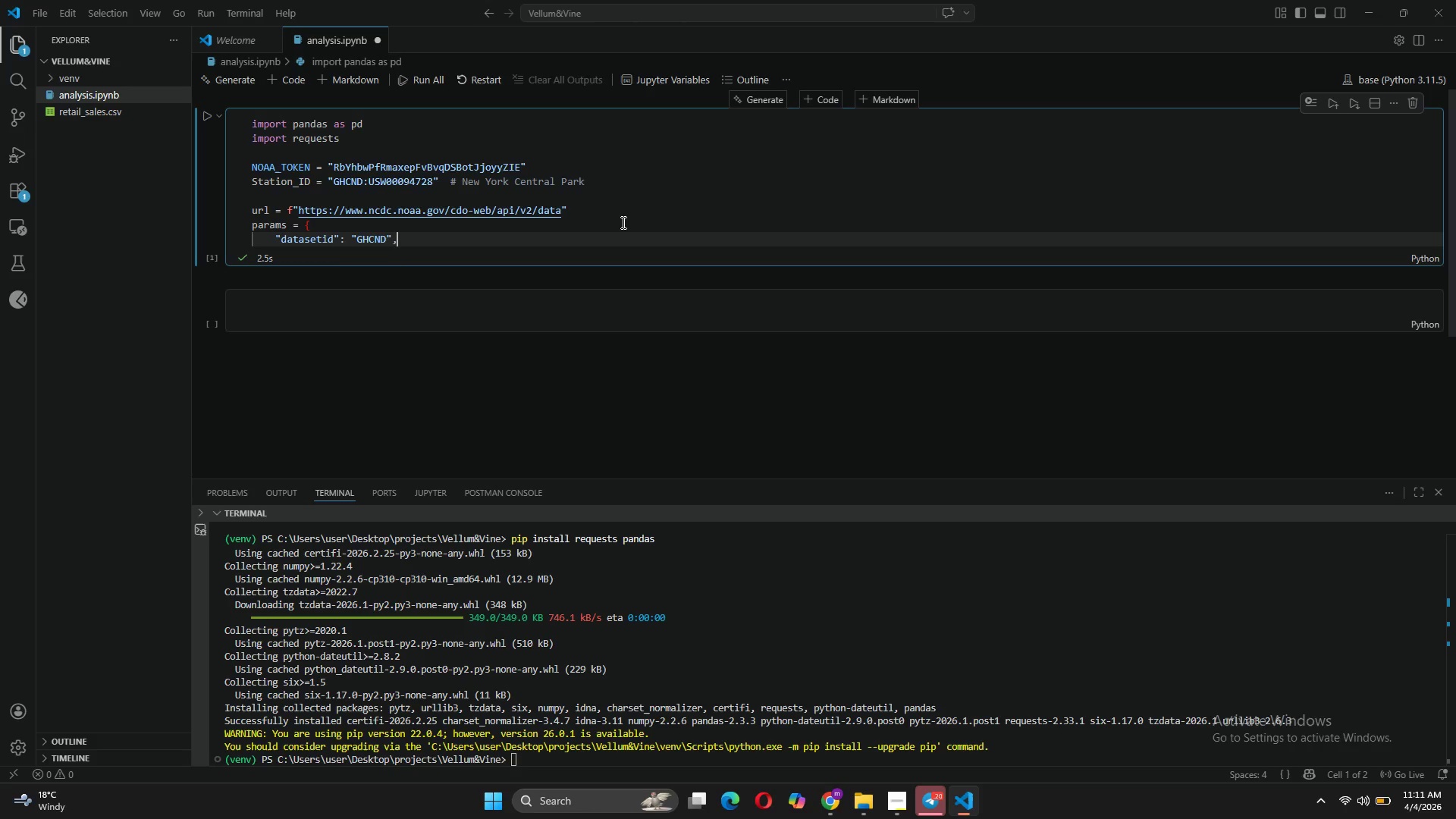 
key(Enter)
 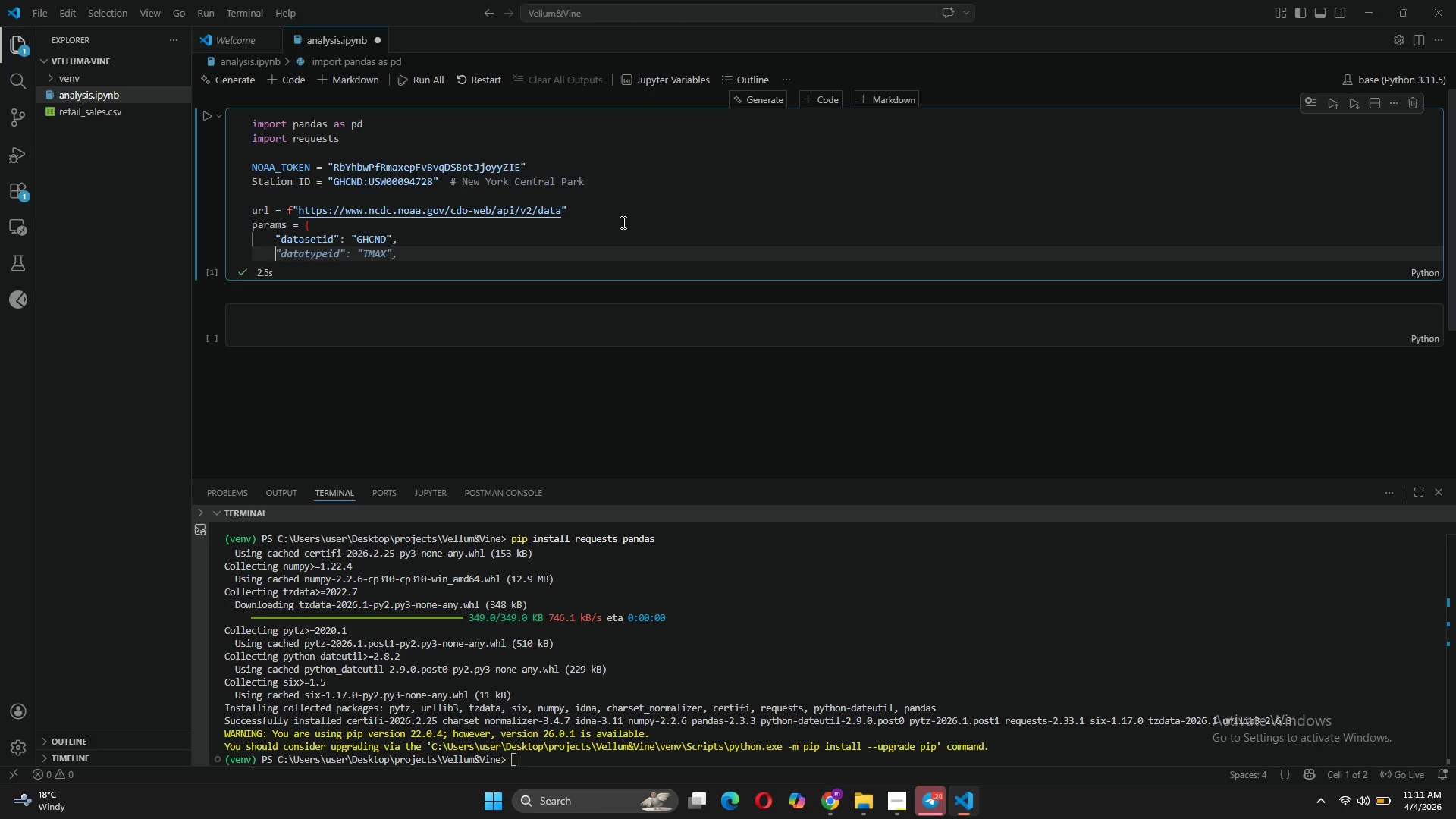 
wait(9.3)
 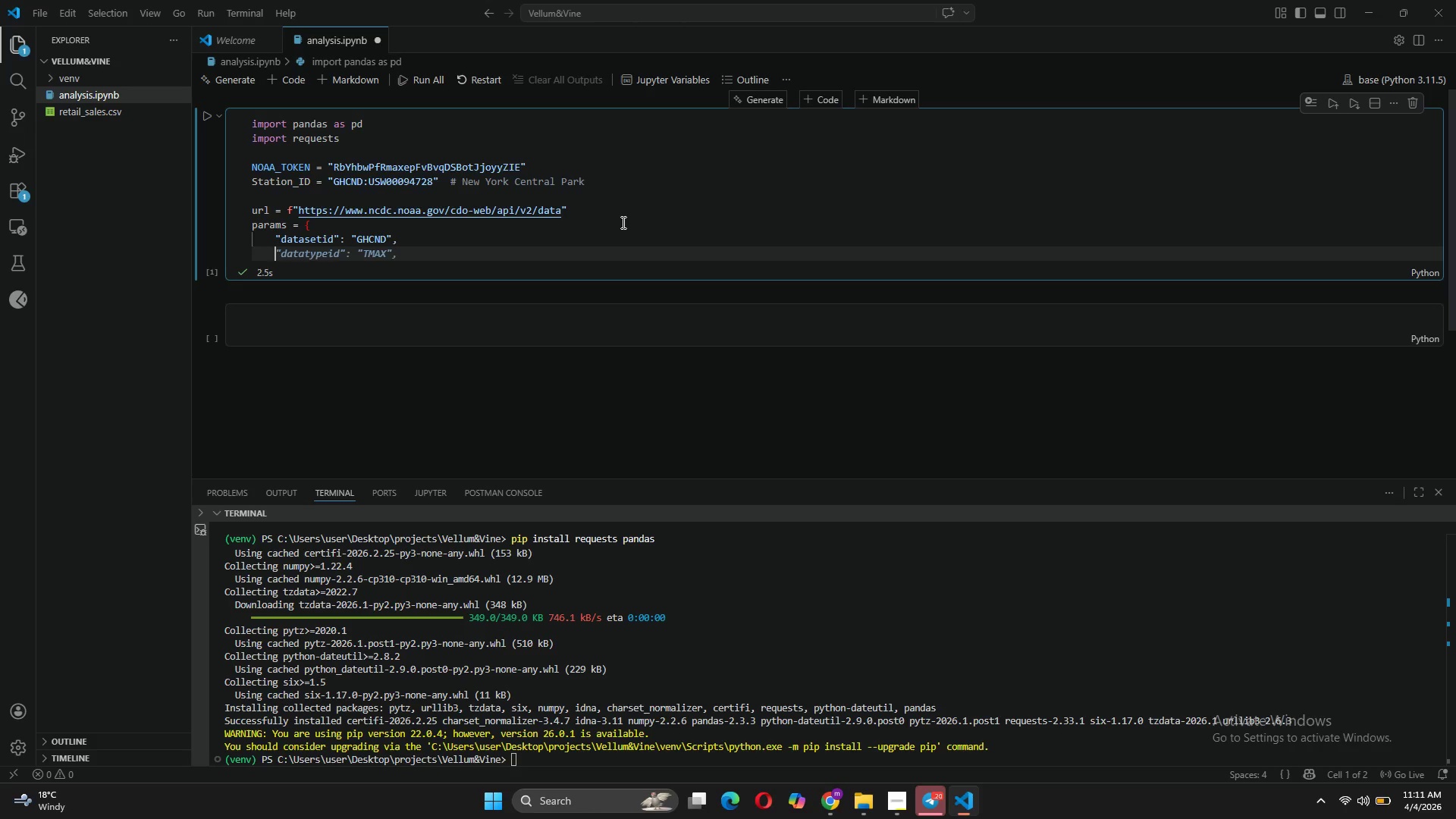 
key(Tab)
 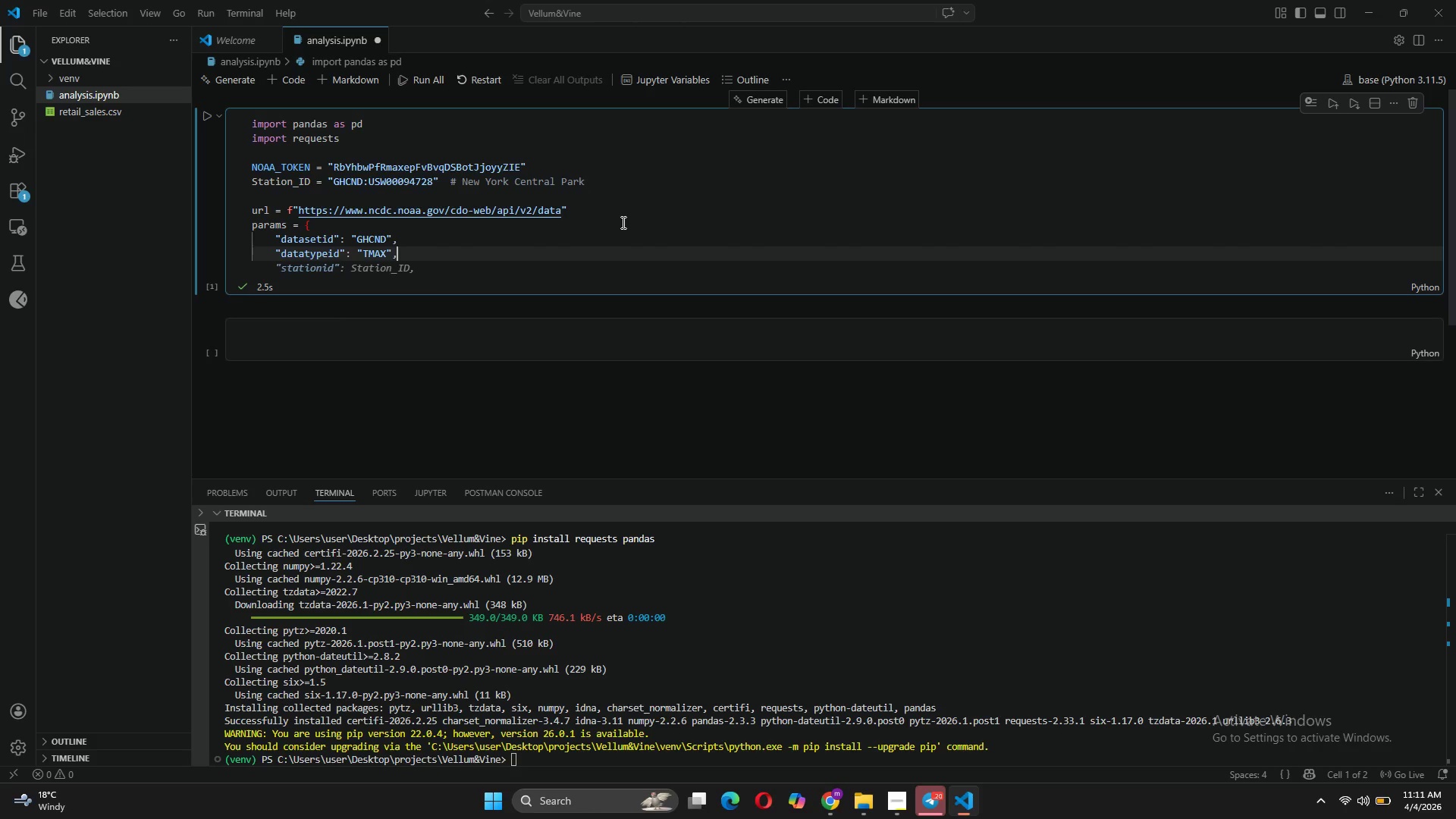 
key(ArrowLeft)
 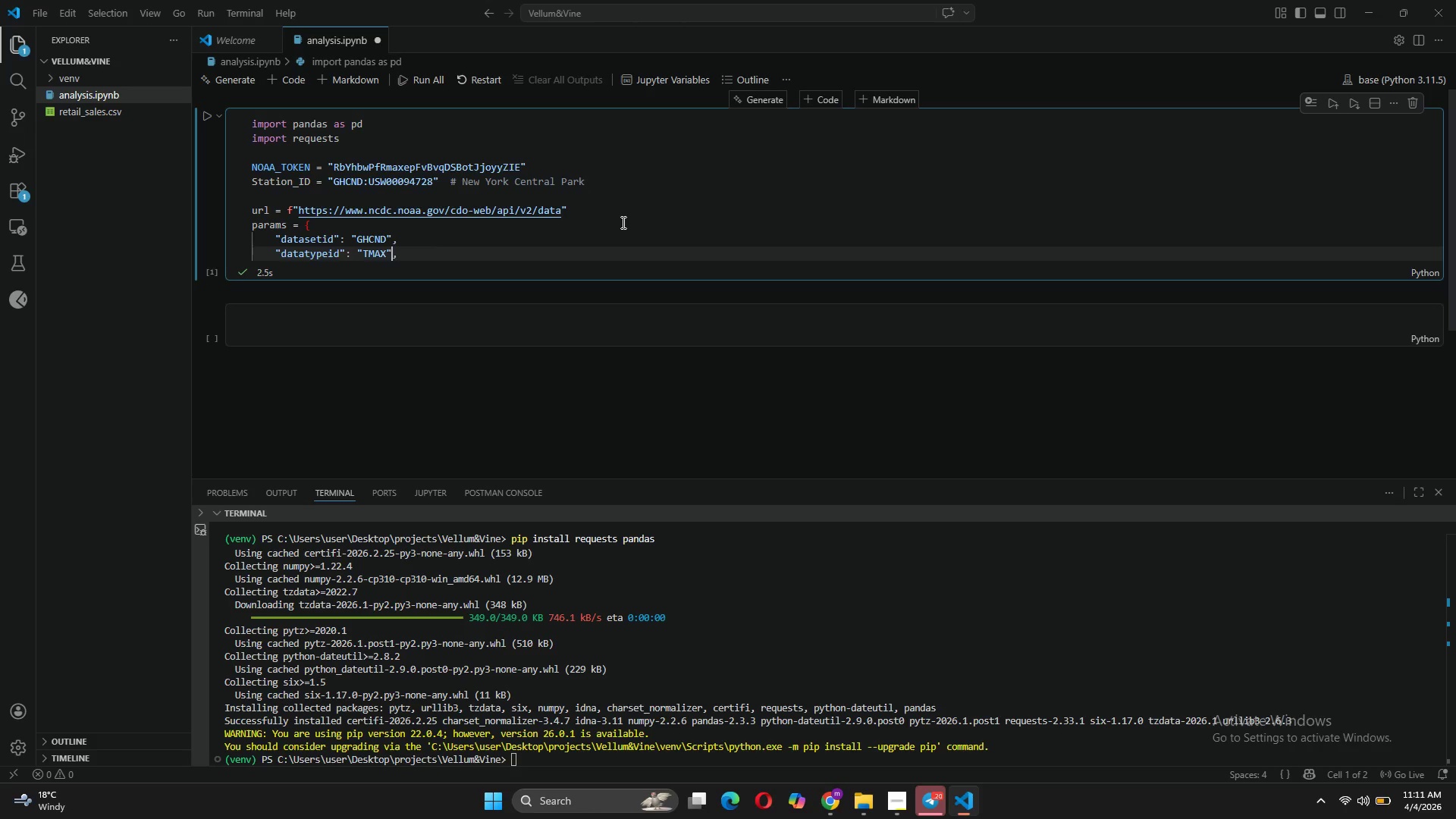 
key(ArrowLeft)
 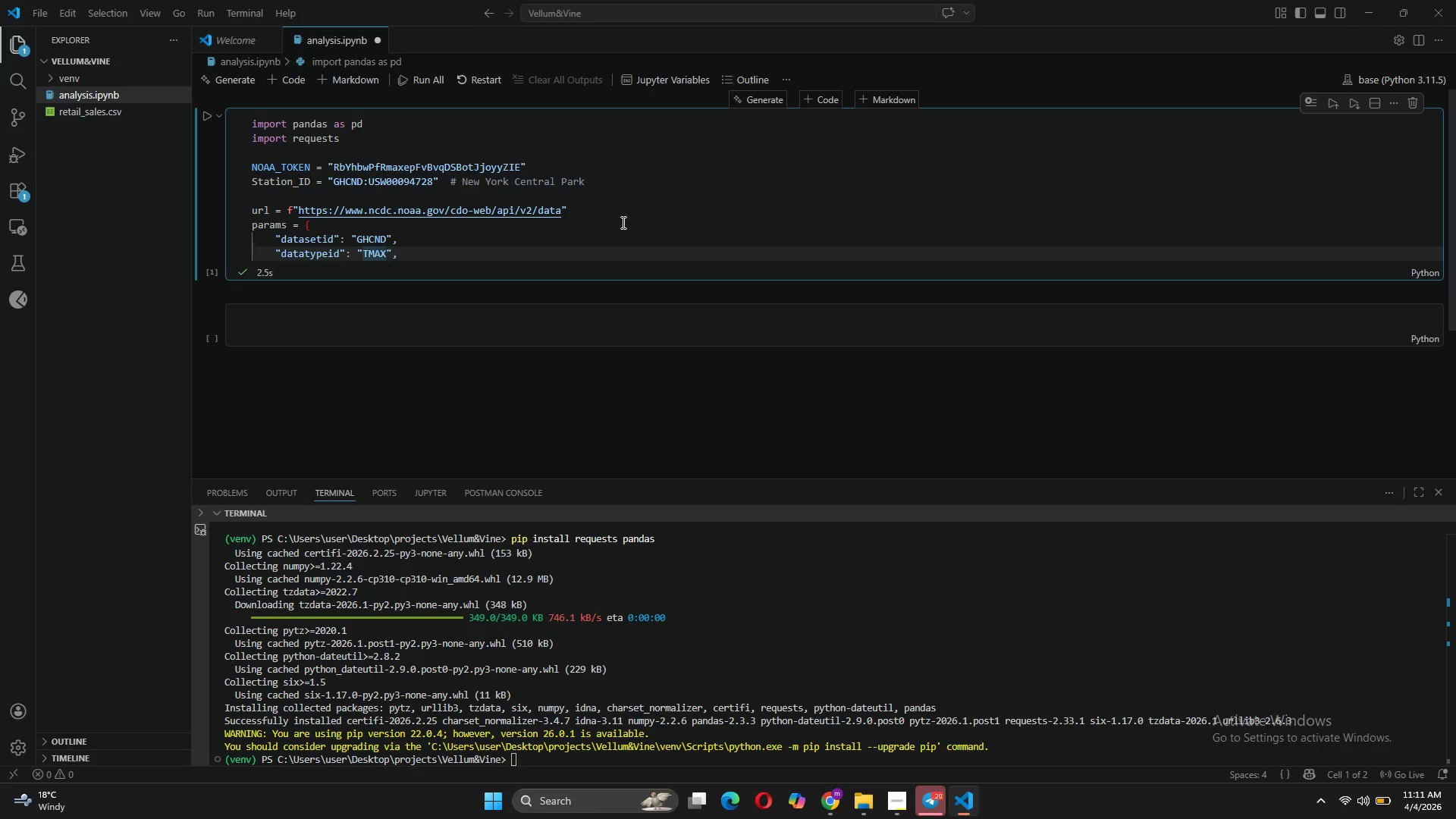 
type(,'tmin)
 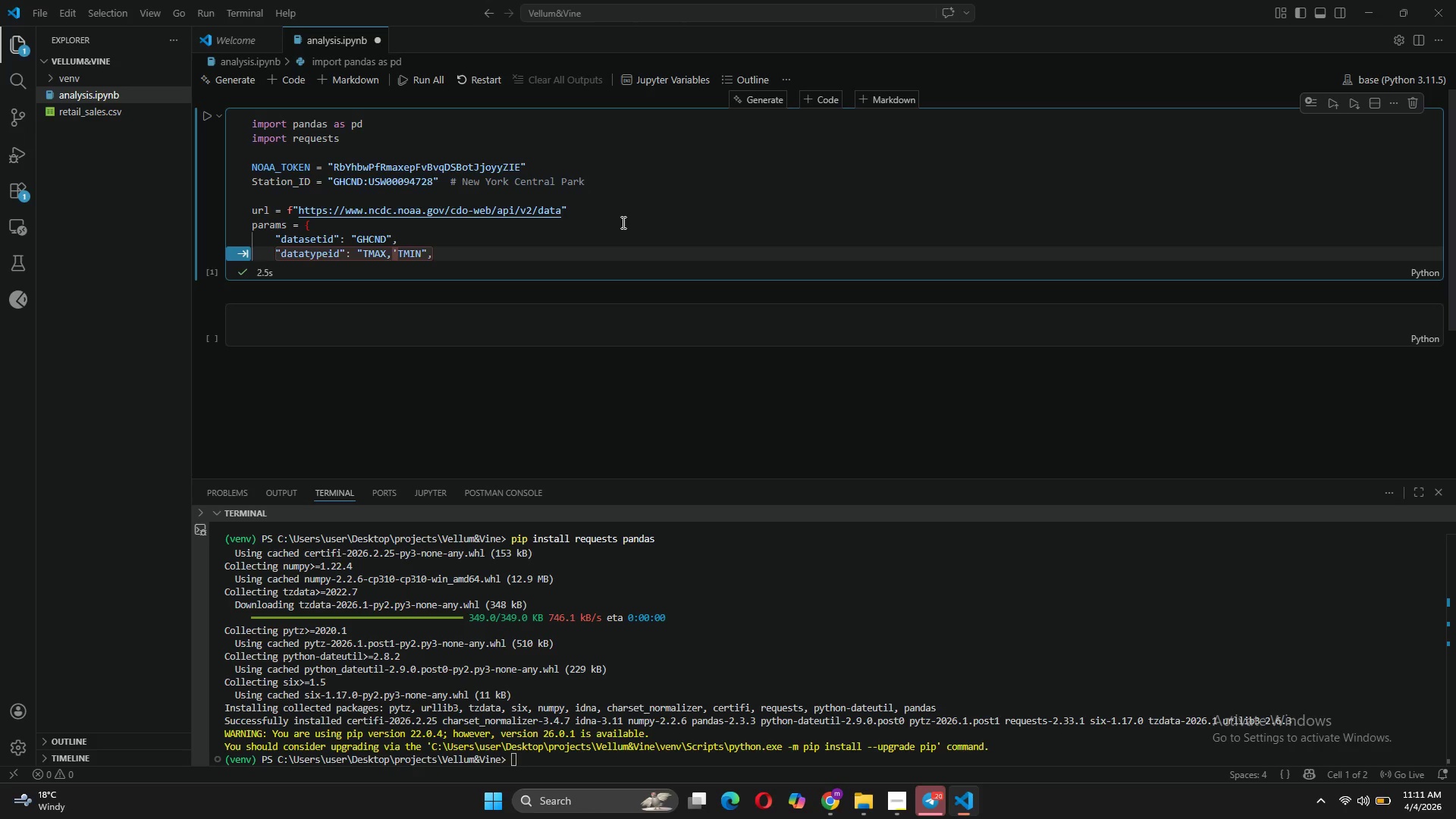 
hold_key(key=CapsLock, duration=0.39)
 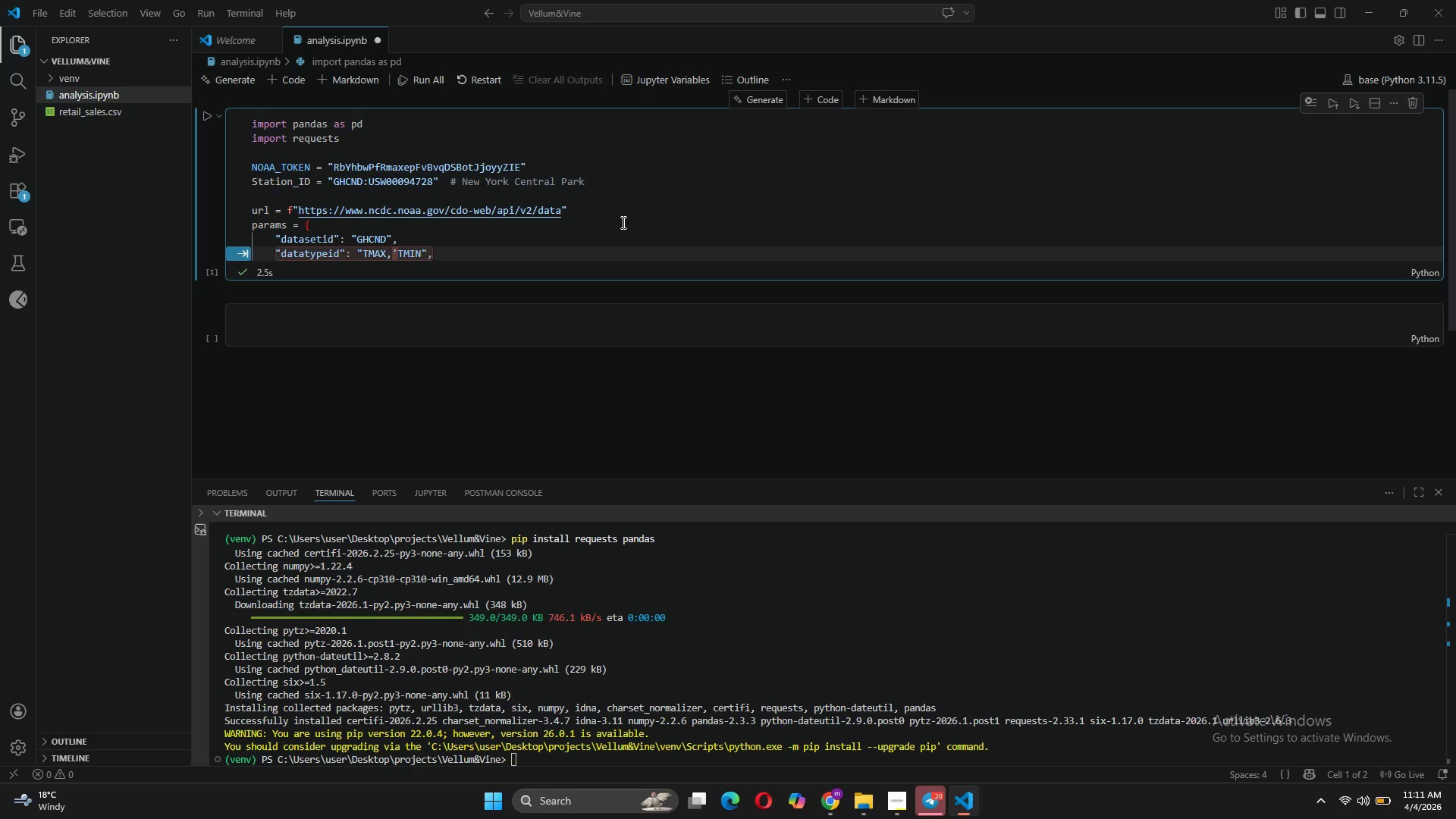 
key(ArrowRight)
 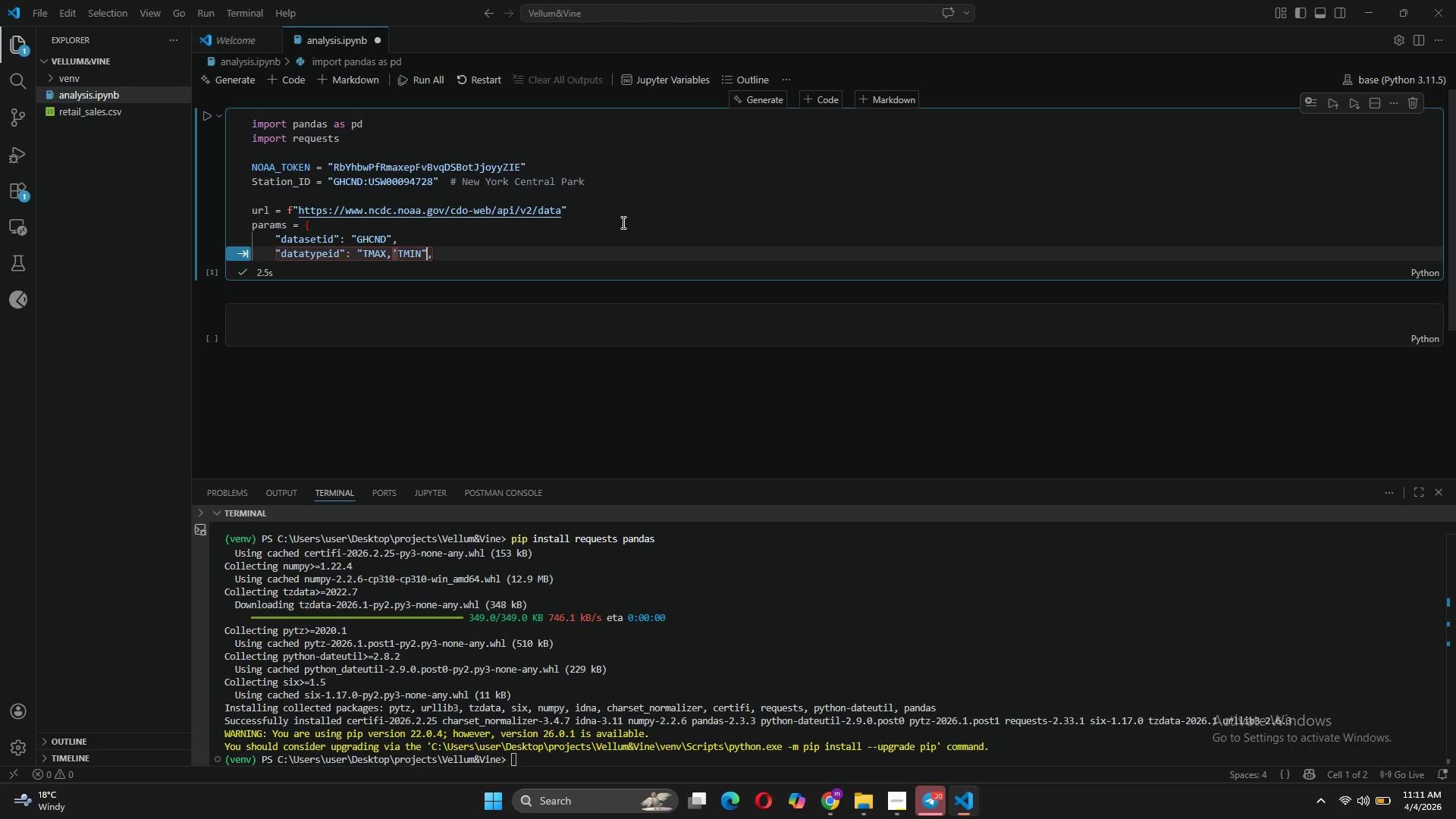 
key(Space)
 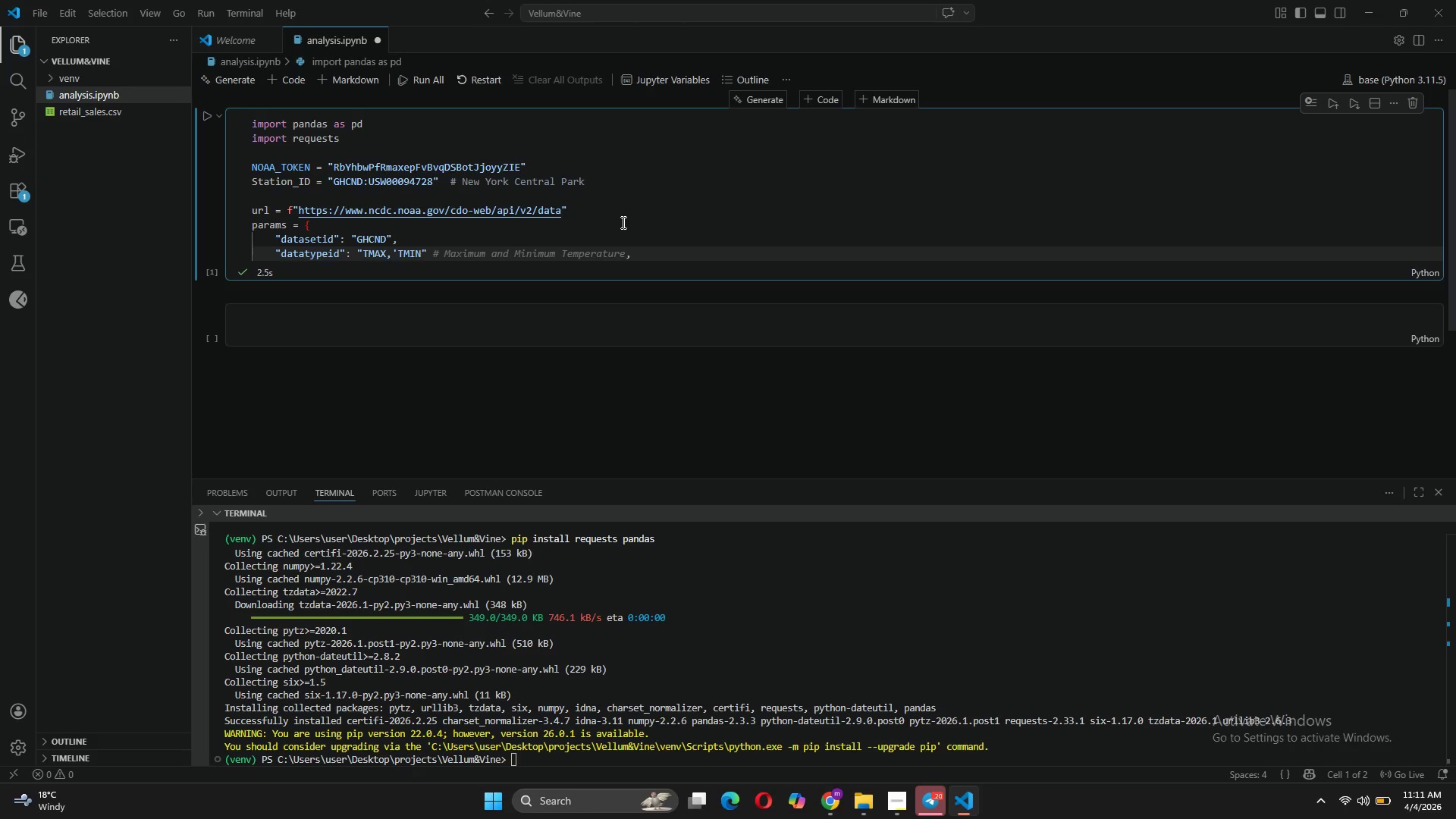 
hold_key(key=CapsLock, duration=0.48)
 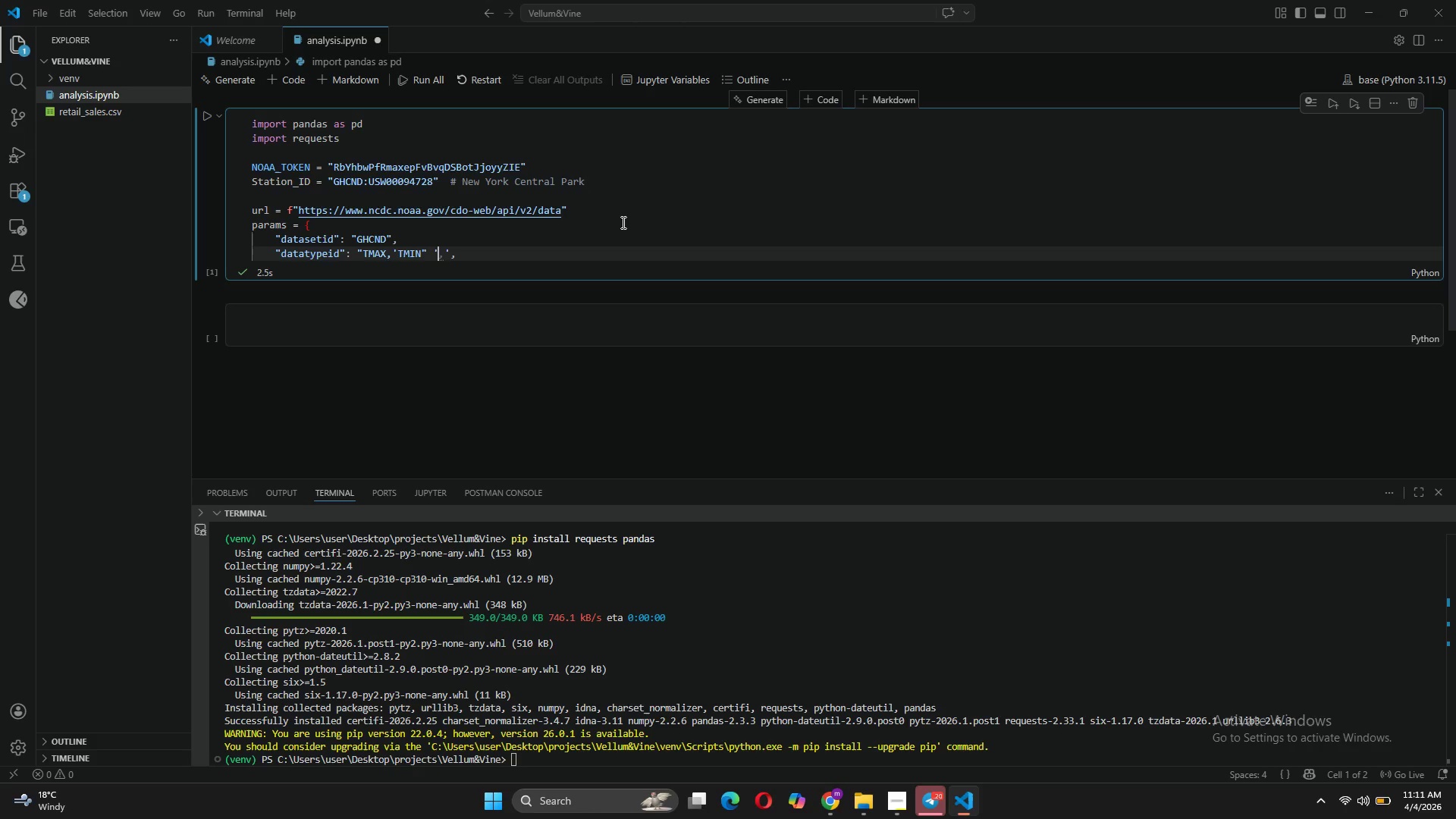 
key(Quote)
 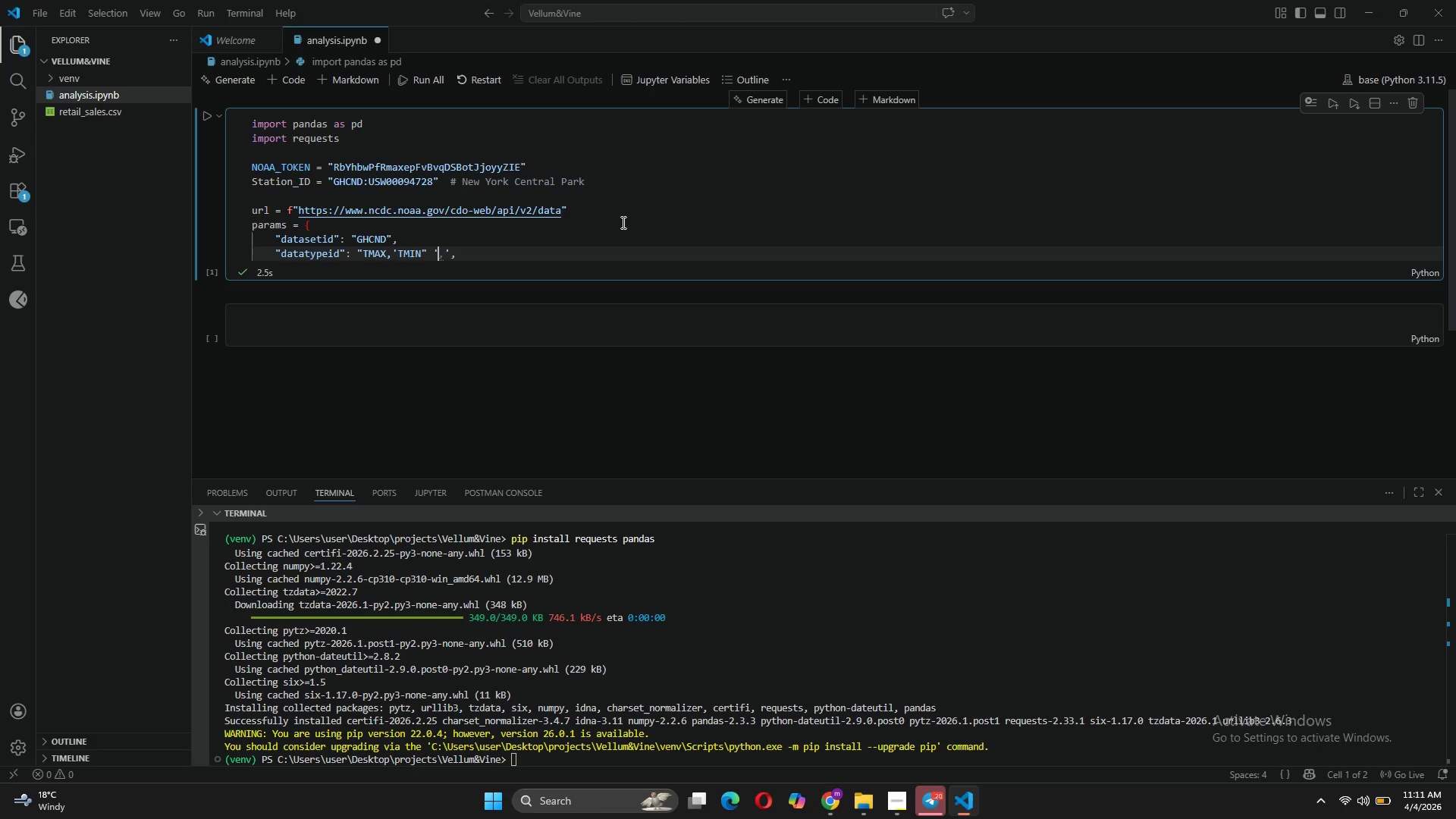 
key(Backspace)
 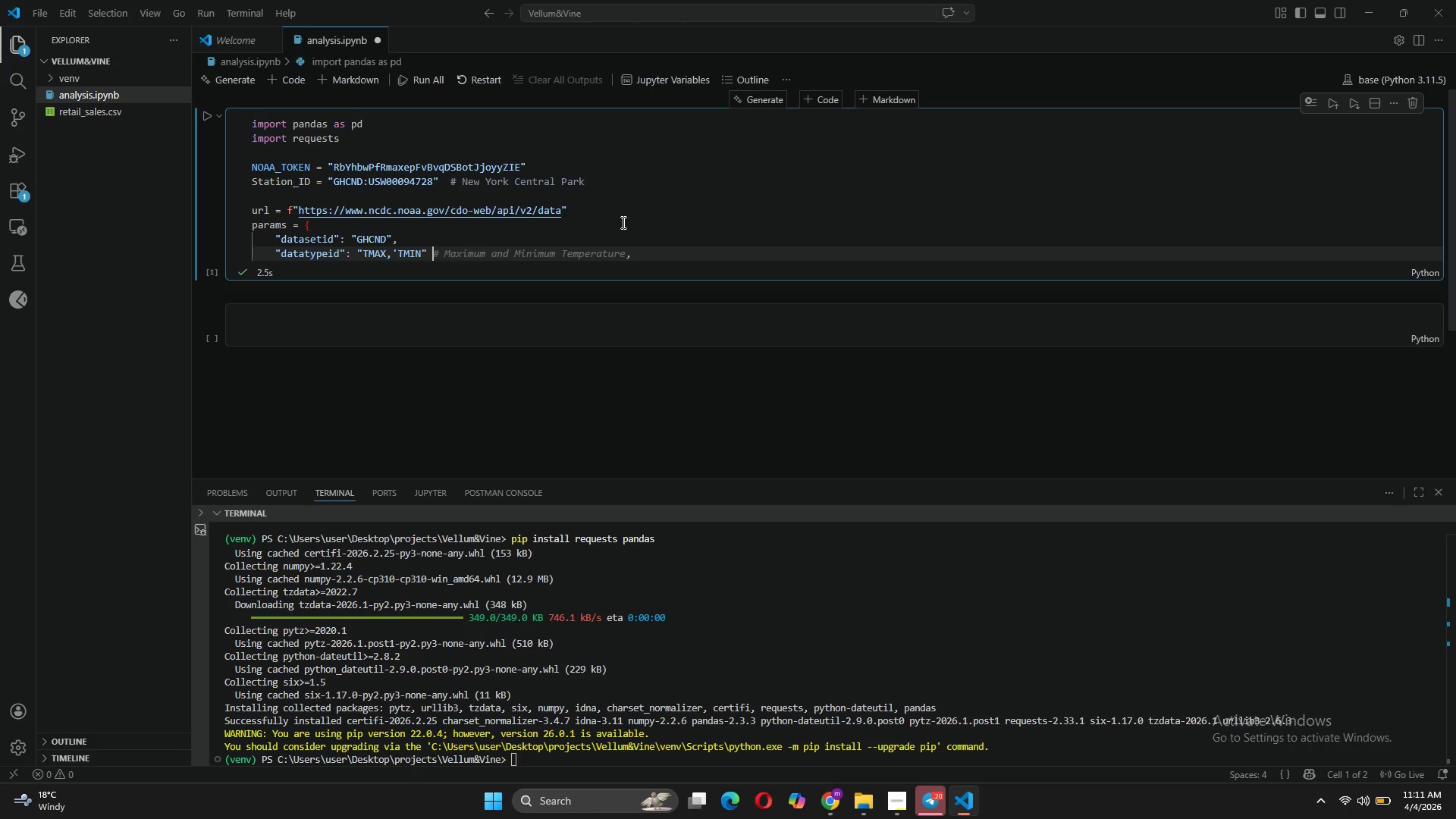 
hold_key(key=CapsLock, duration=0.41)
 